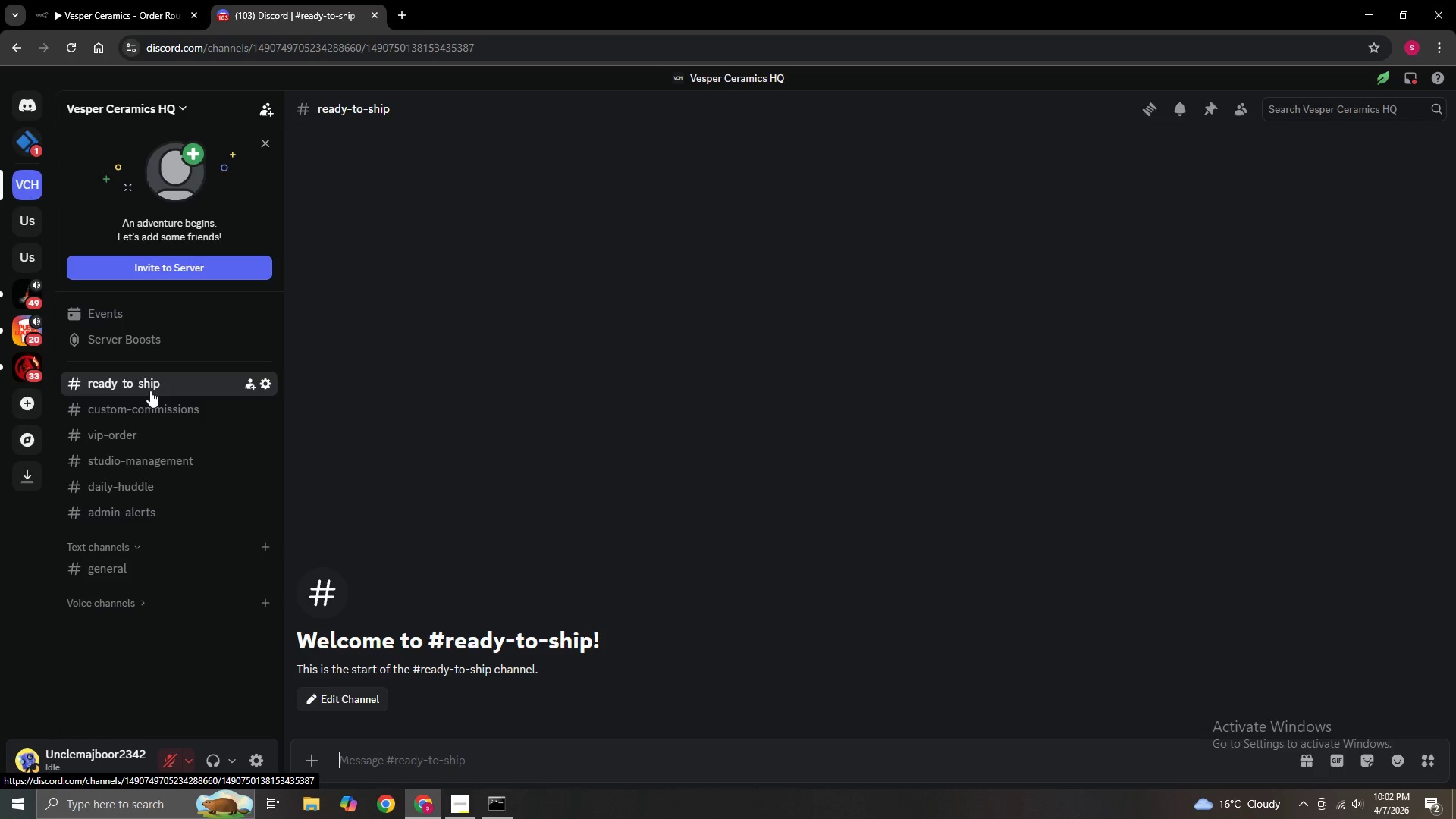 
wait(5.89)
 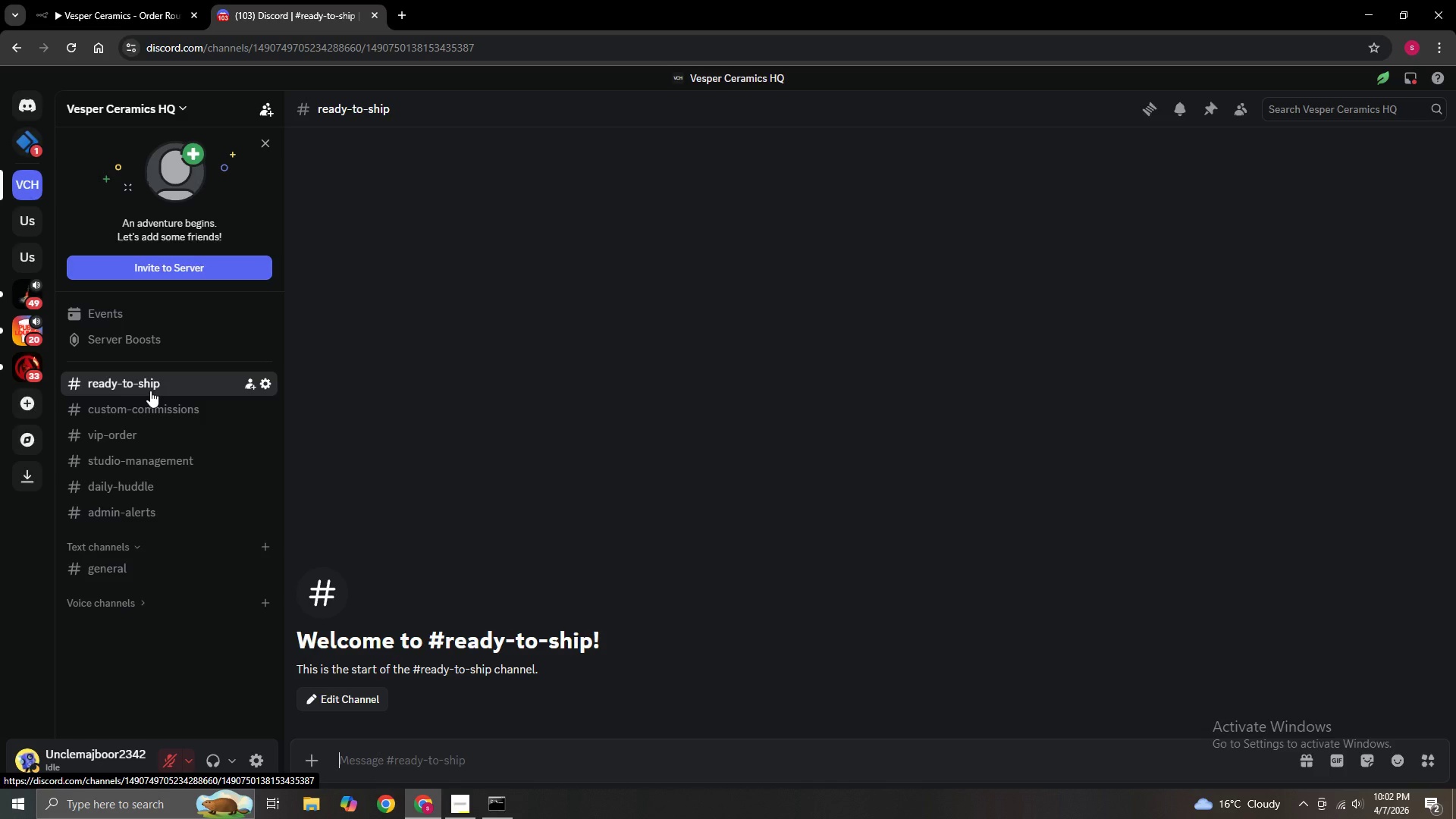 
left_click([124, 0])
 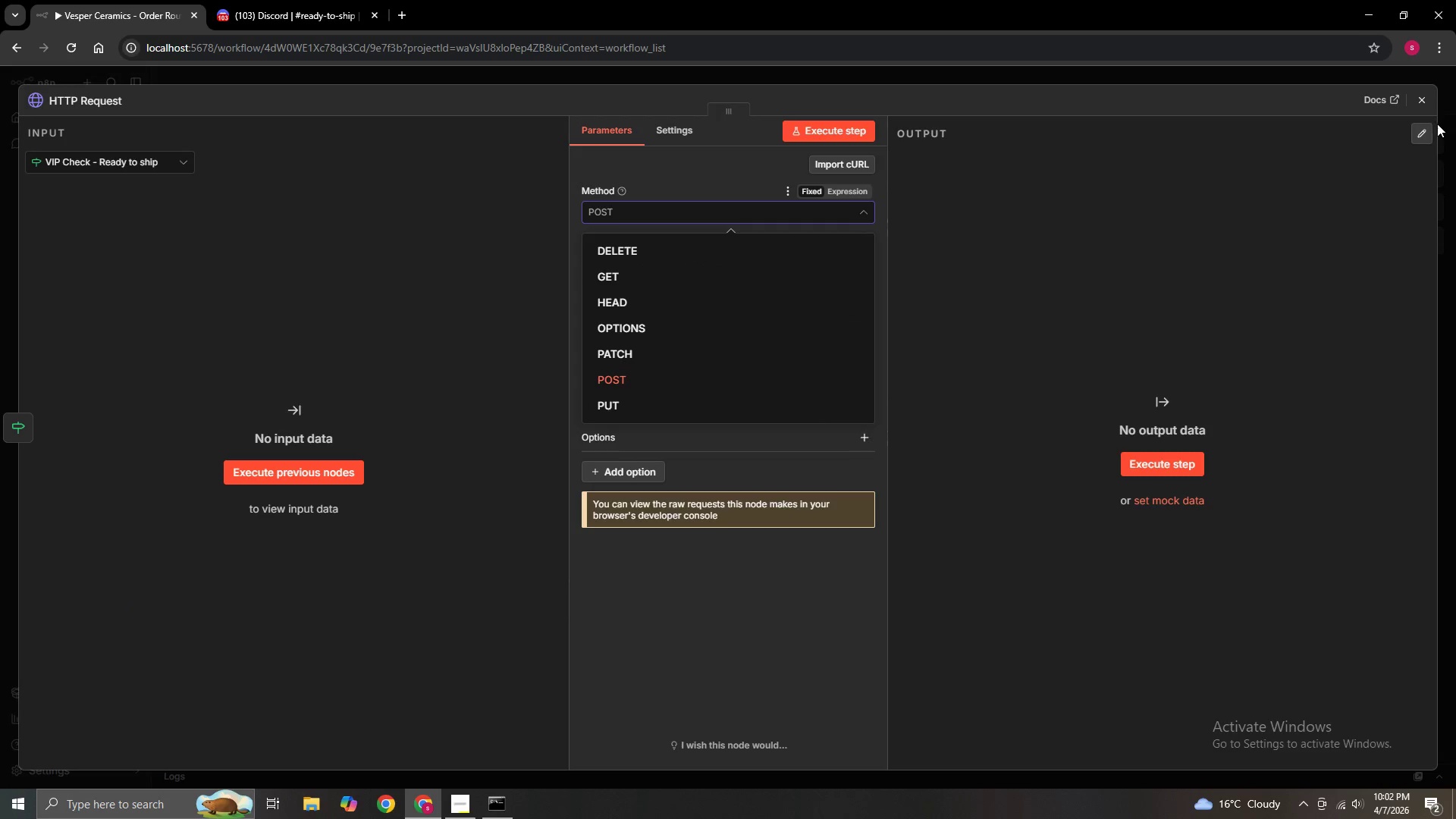 
left_click([1424, 108])
 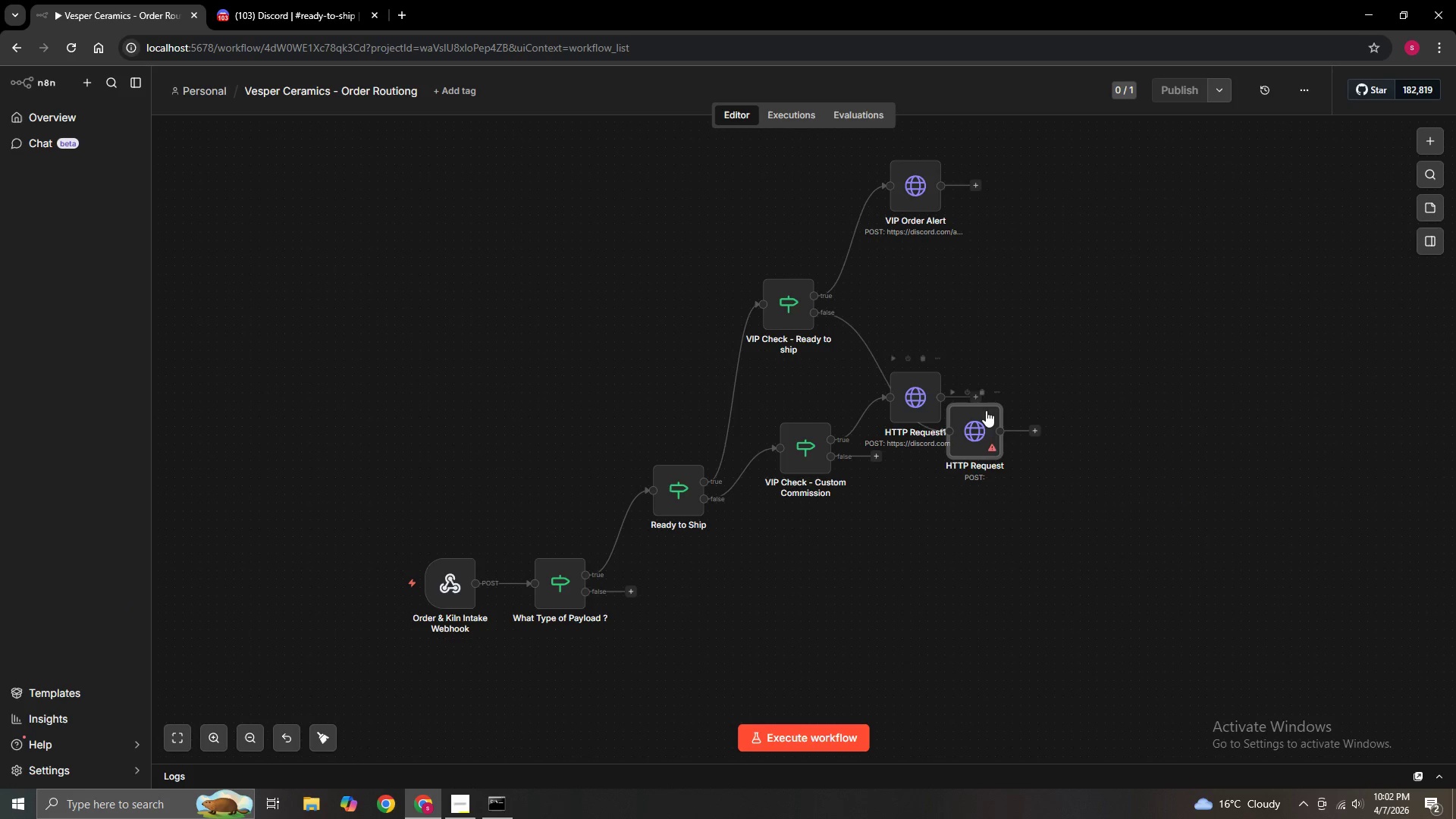 
left_click_drag(start_coordinate=[990, 438], to_coordinate=[922, 325])
 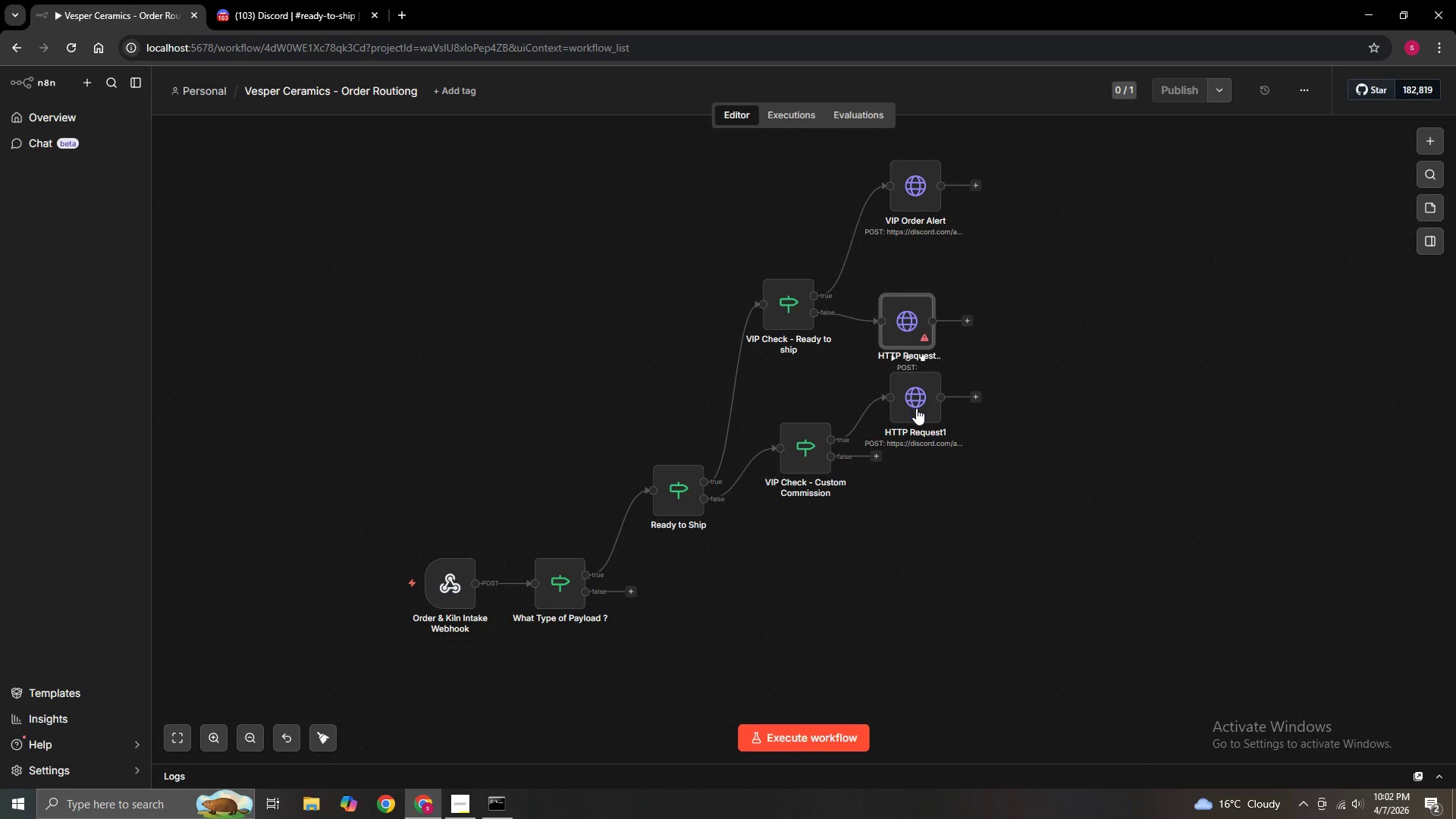 
left_click_drag(start_coordinate=[916, 410], to_coordinate=[977, 441])
 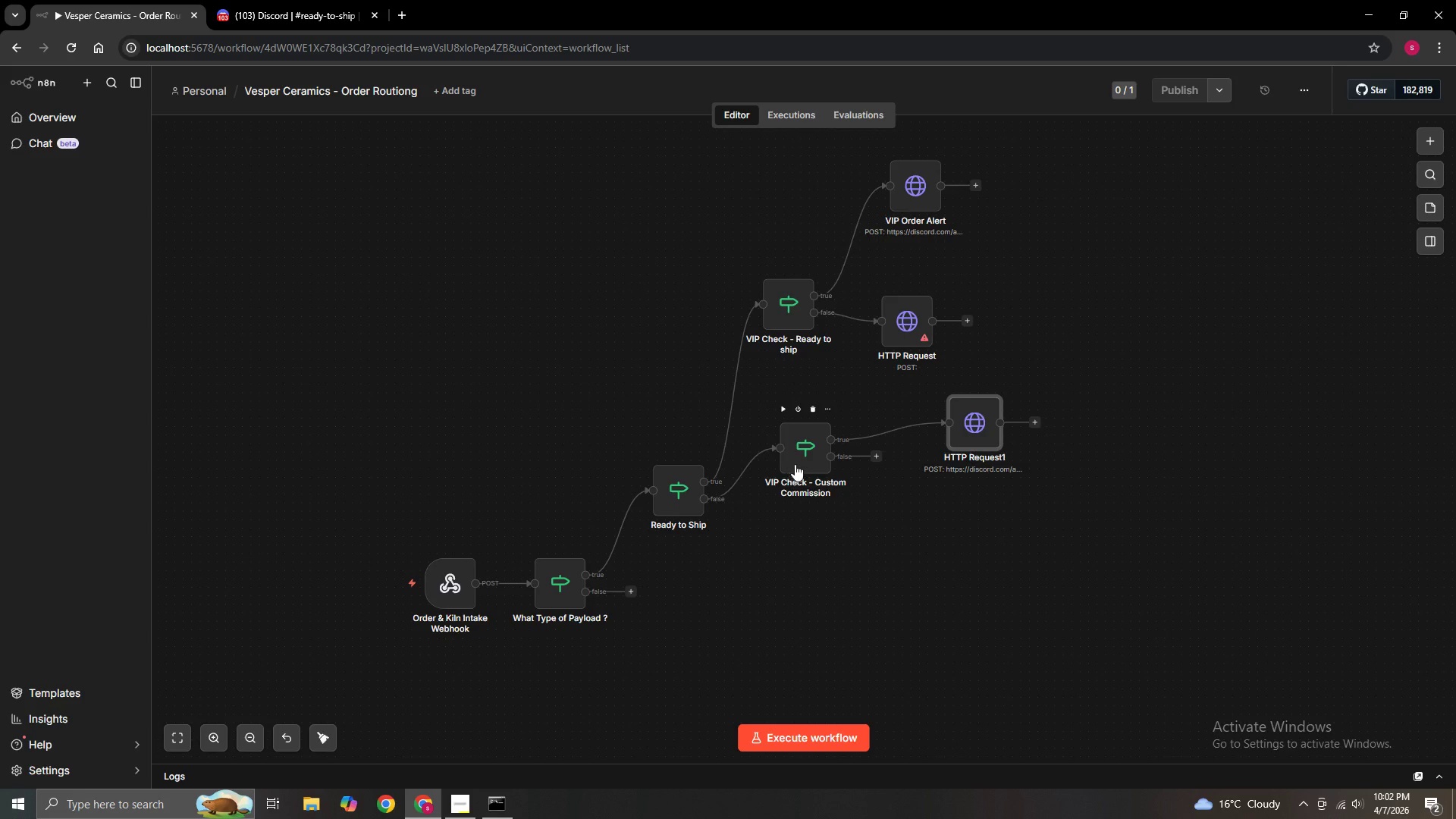 
left_click_drag(start_coordinate=[802, 460], to_coordinate=[814, 494])
 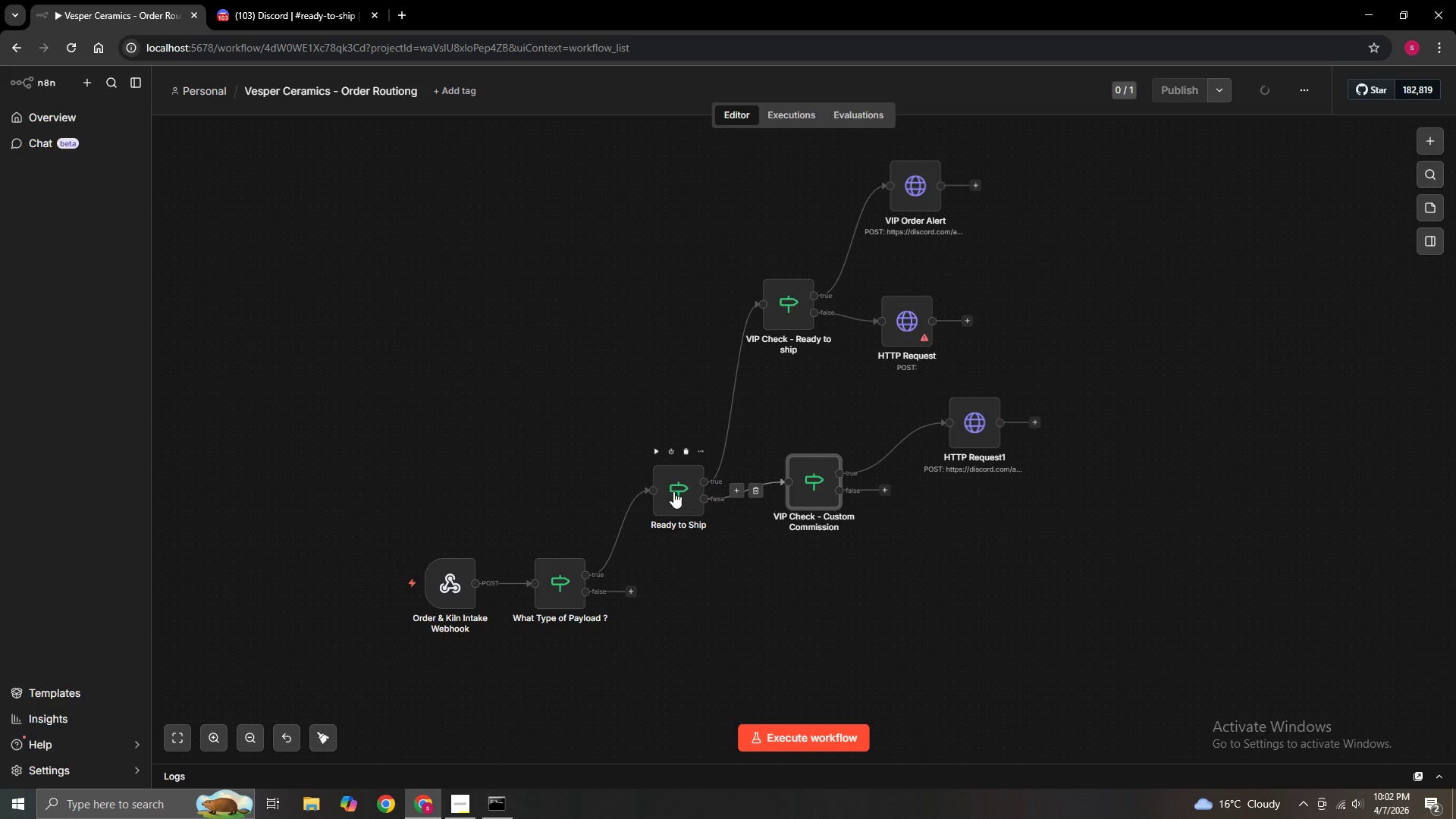 
left_click_drag(start_coordinate=[673, 491], to_coordinate=[672, 504])
 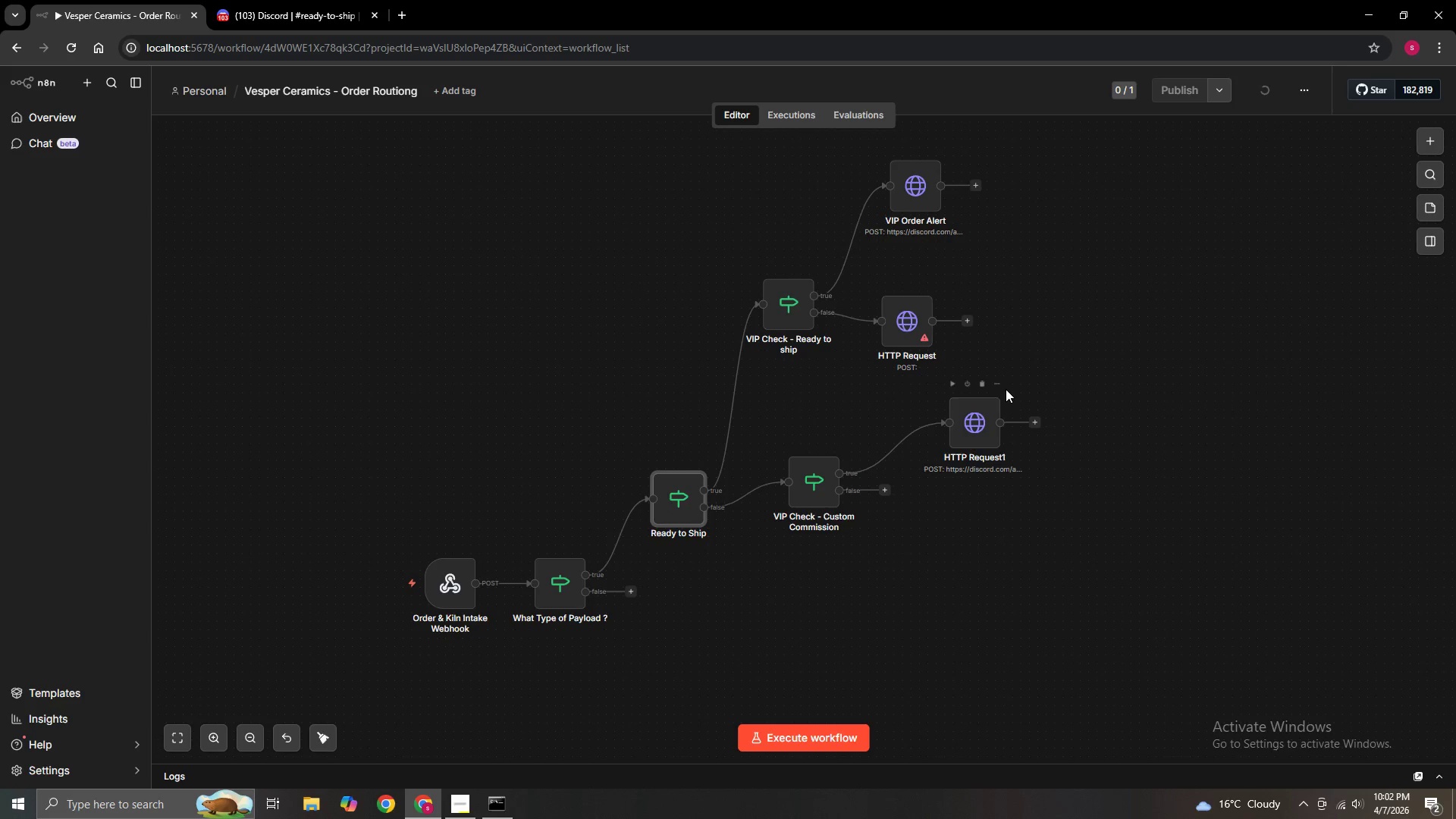 
left_click([994, 387])
 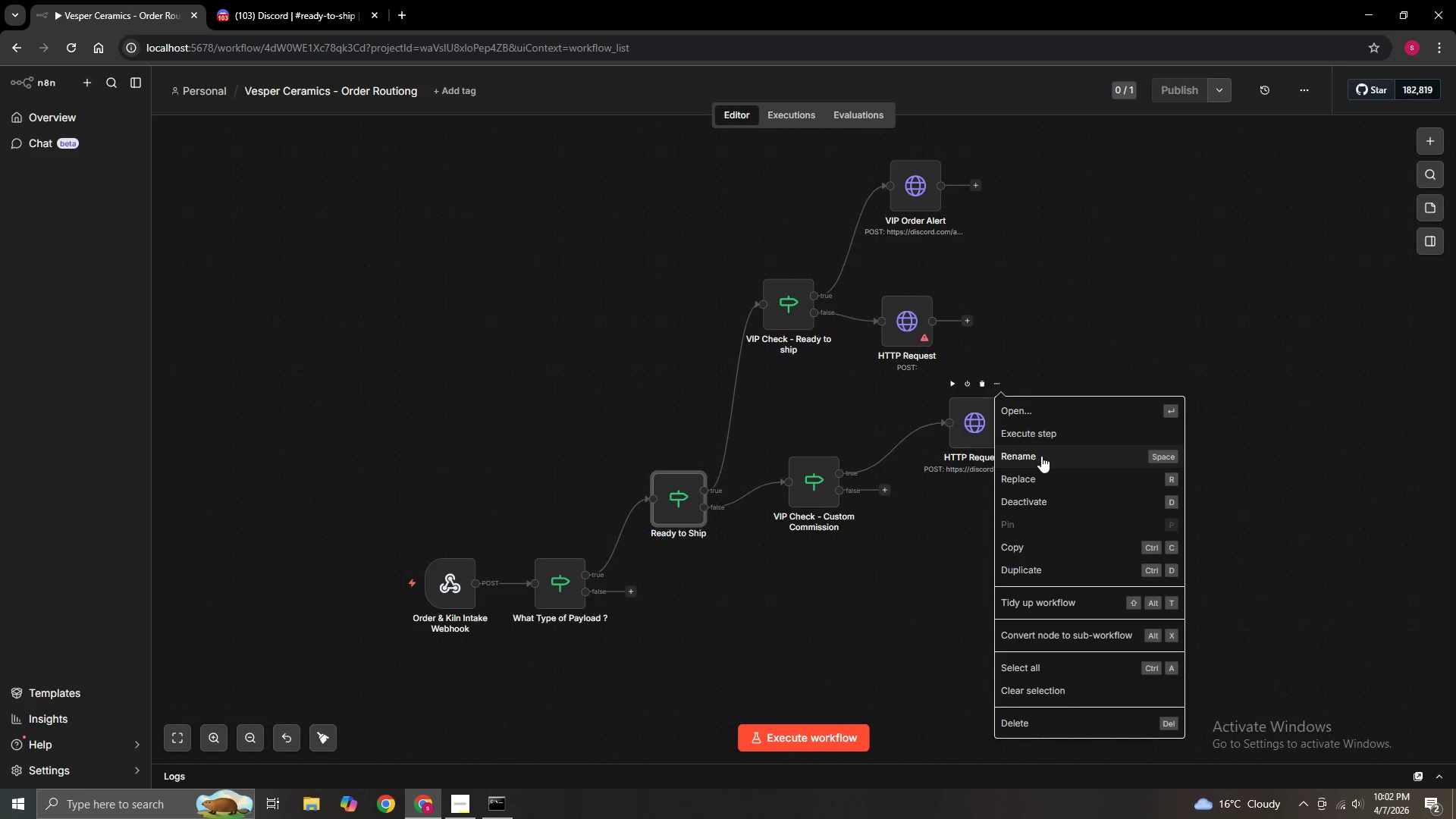 
left_click([1041, 456])
 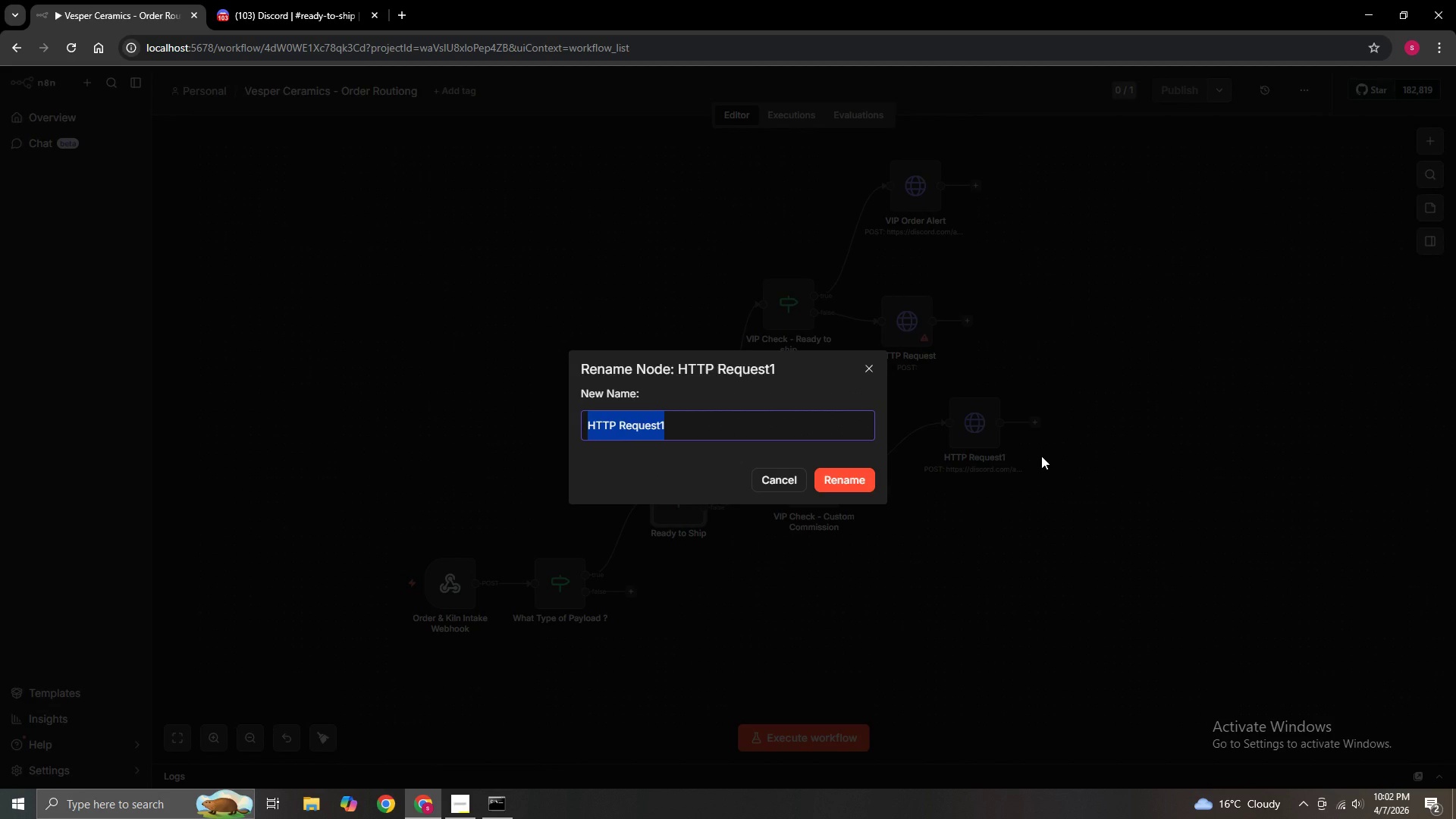 
key(Backspace)
type(VIP Order Alert(CC))
 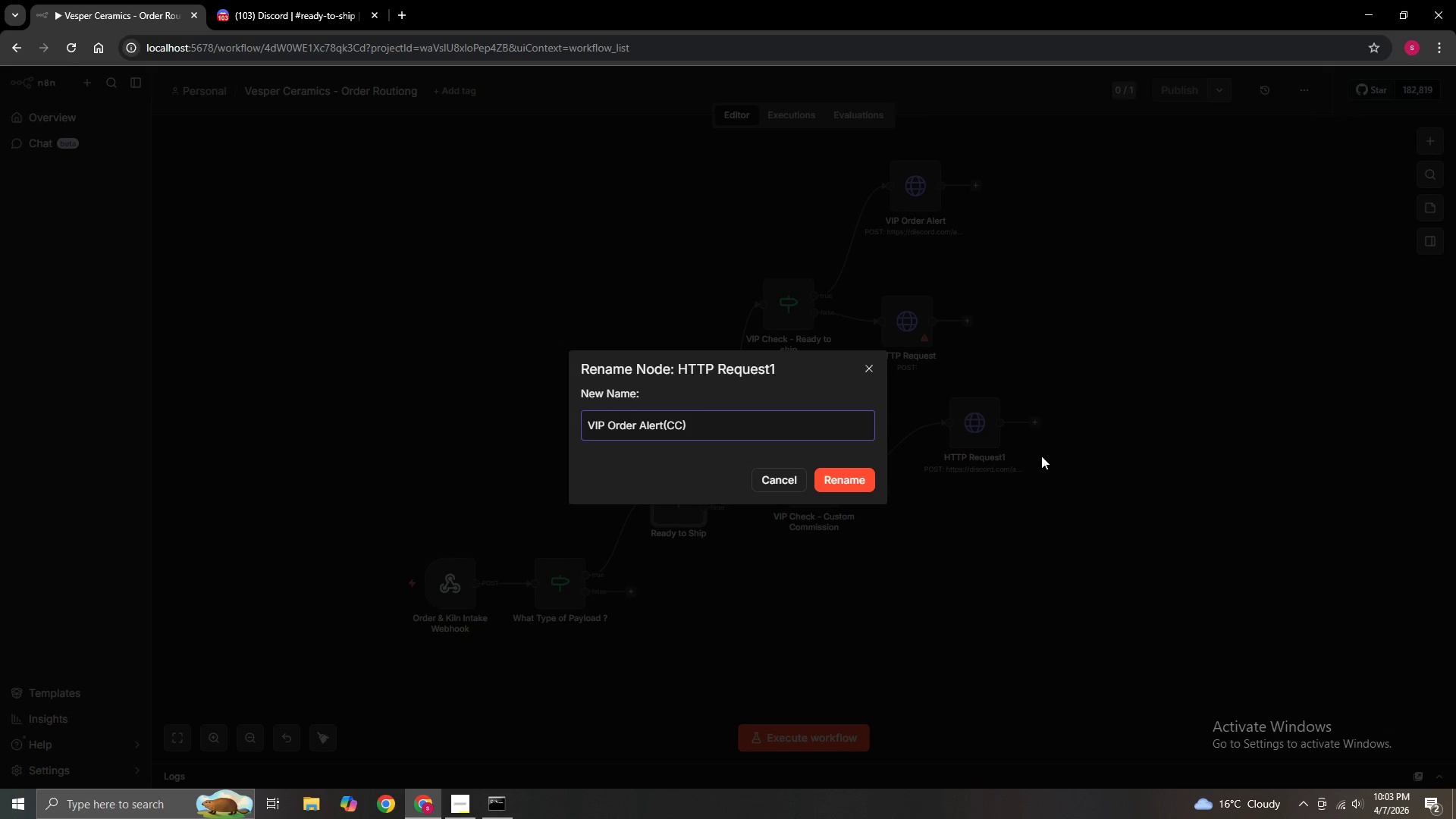 
left_click([830, 477])
 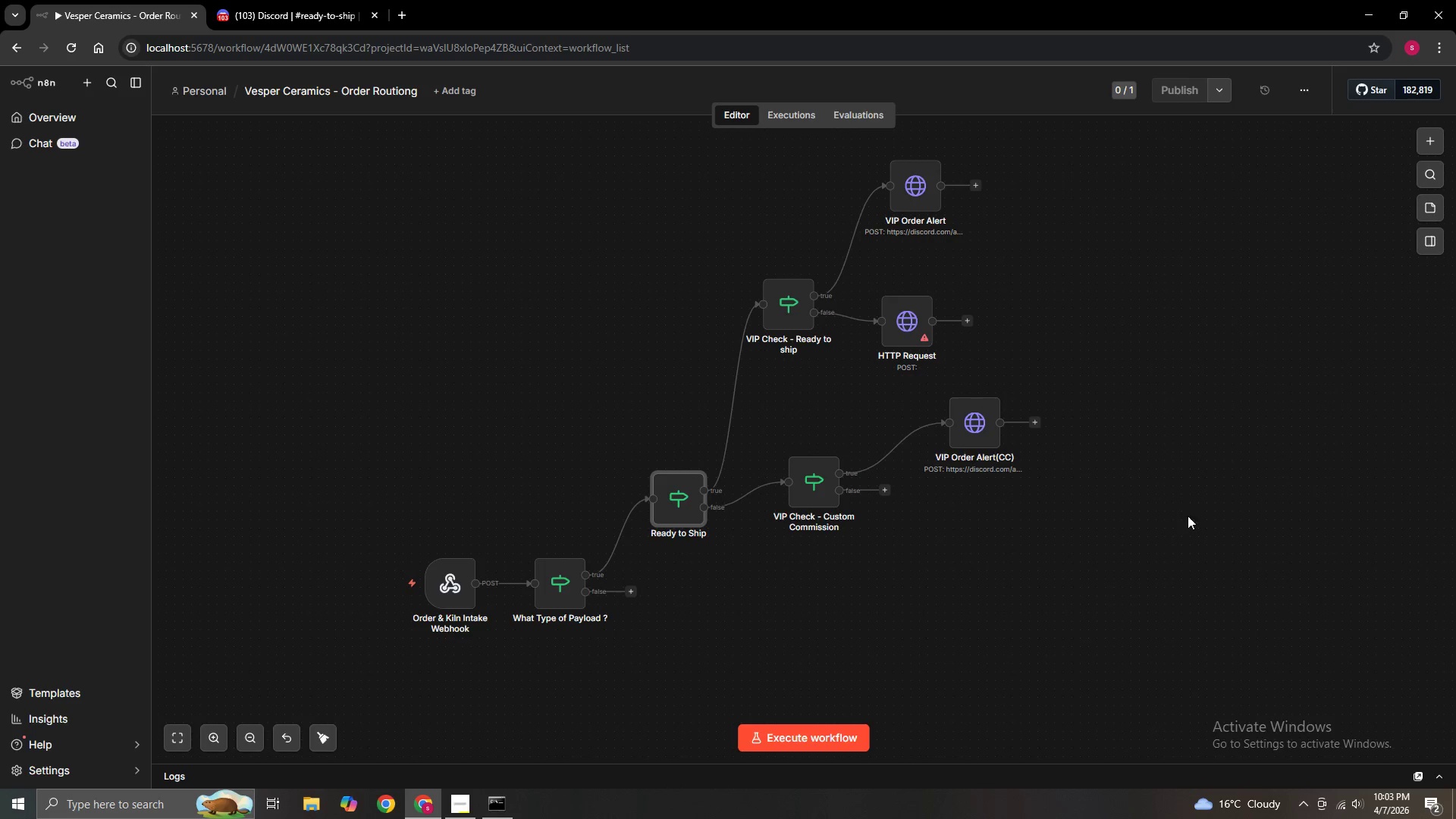 
hold_key(key=ShiftLeft, duration=0.52)
left_click_drag(start_coordinate=[1188, 442], to_coordinate=[1207, 513])
 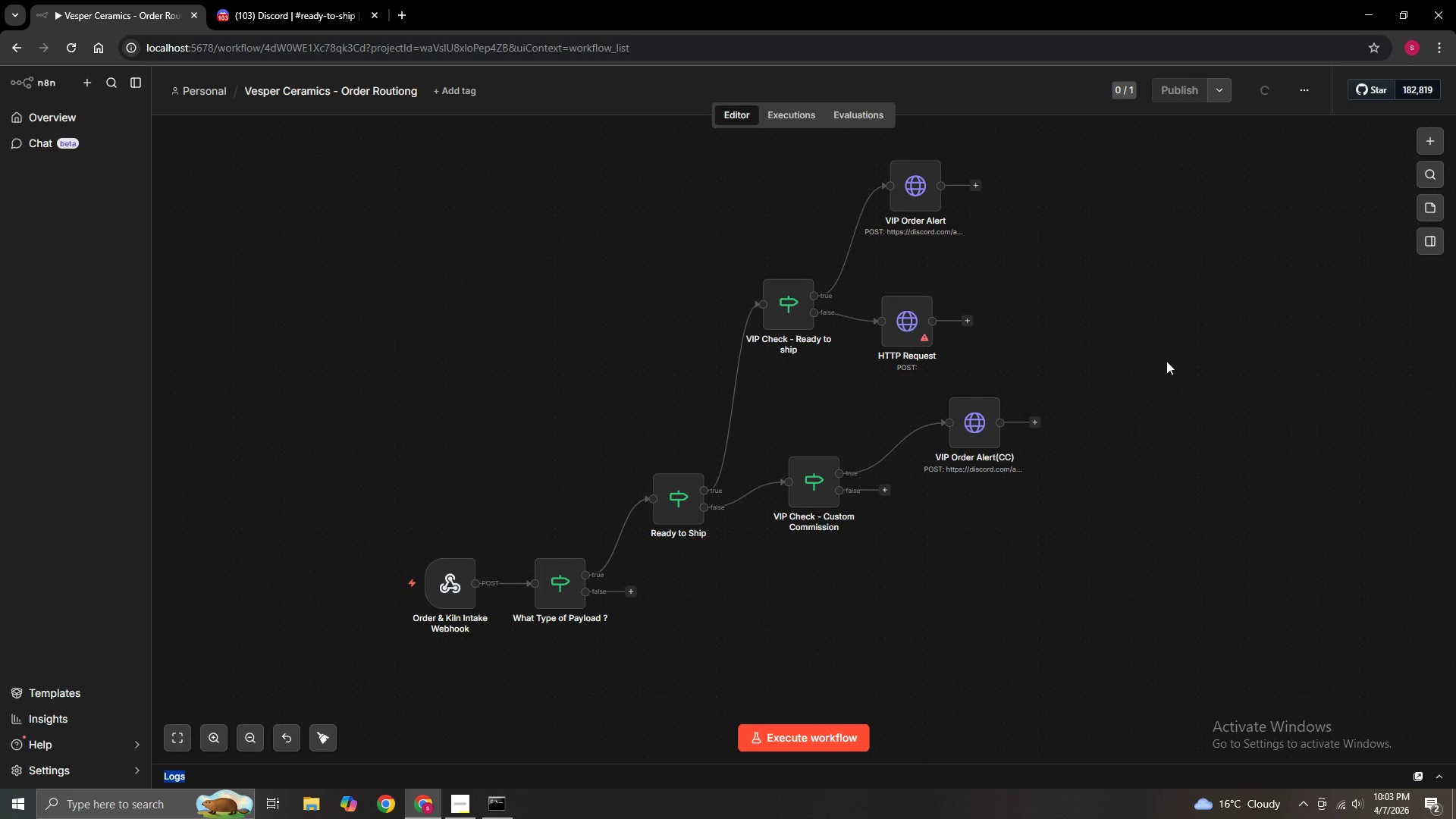 
left_click_drag(start_coordinate=[1166, 361], to_coordinate=[1188, 428])
 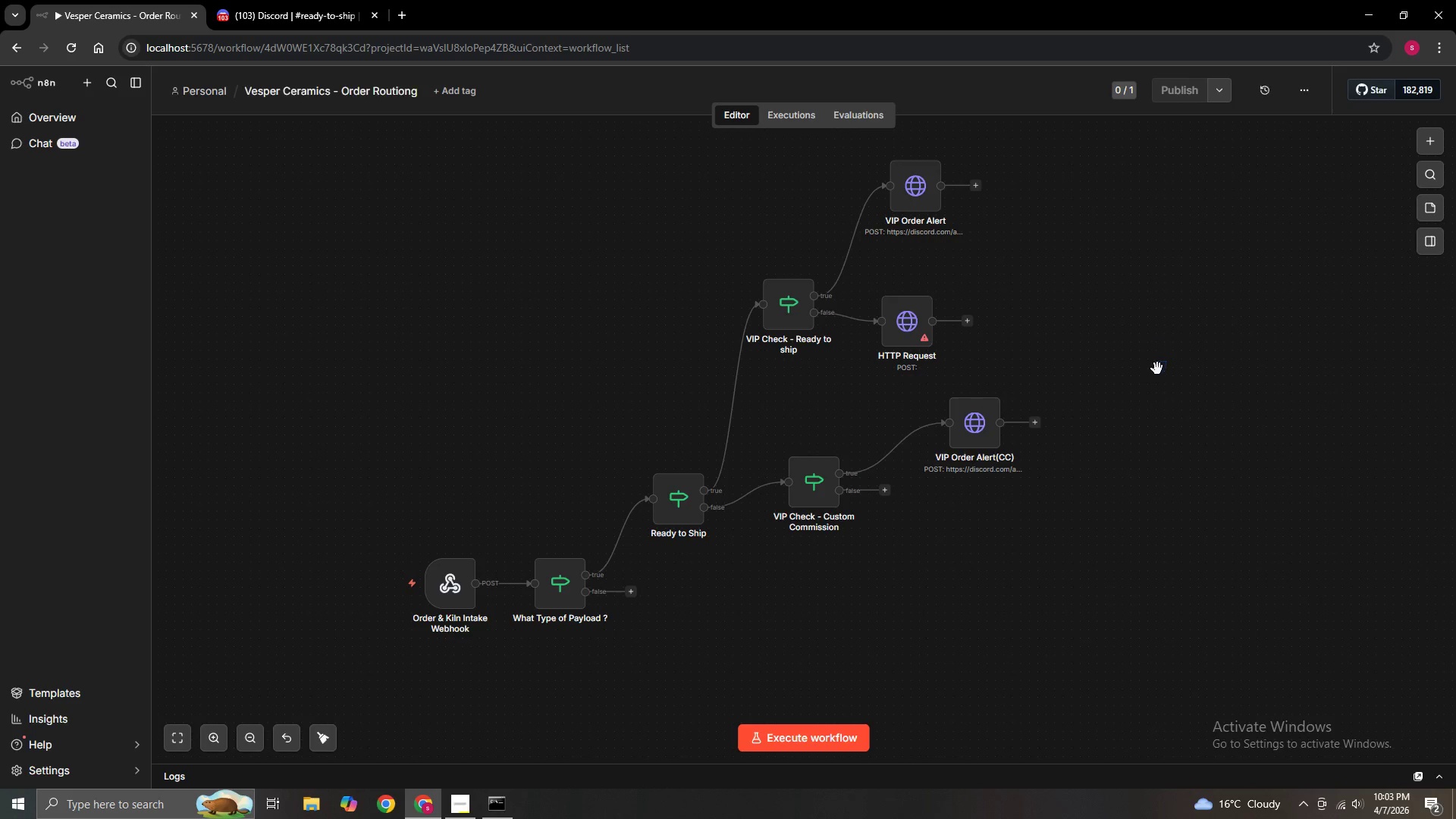 
hold_key(key=ControlLeft, duration=0.5)
 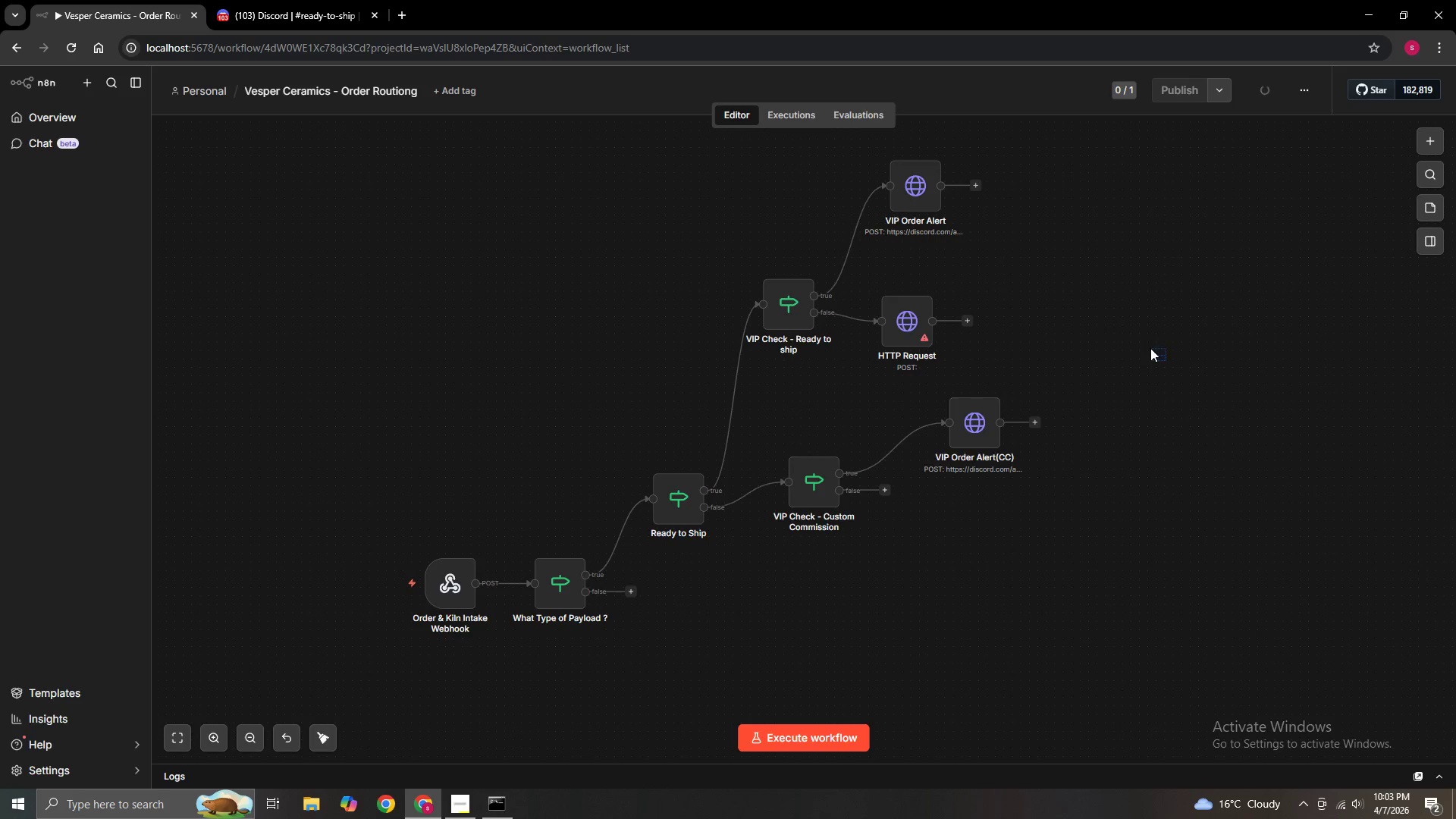 
hold_key(key=ControlLeft, duration=0.38)
left_click_drag(start_coordinate=[1150, 348], to_coordinate=[1157, 369])
 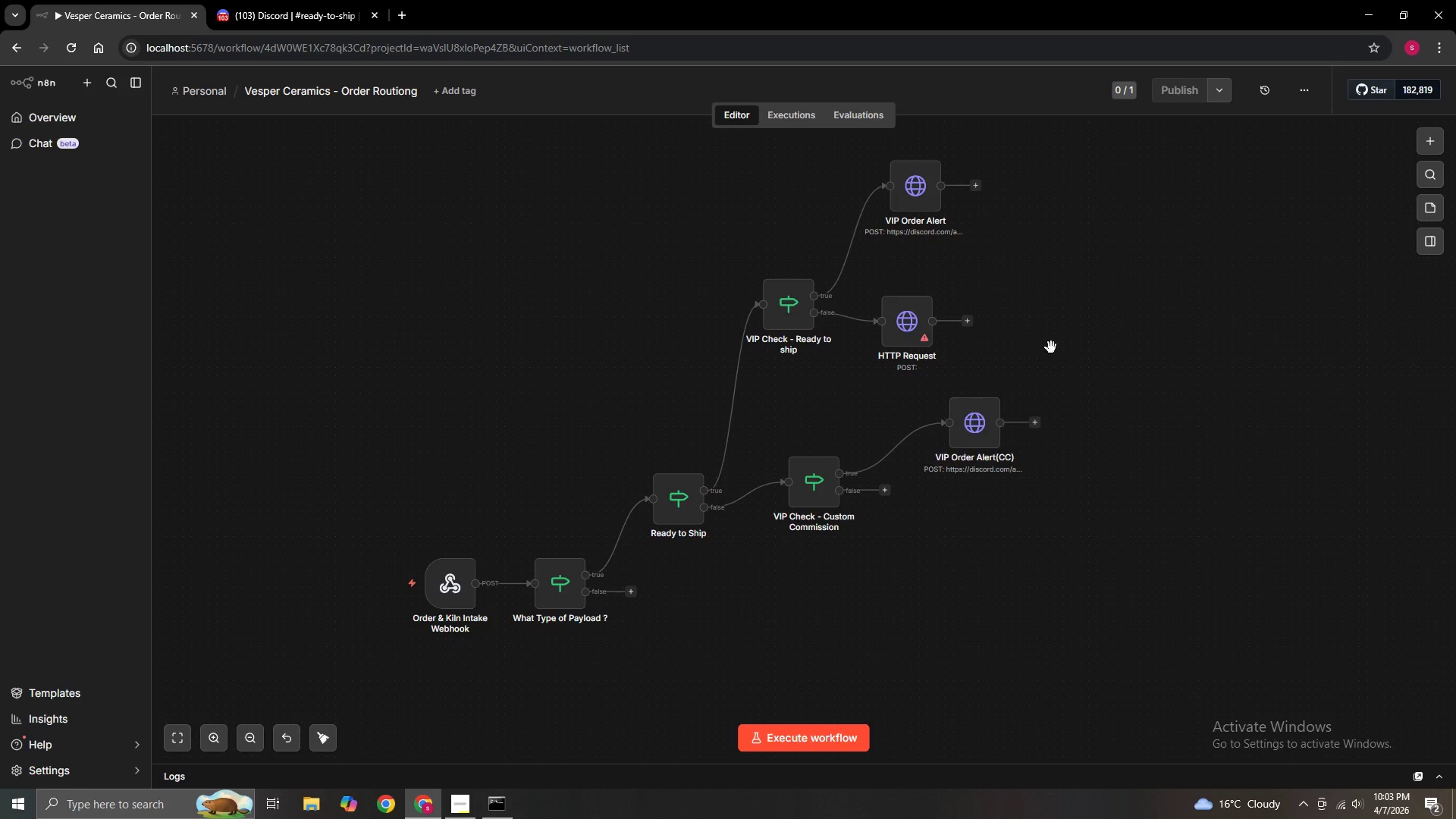 
hold_key(key=ControlLeft, duration=0.97)
left_click_drag(start_coordinate=[1051, 347], to_coordinate=[1105, 375])
 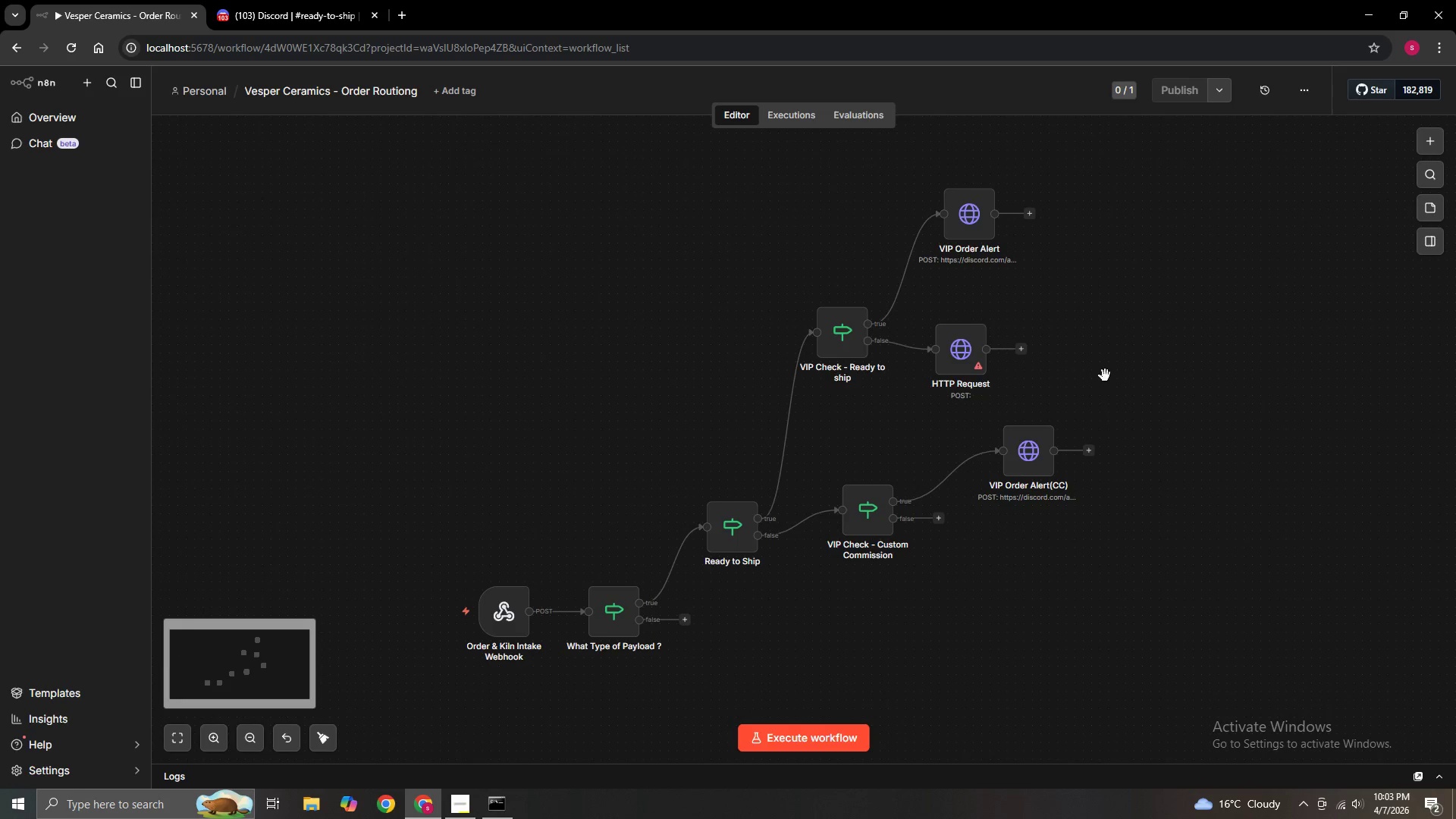 
hold_key(key=ControlLeft, duration=20.06)
double_click([964, 354])
 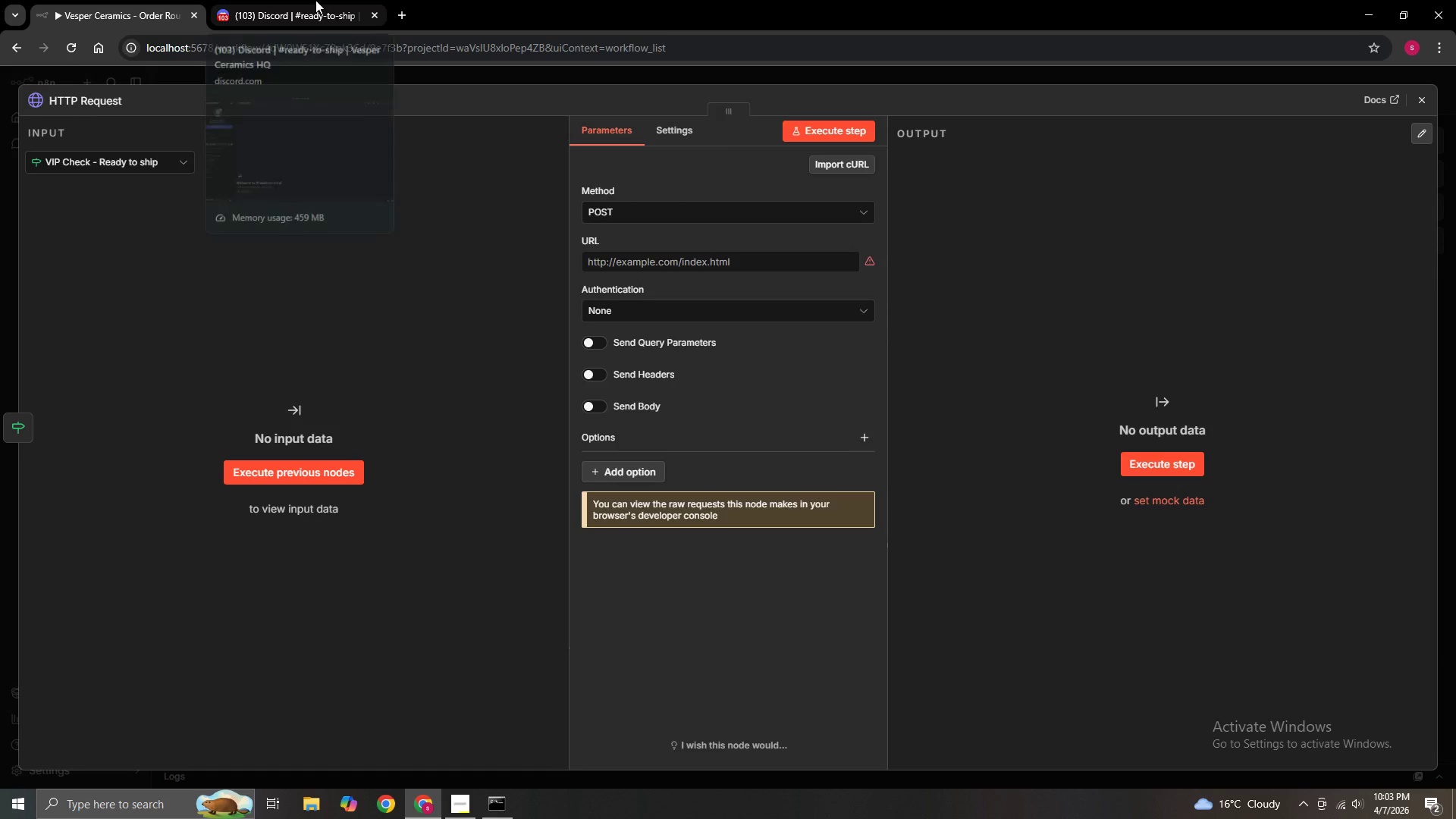 
left_click([315, 0])
 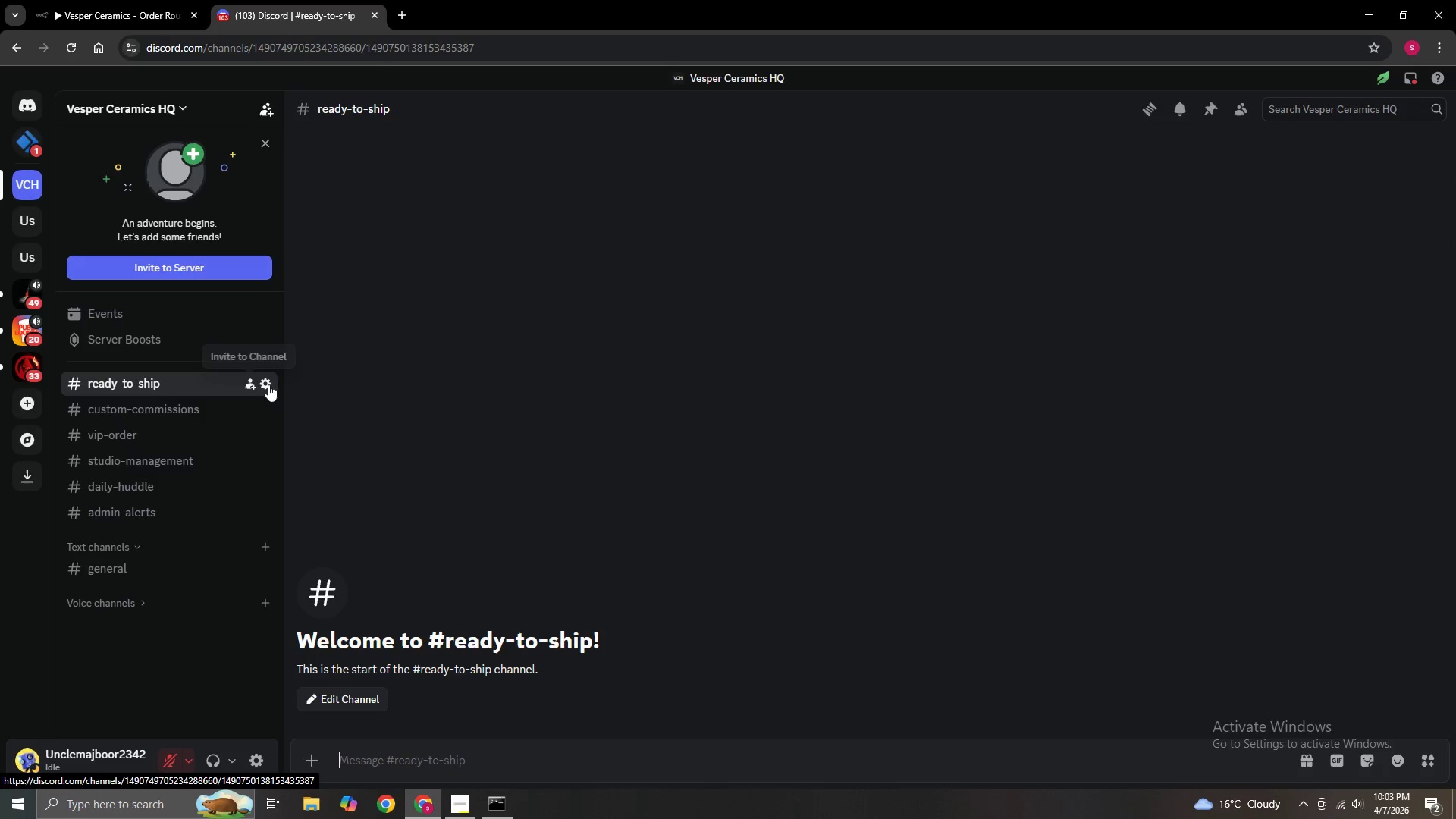 
left_click([263, 382])
 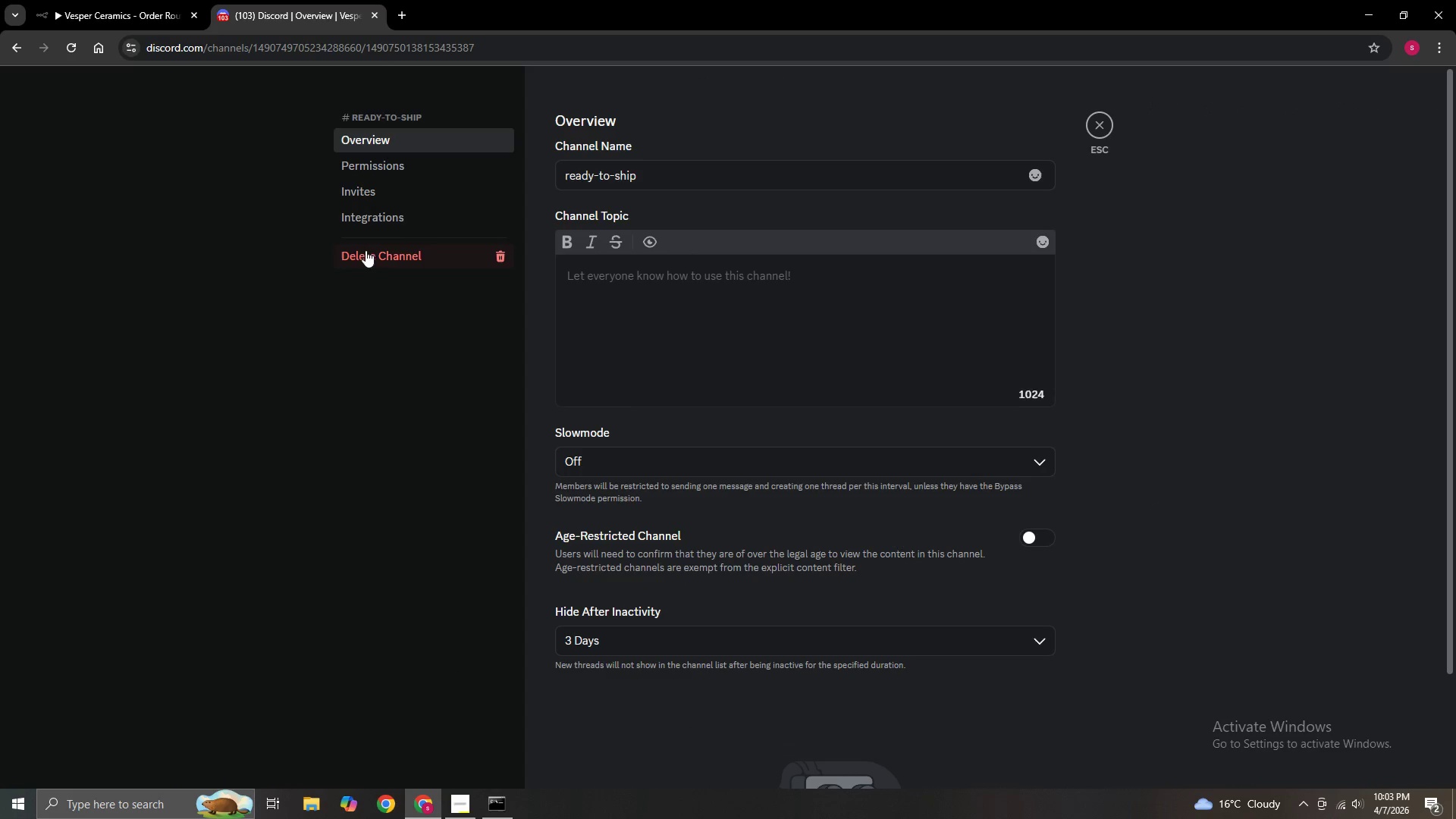 
left_click([400, 210])
 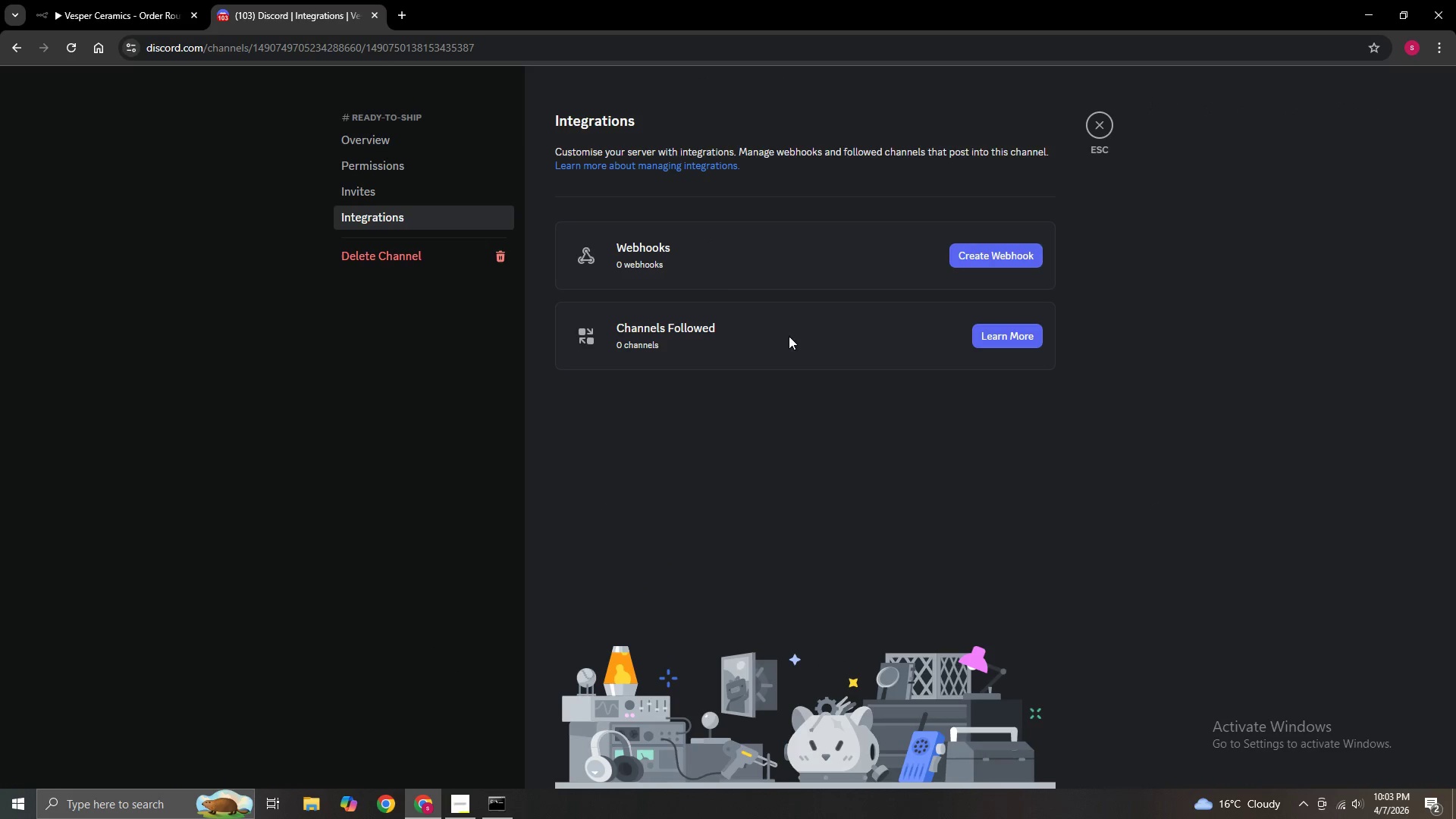 
left_click([1024, 253])
 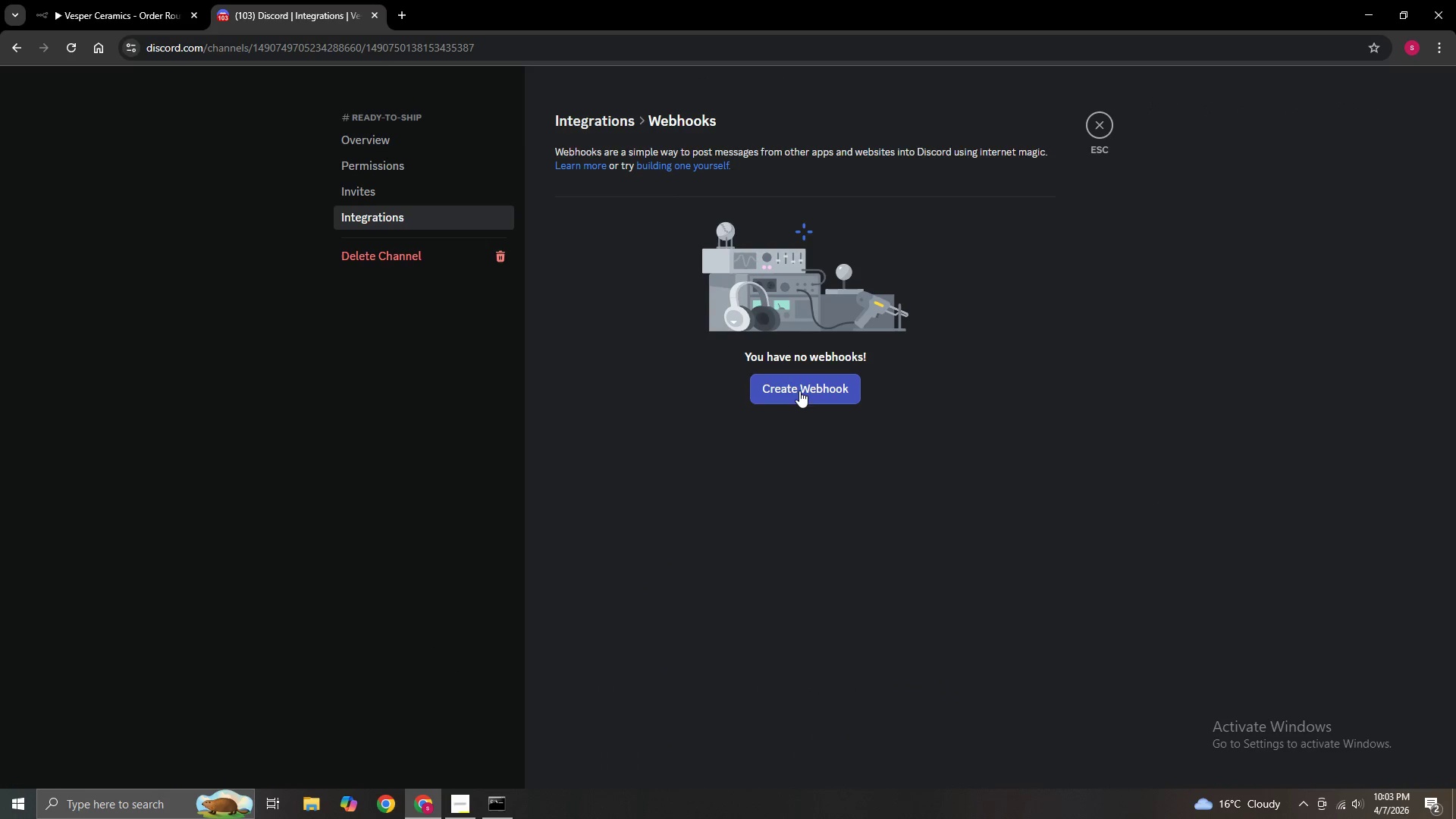 
left_click([798, 390])
 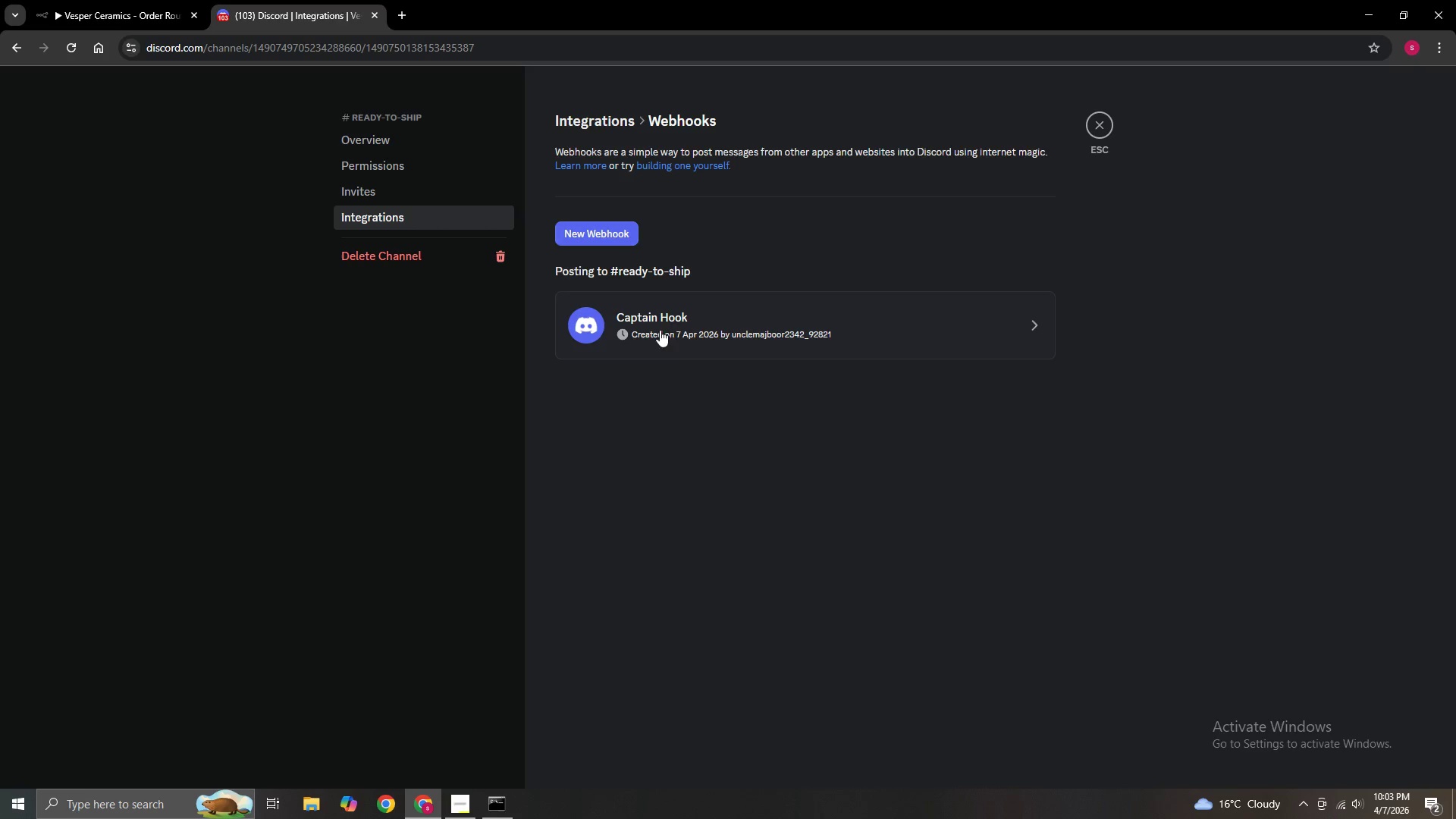 
left_click([814, 331])
 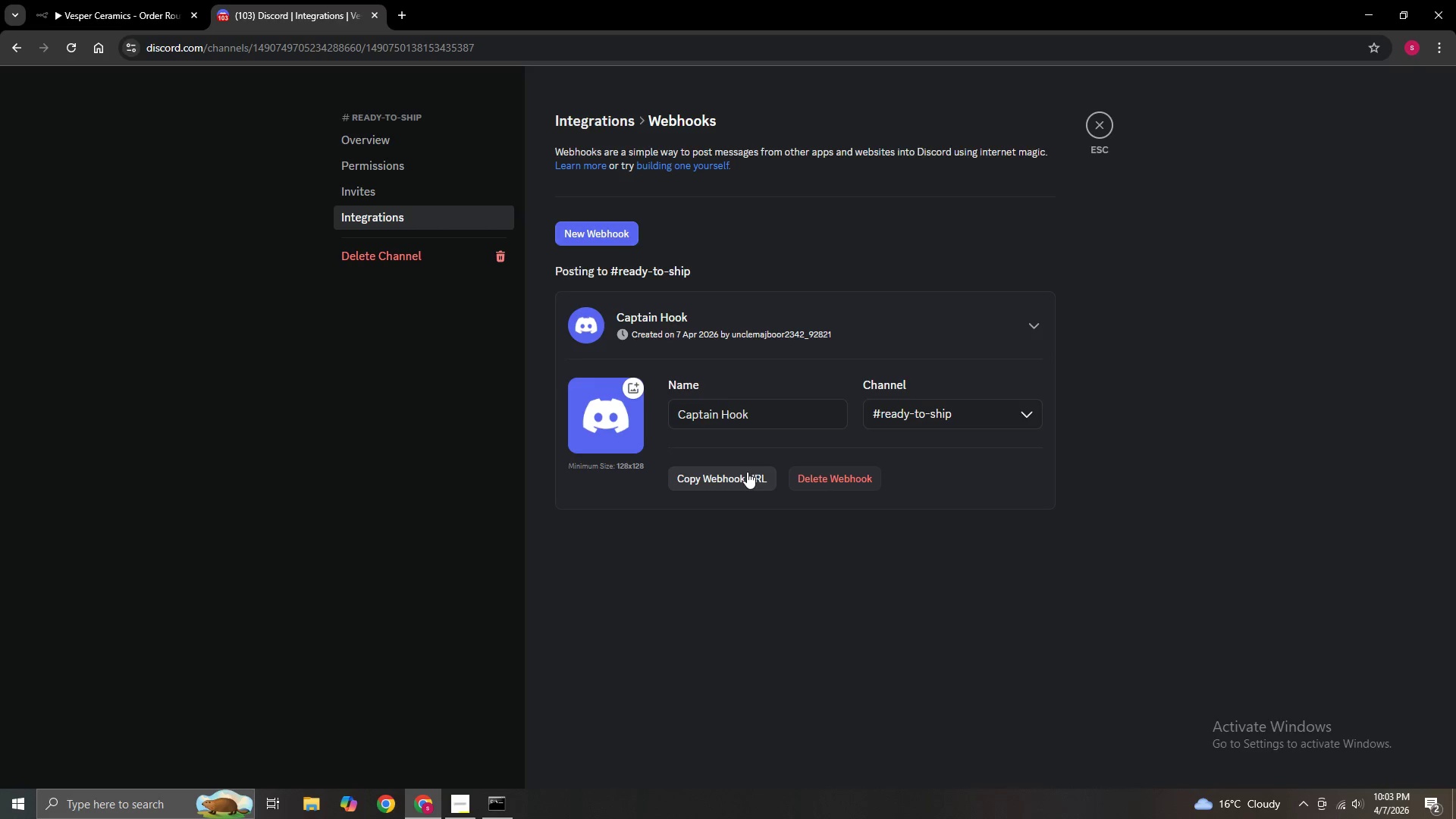 
left_click([736, 478])
 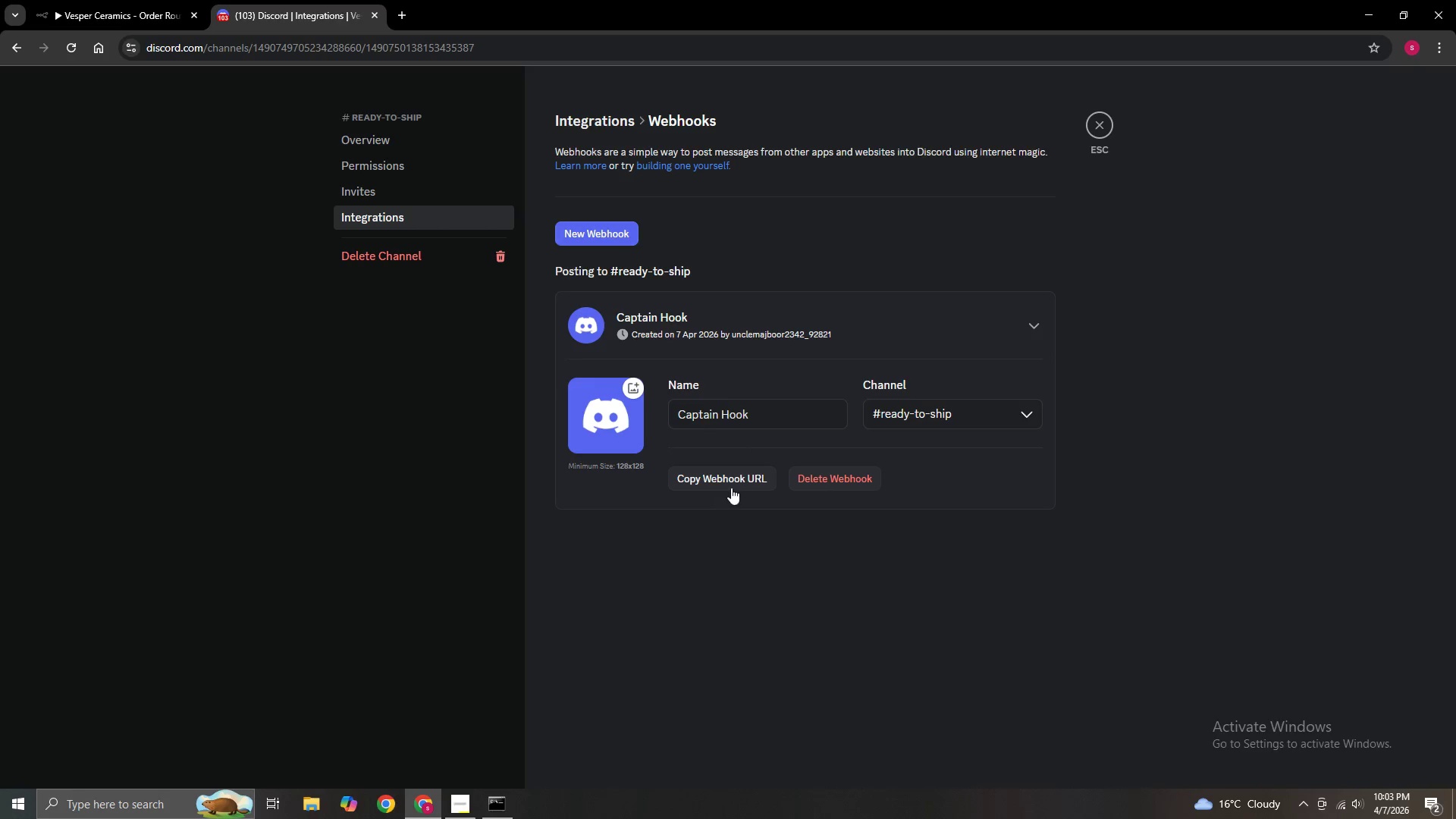 
left_click([734, 485])
 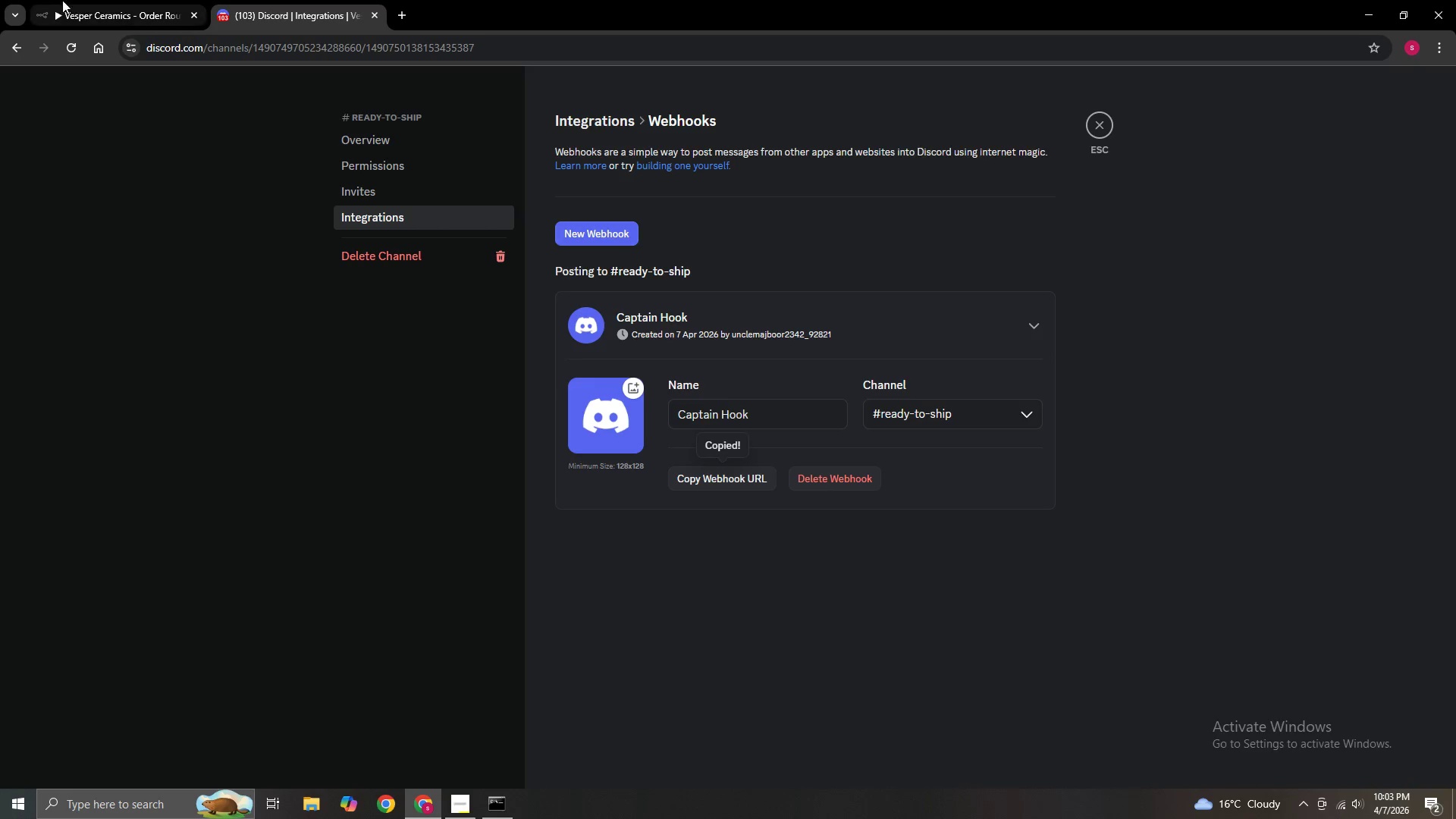 
left_click([111, 18])
 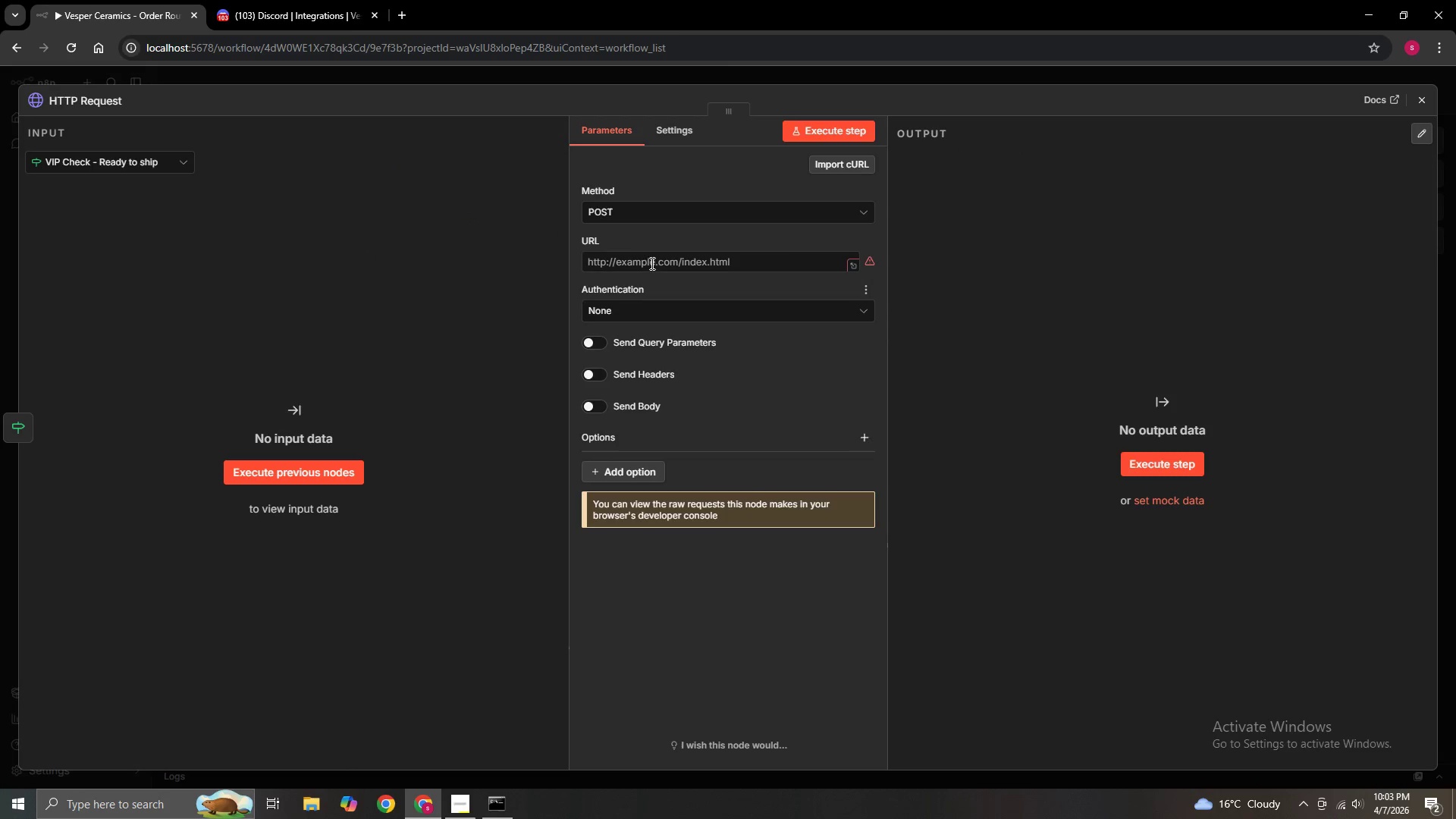 
left_click([654, 258])
 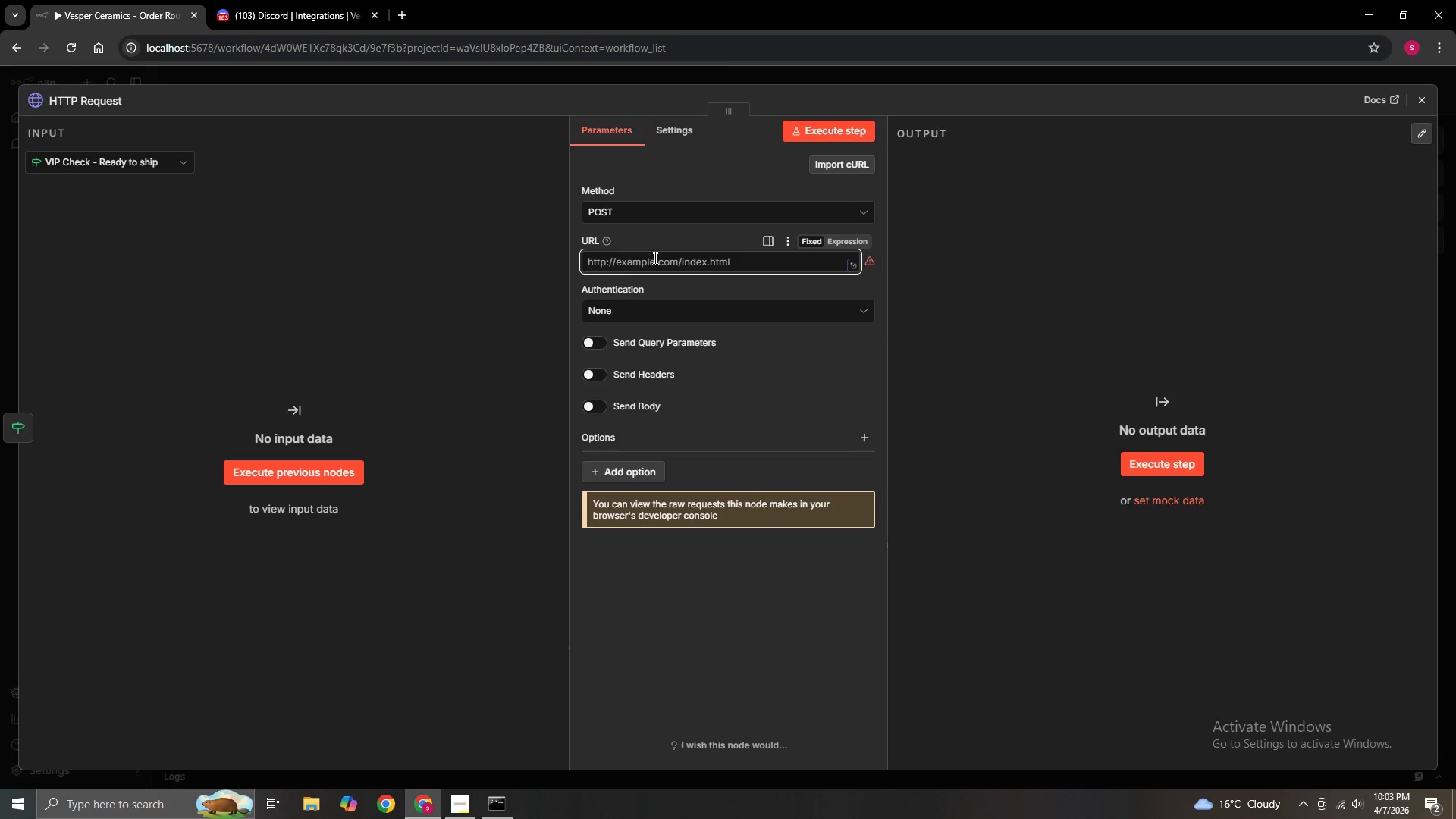 
key(Control+V)
 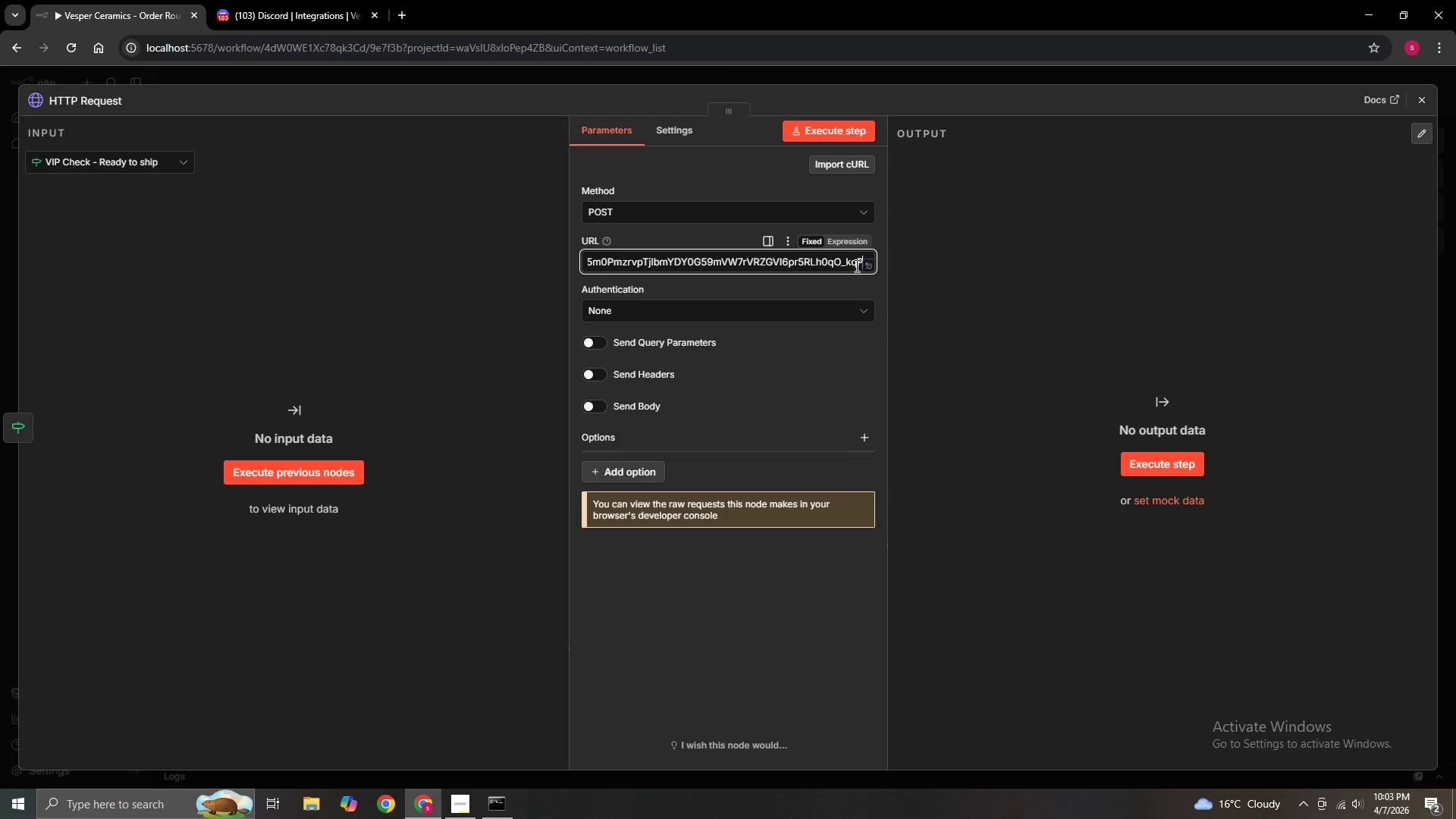 
left_click([870, 268])
 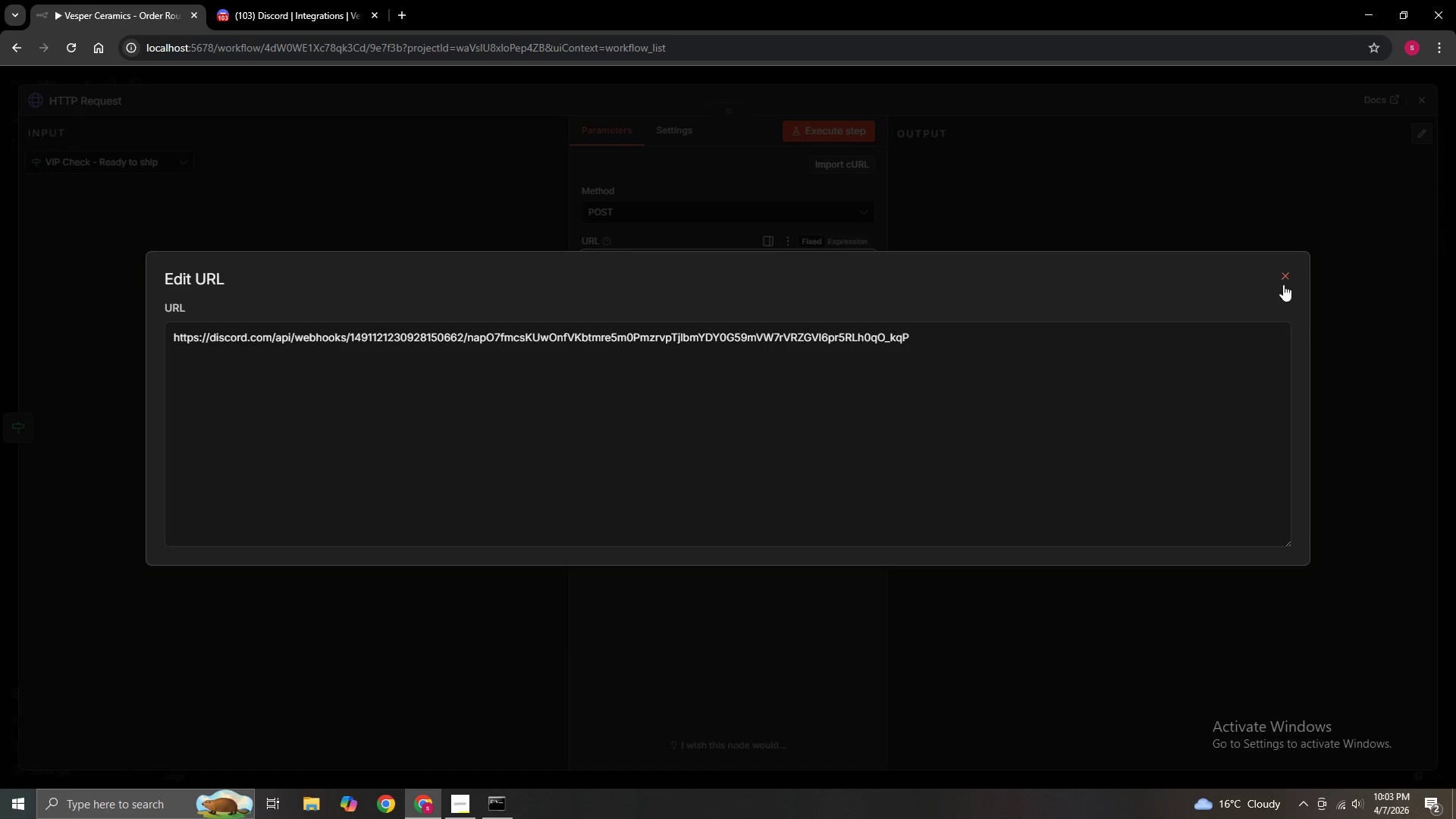 
left_click([1295, 281])
 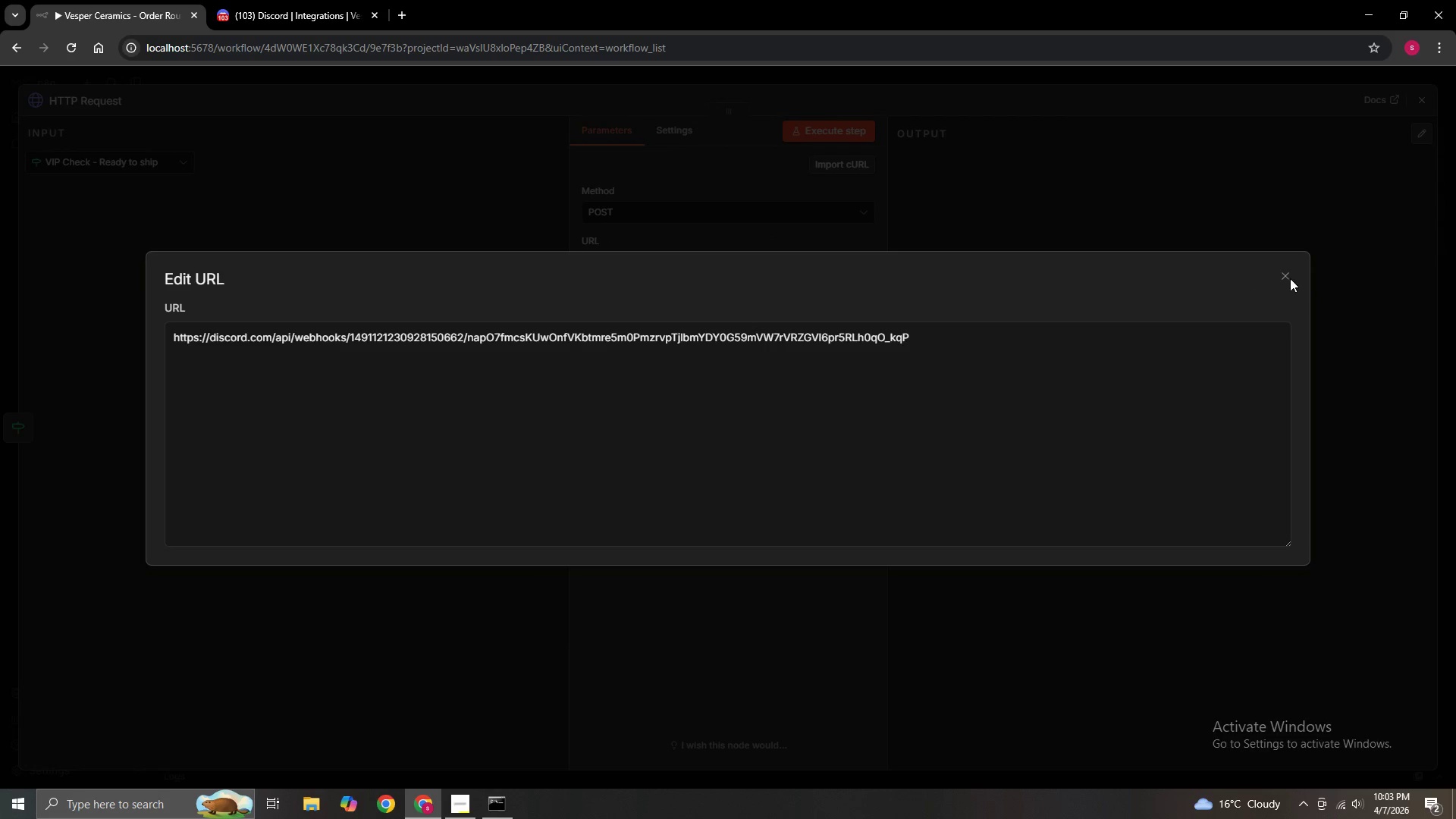 
left_click([1285, 275])
 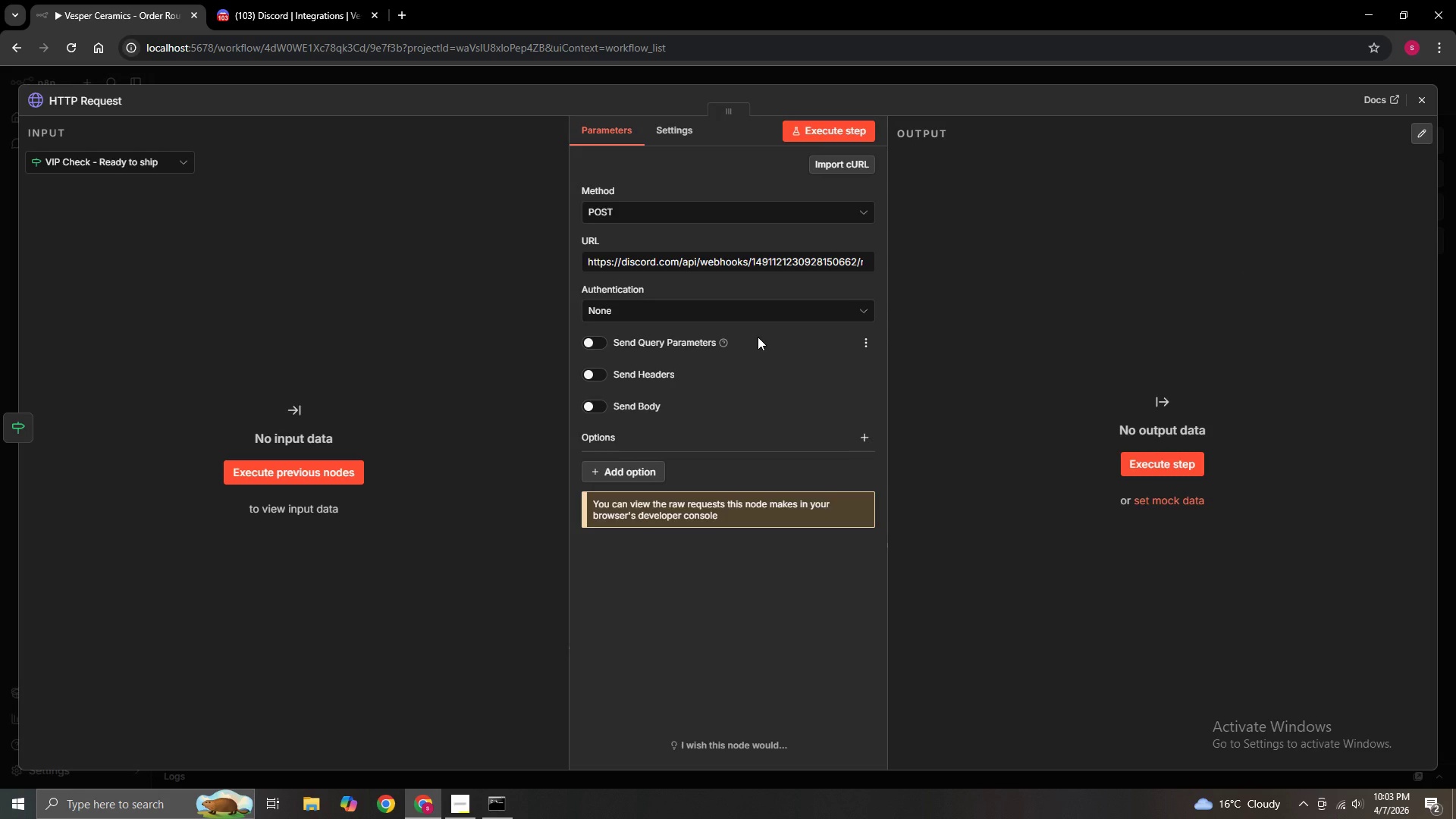 
wait(10.09)
 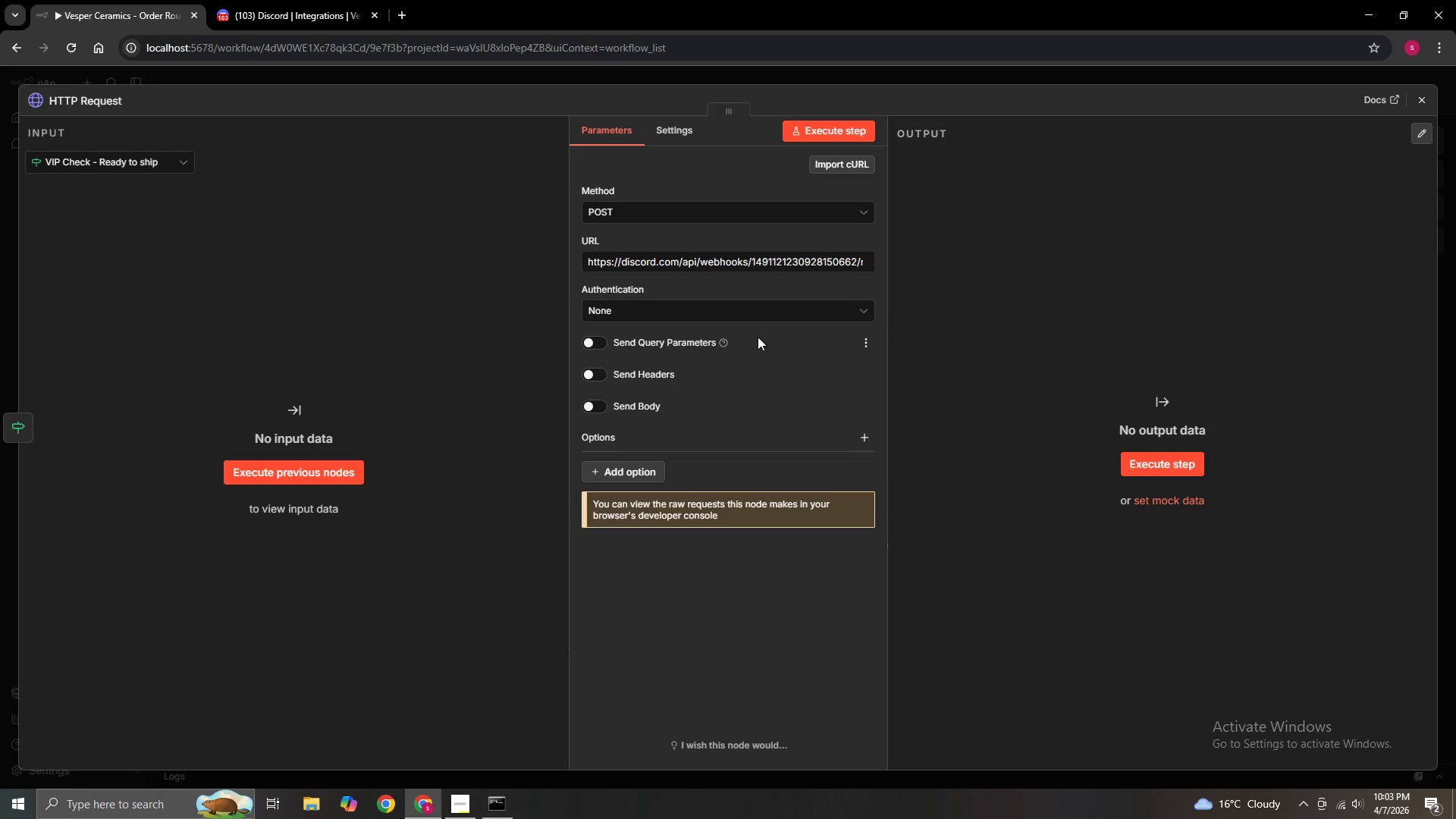 
double_click([758, 318])
 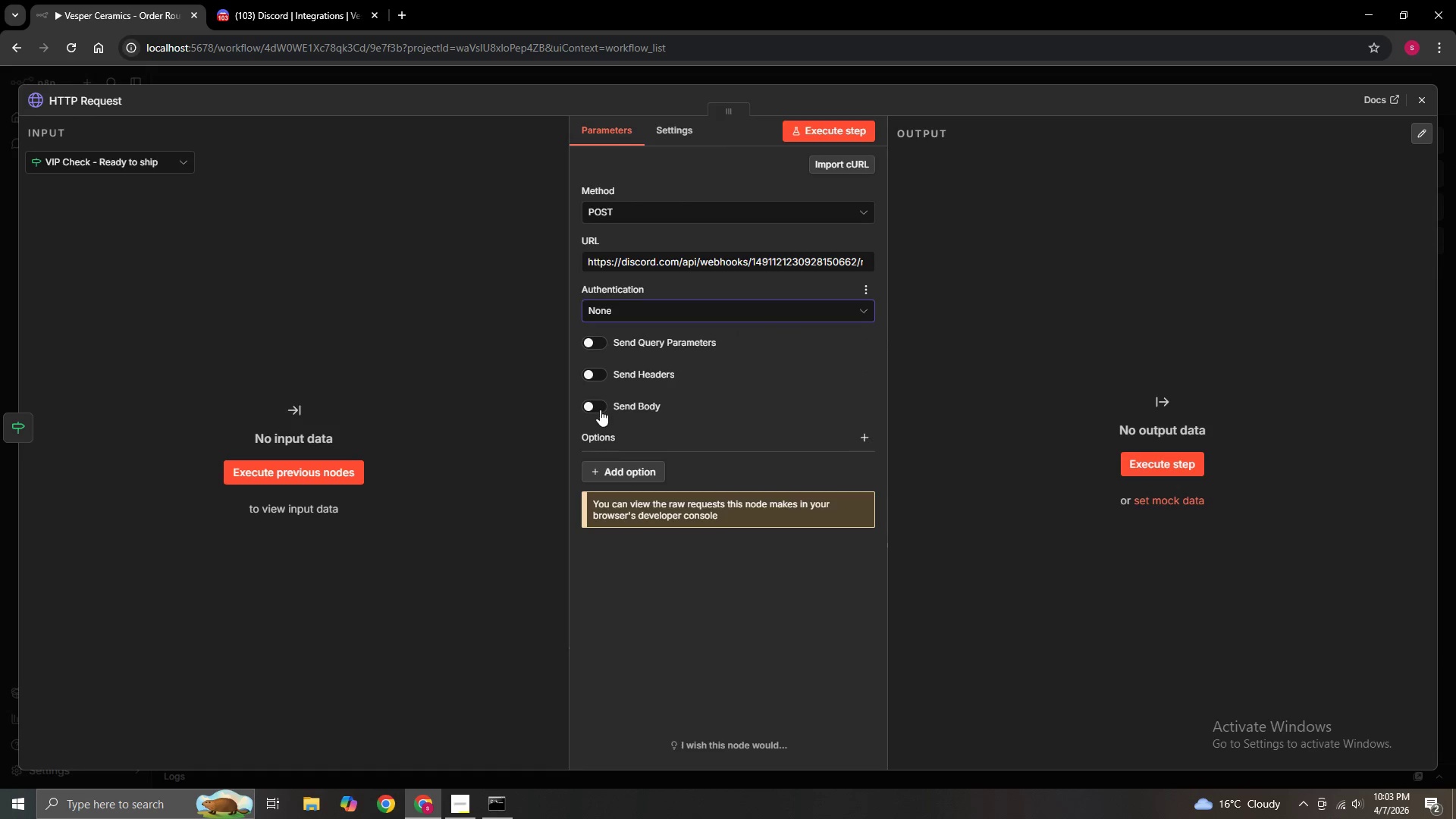 
left_click([599, 410])
 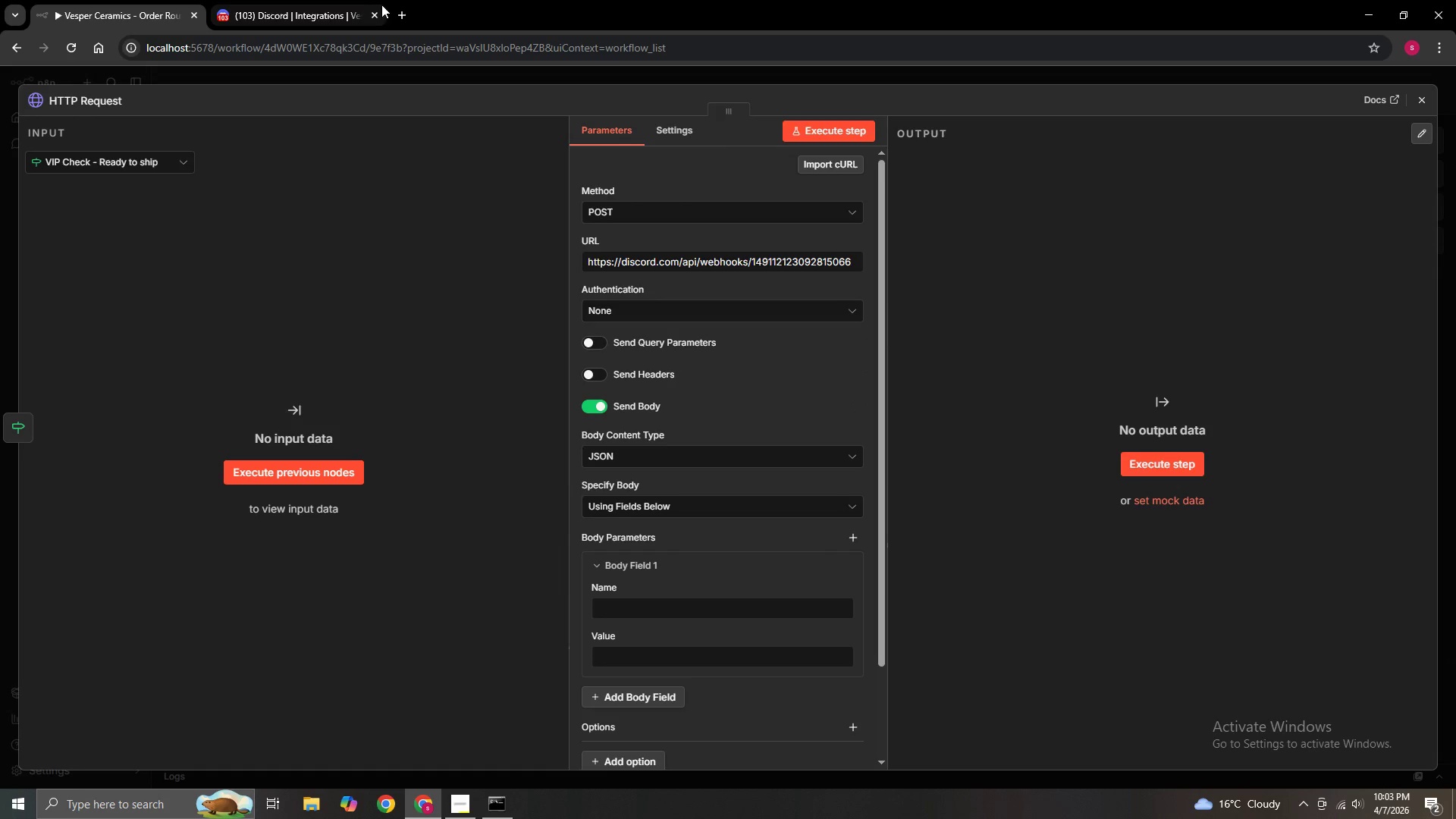 
left_click([401, 17])
 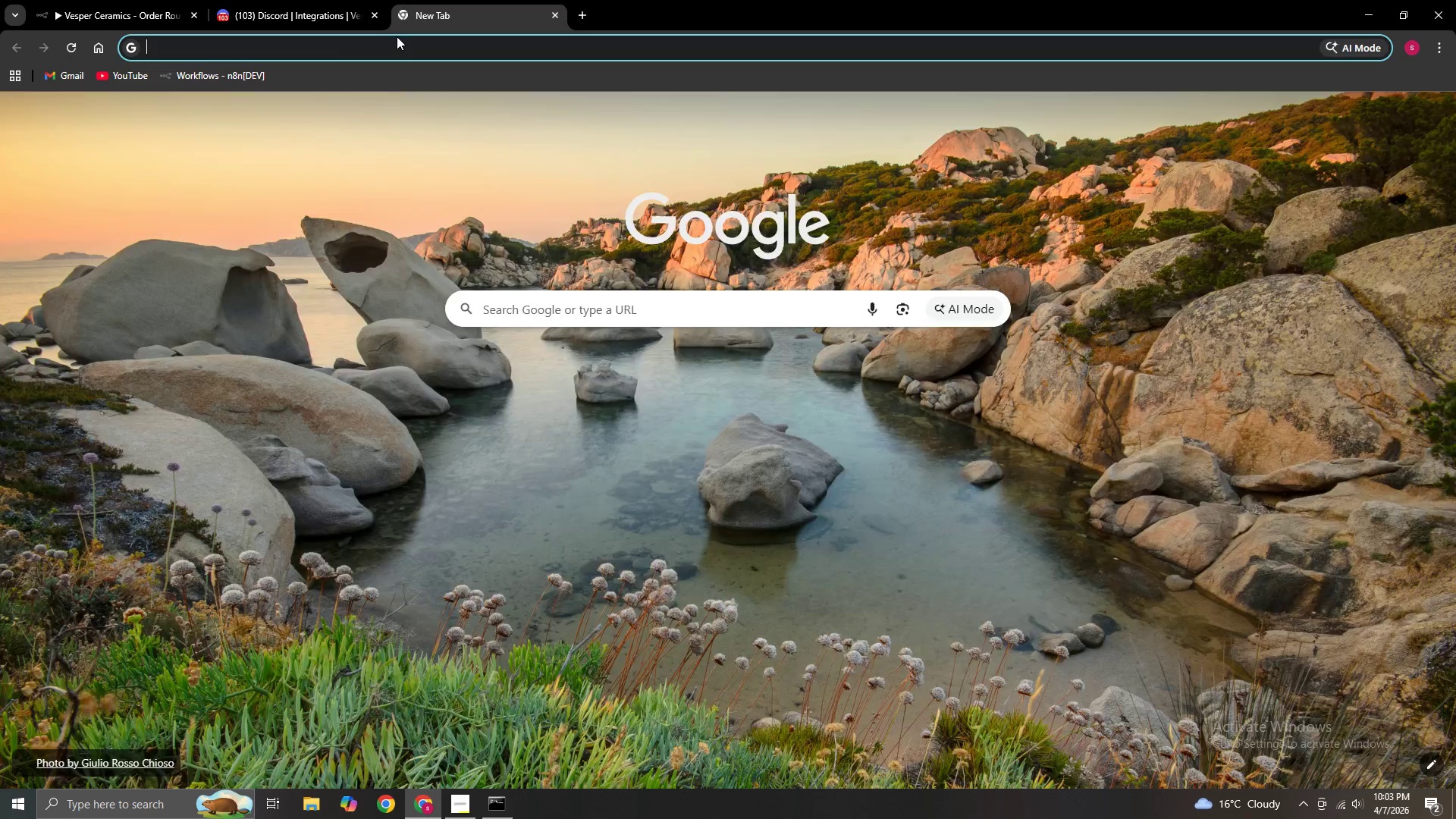 
left_click_drag(start_coordinate=[397, 36], to_coordinate=[394, 42])
 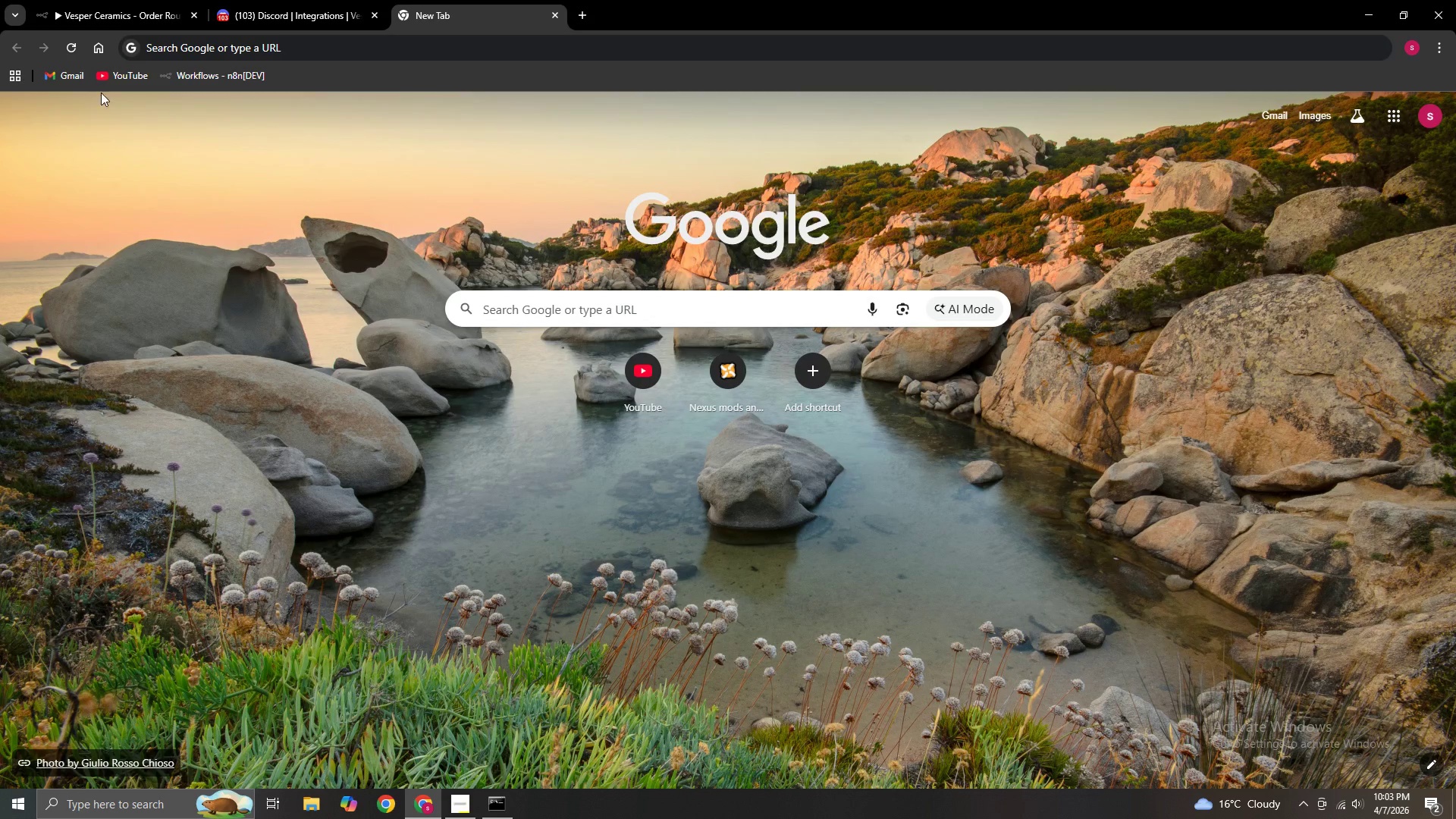 
left_click([218, 80])
 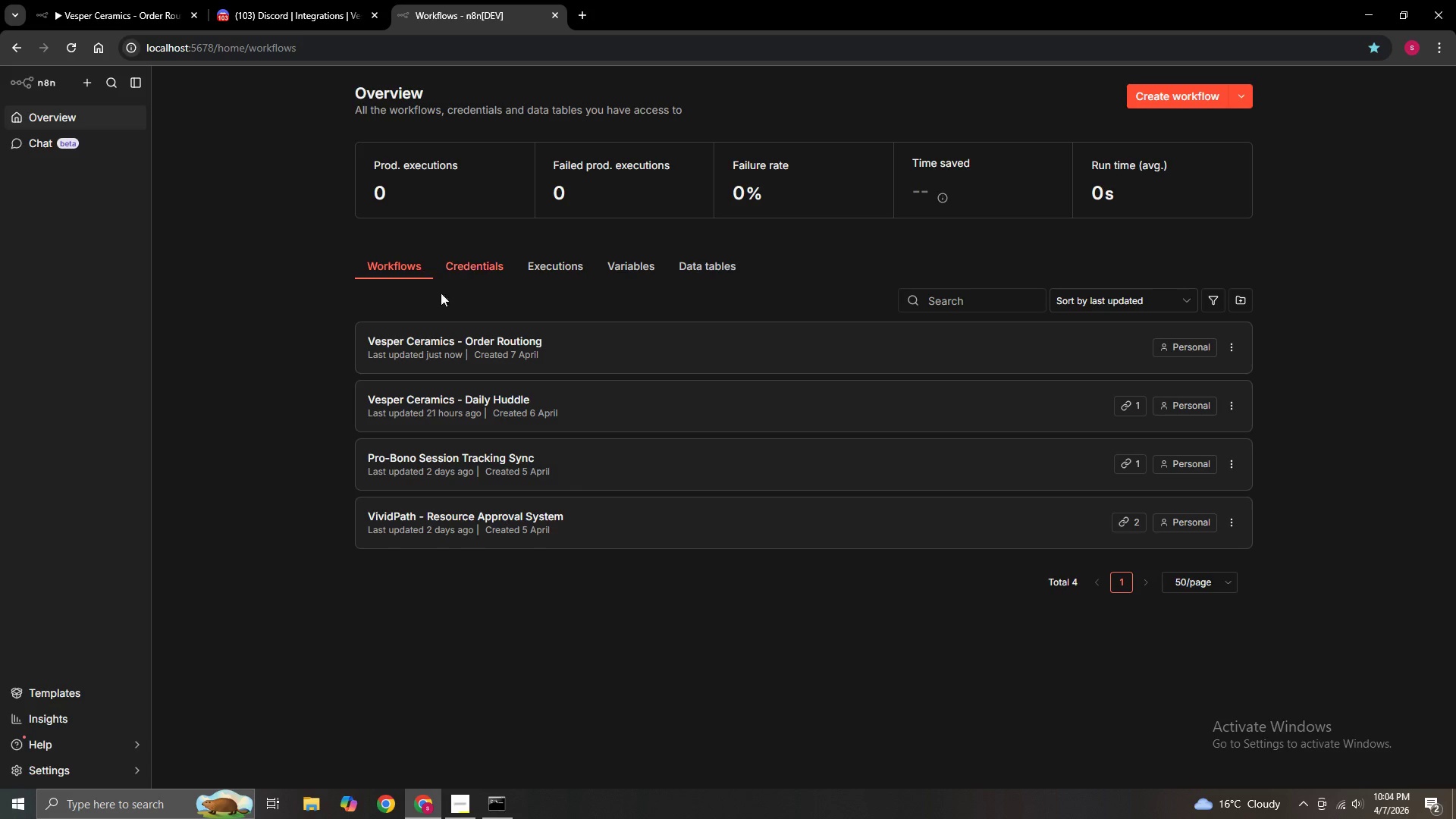 
wait(5.16)
 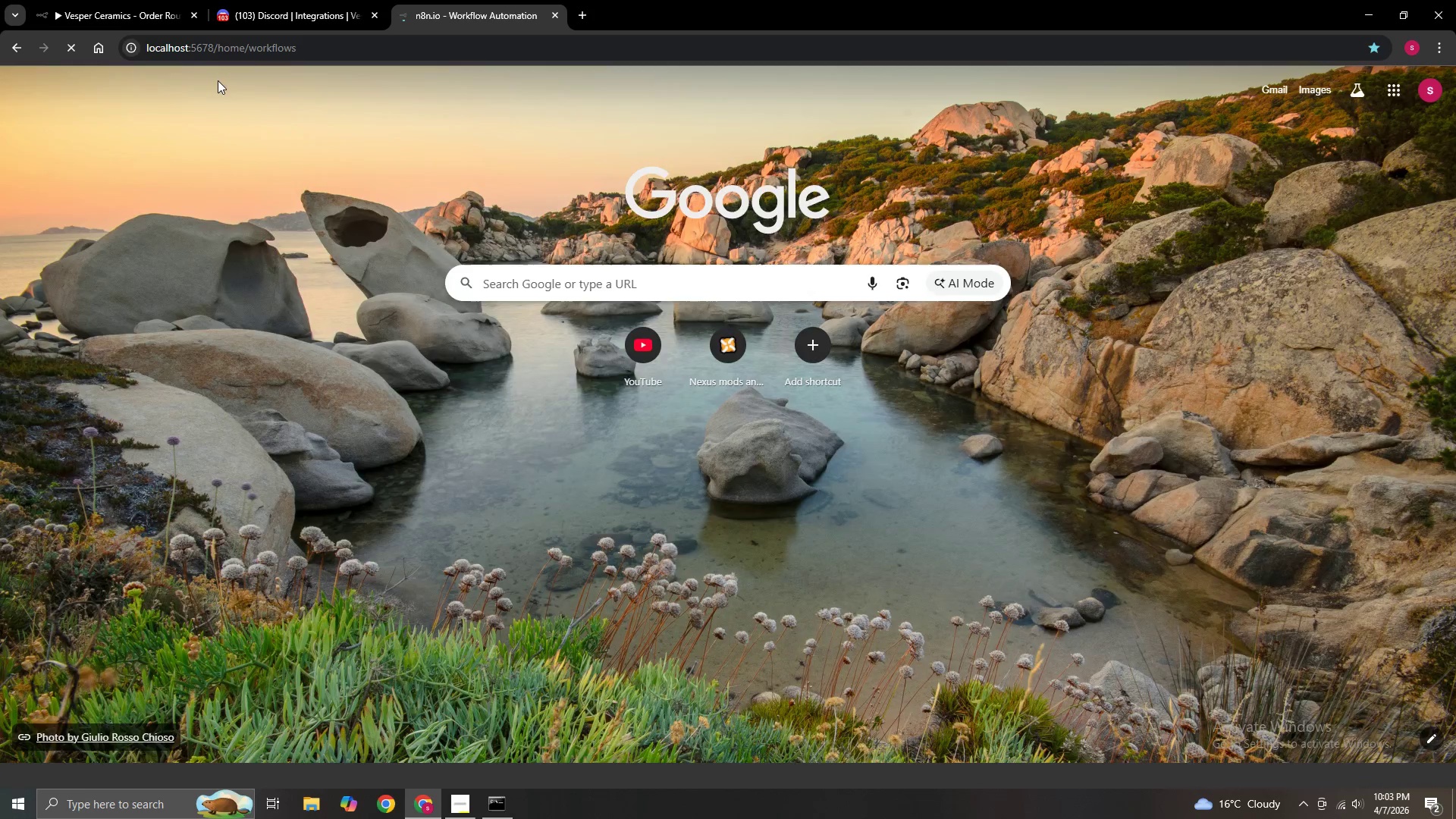 
left_click([494, 402])
 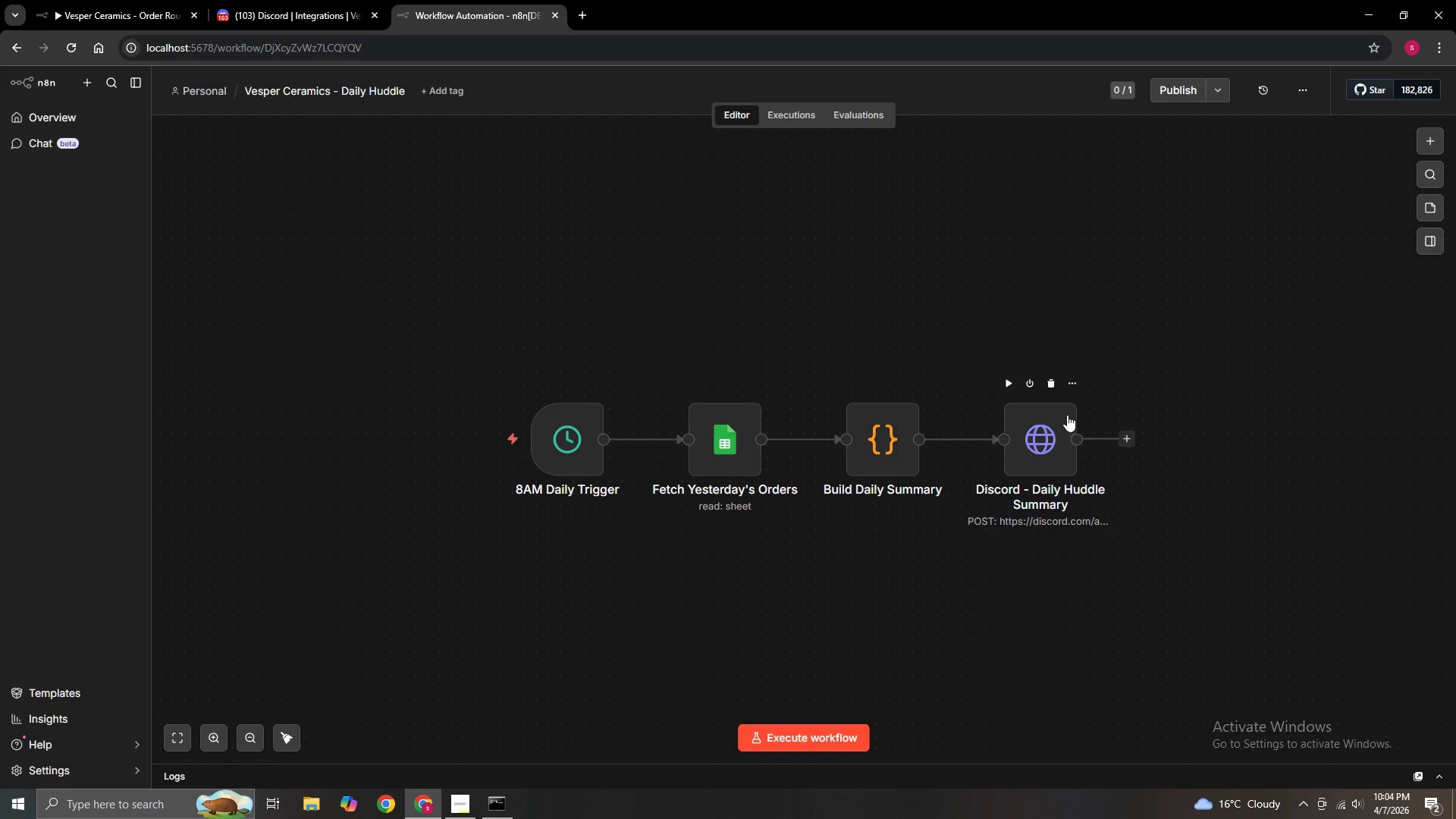 
double_click([1058, 434])
 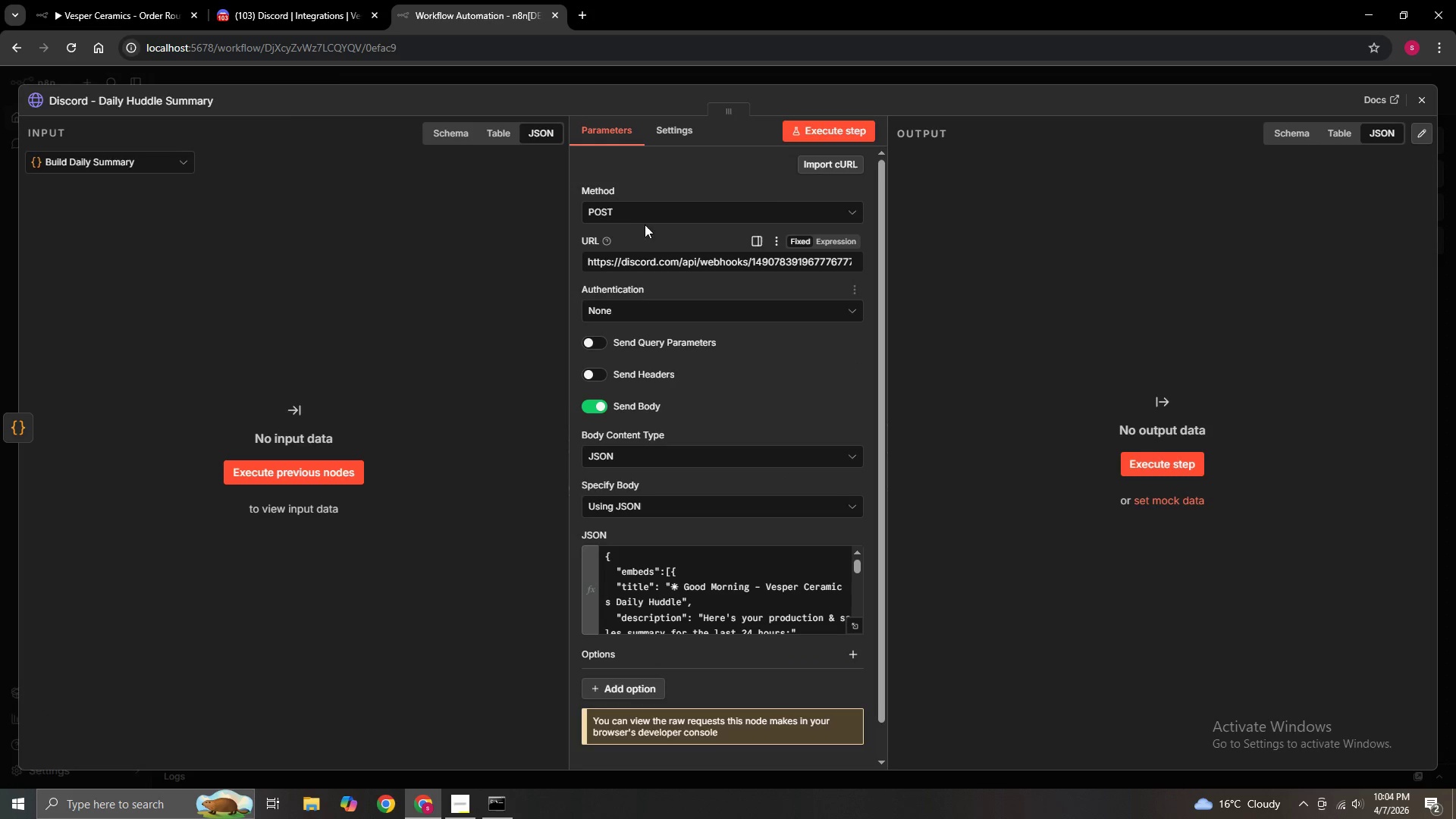 
wait(5.42)
 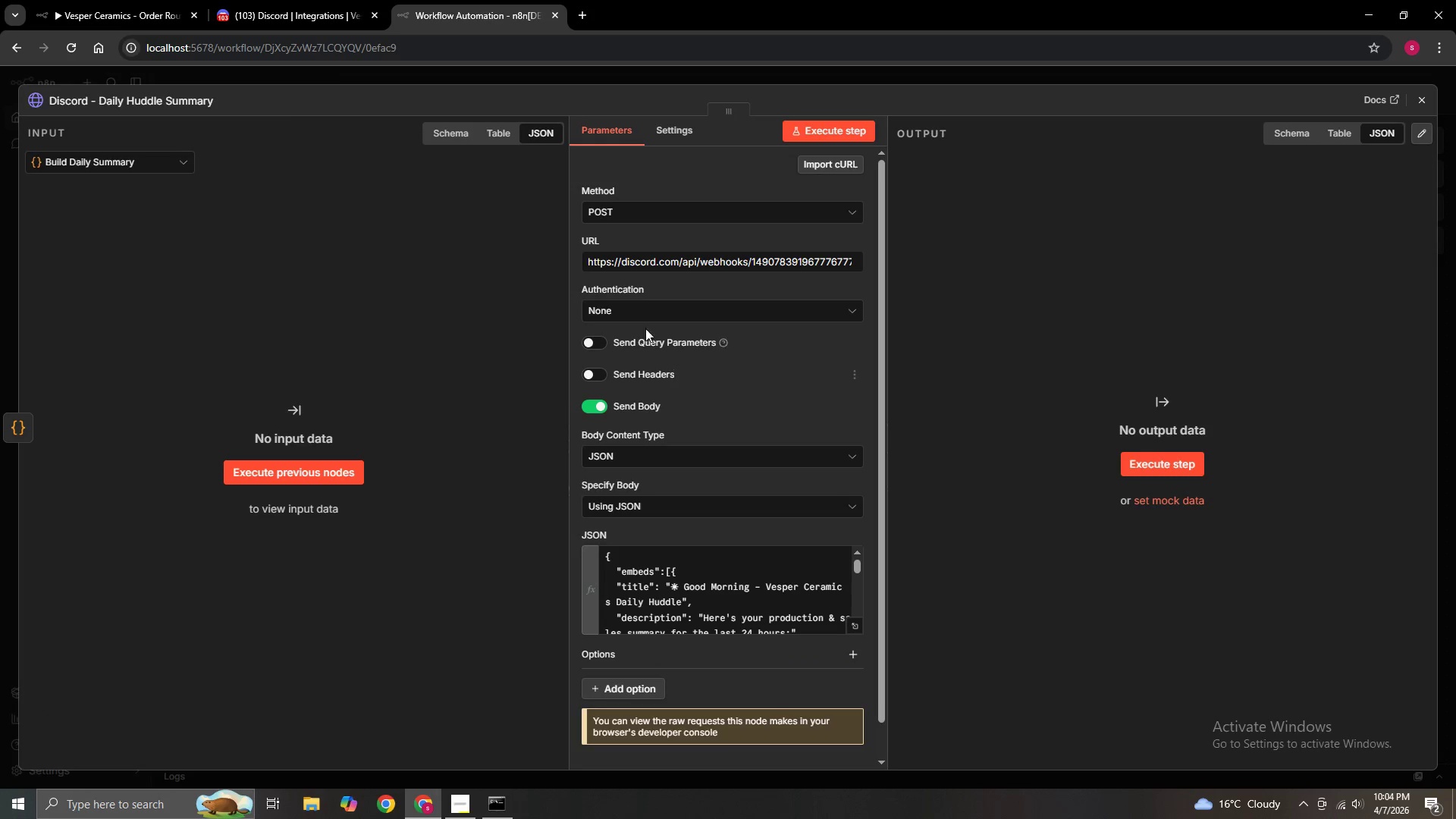 
scroll: coordinate [676, 536], scroll_direction: down, amount: 4.0
 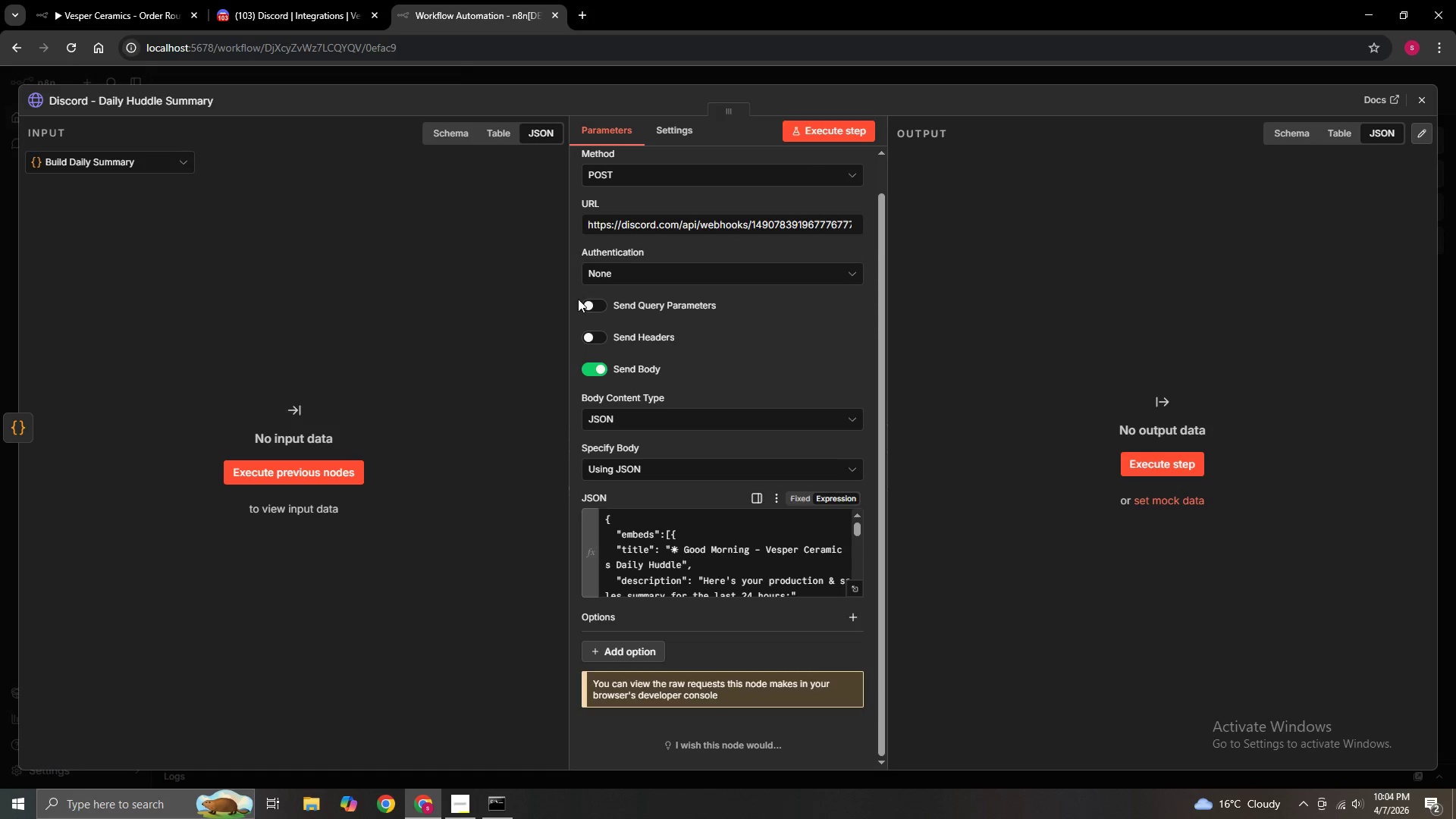 
wait(6.09)
 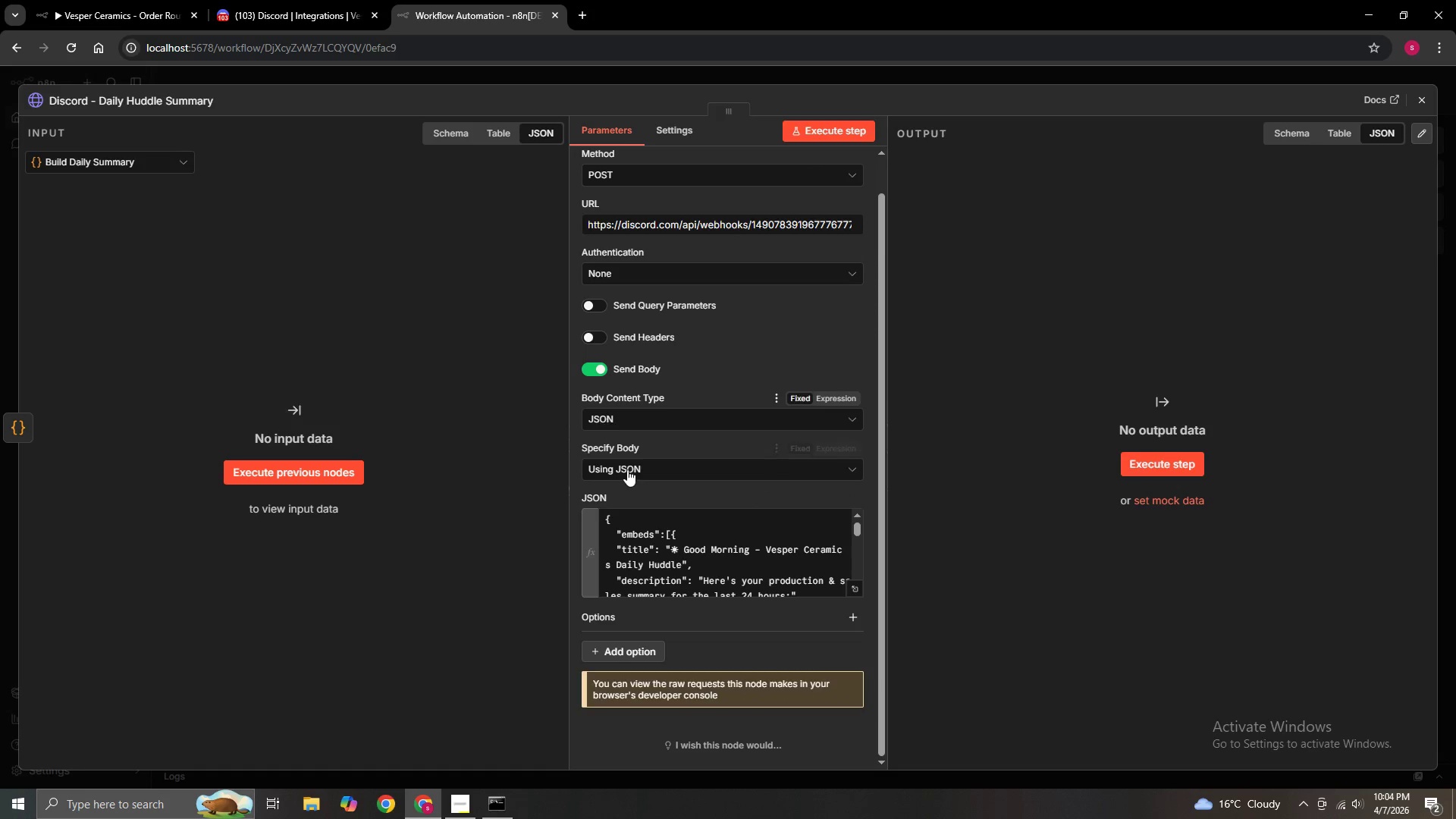 
double_click([545, 18])
 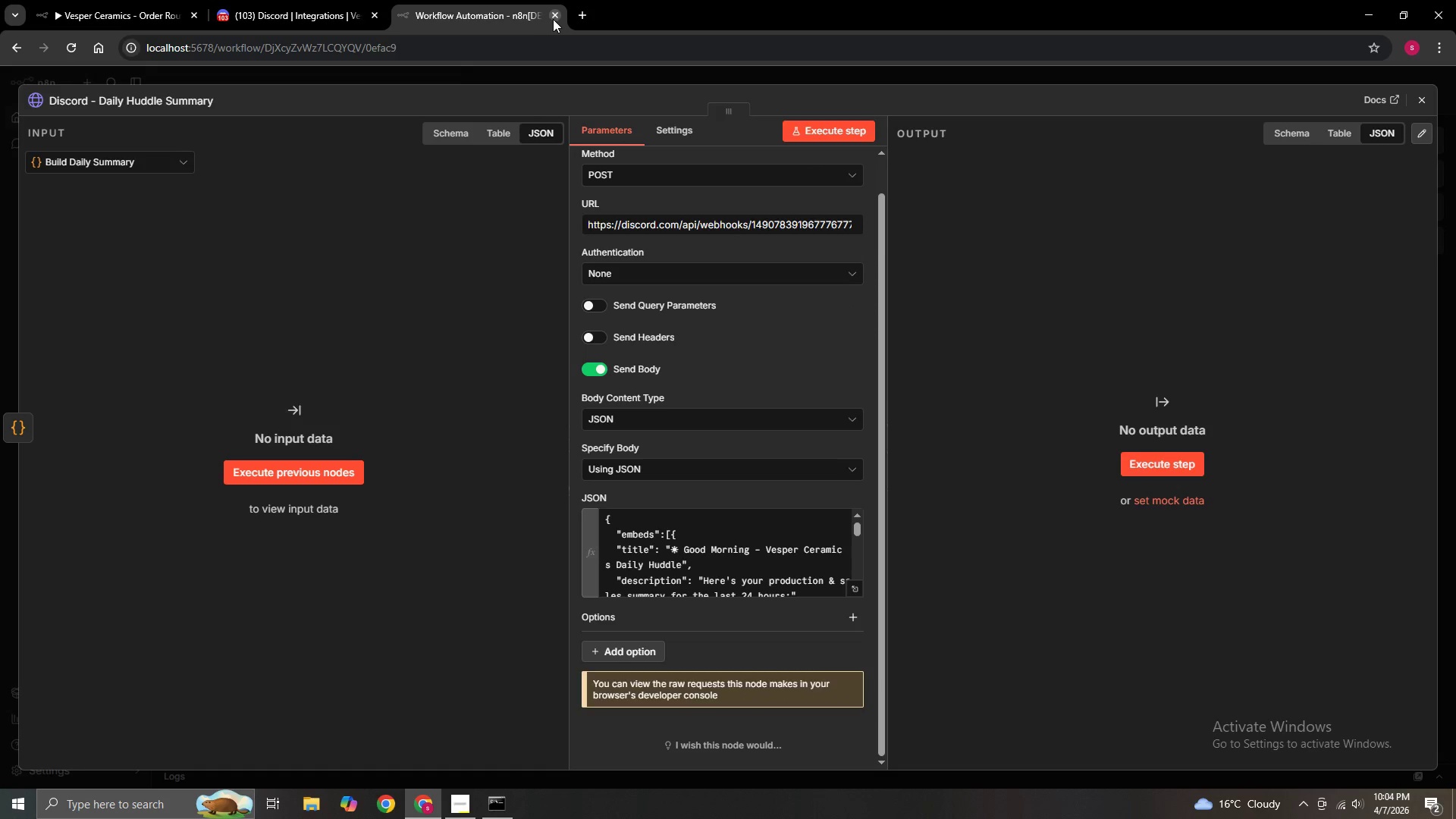 
left_click([553, 19])
 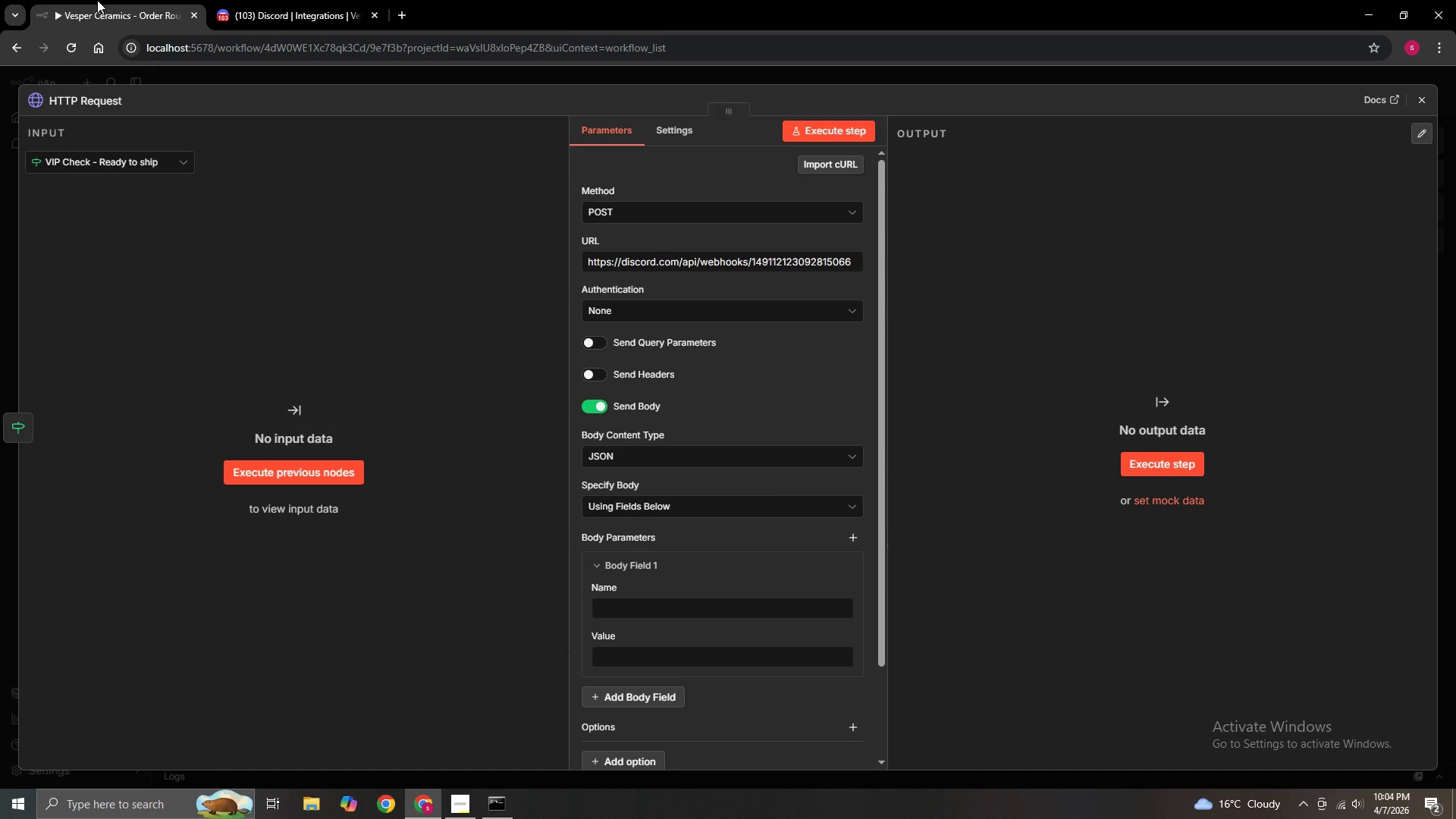 
left_click([97, 0])
 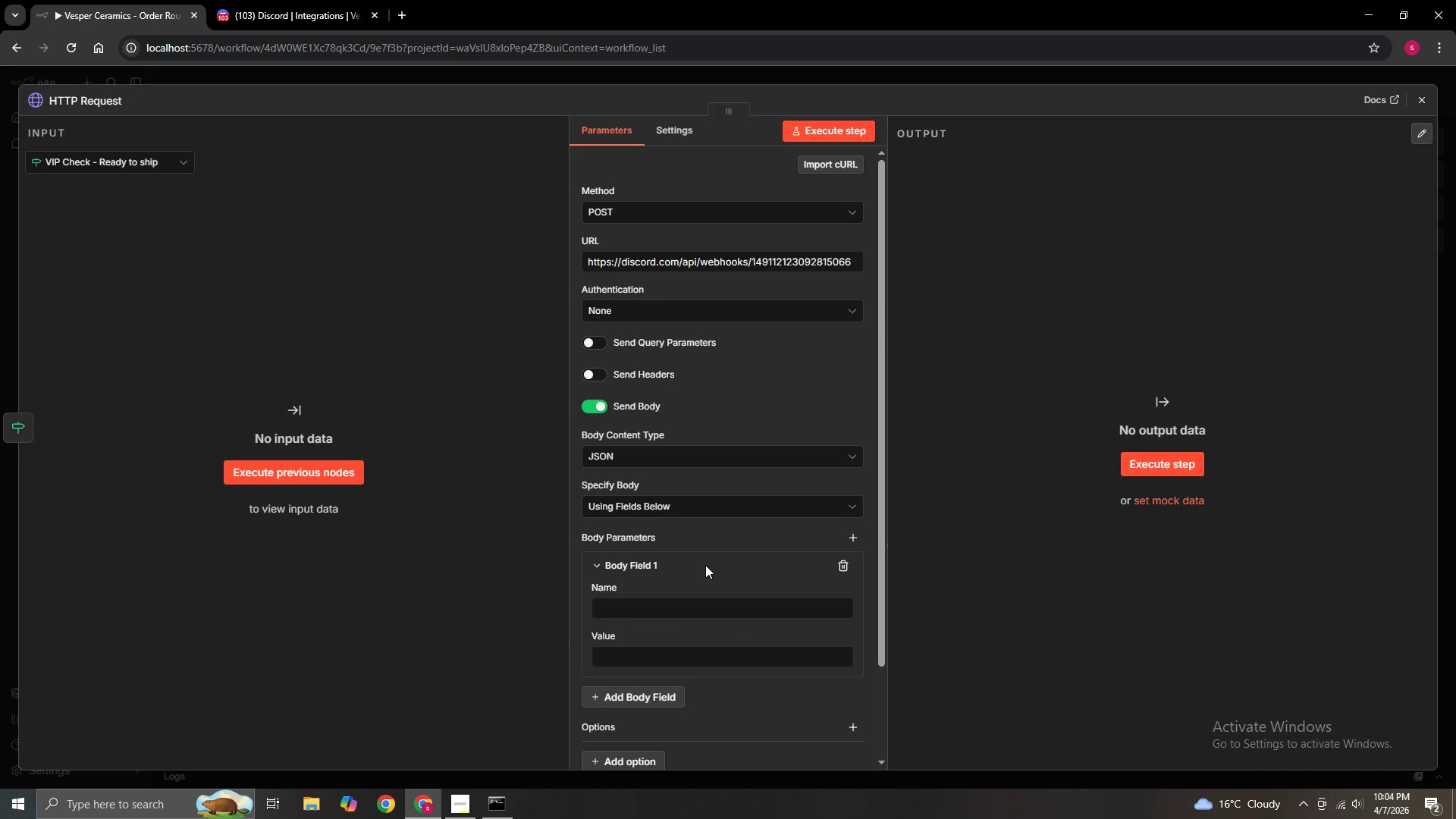 
scroll: coordinate [705, 565], scroll_direction: down, amount: 2.0
 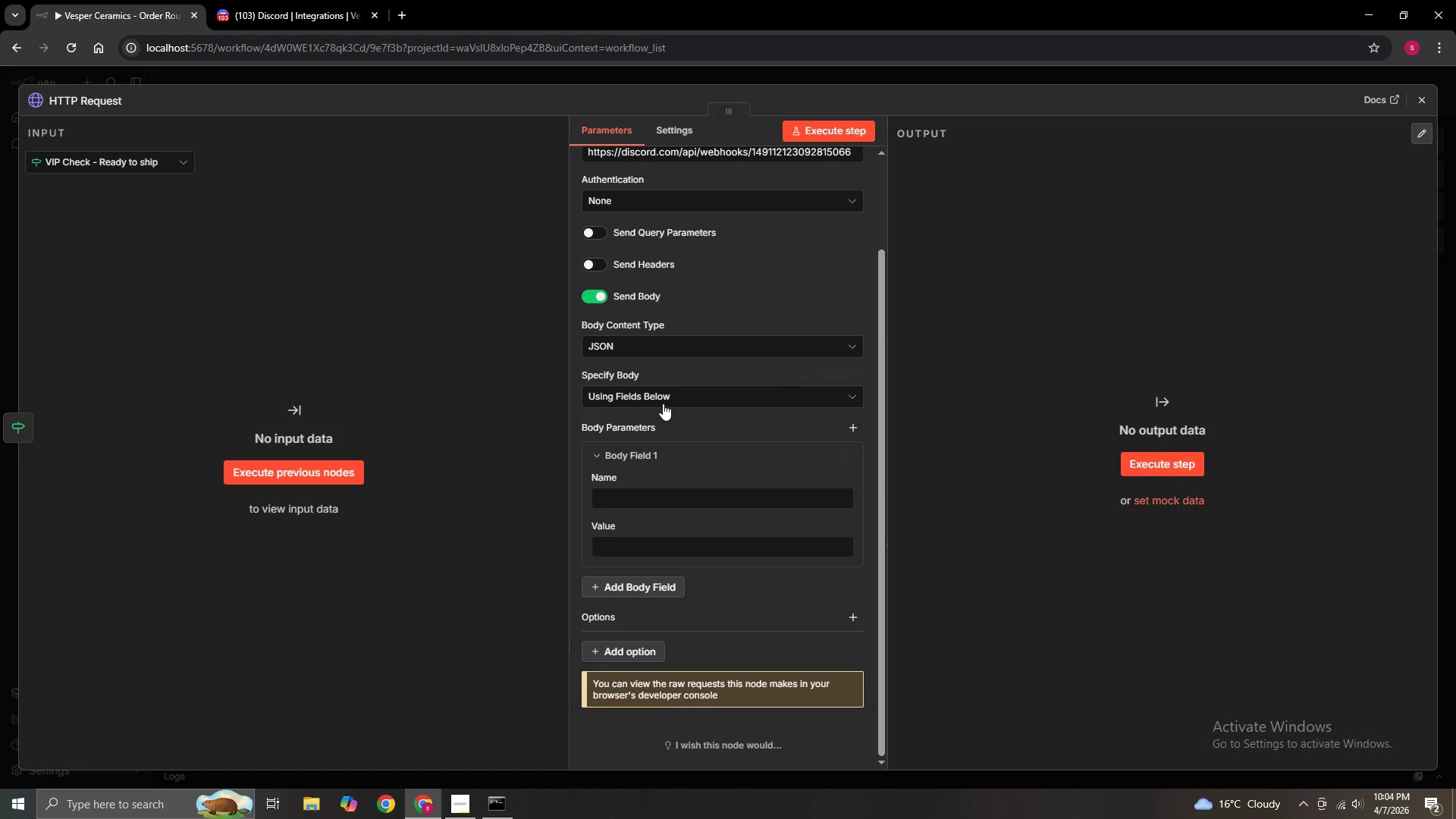 
left_click([663, 403])
 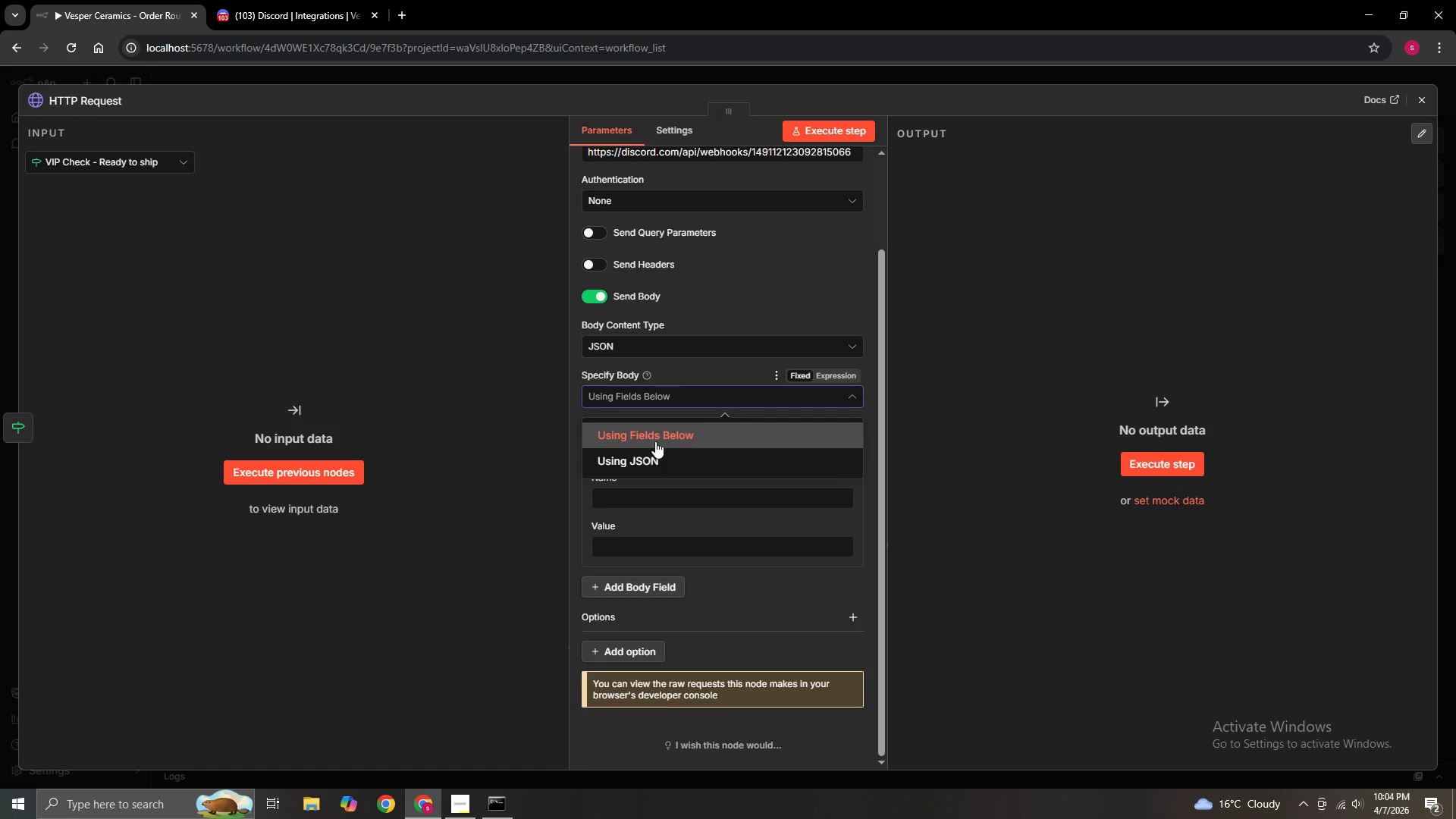 
left_click([649, 457])
 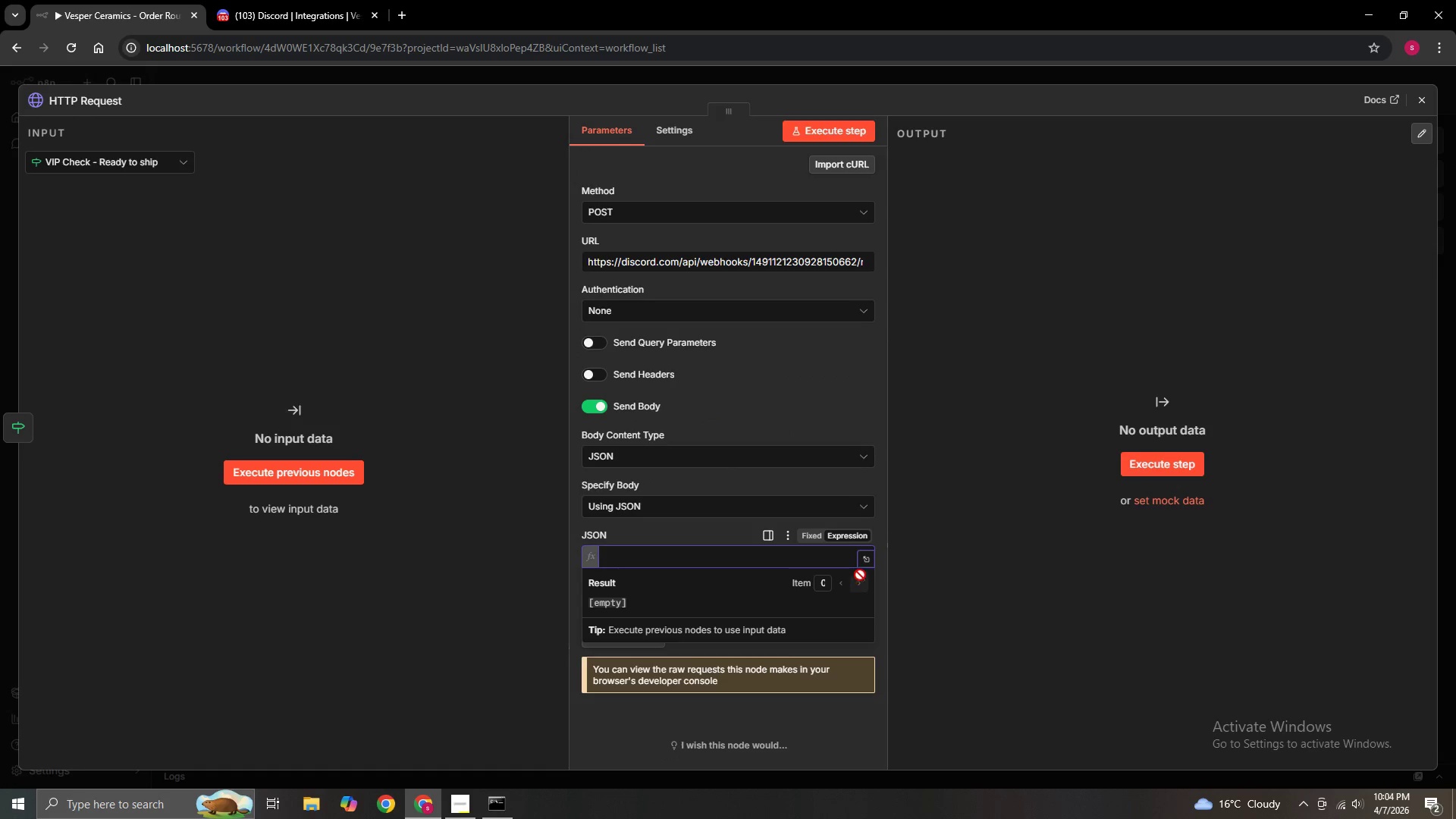 
left_click([869, 559])
 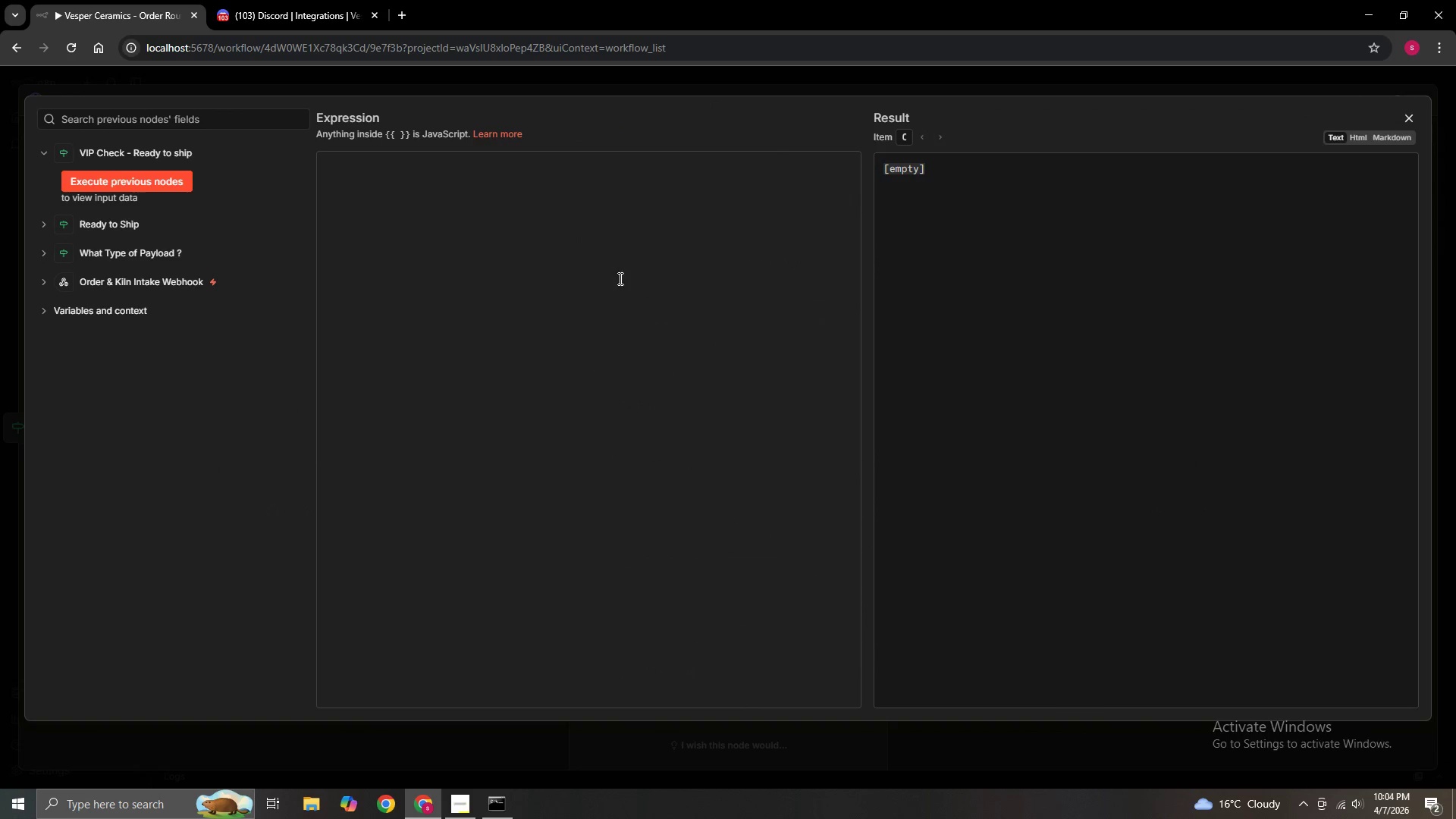 
left_click([391, 180])
 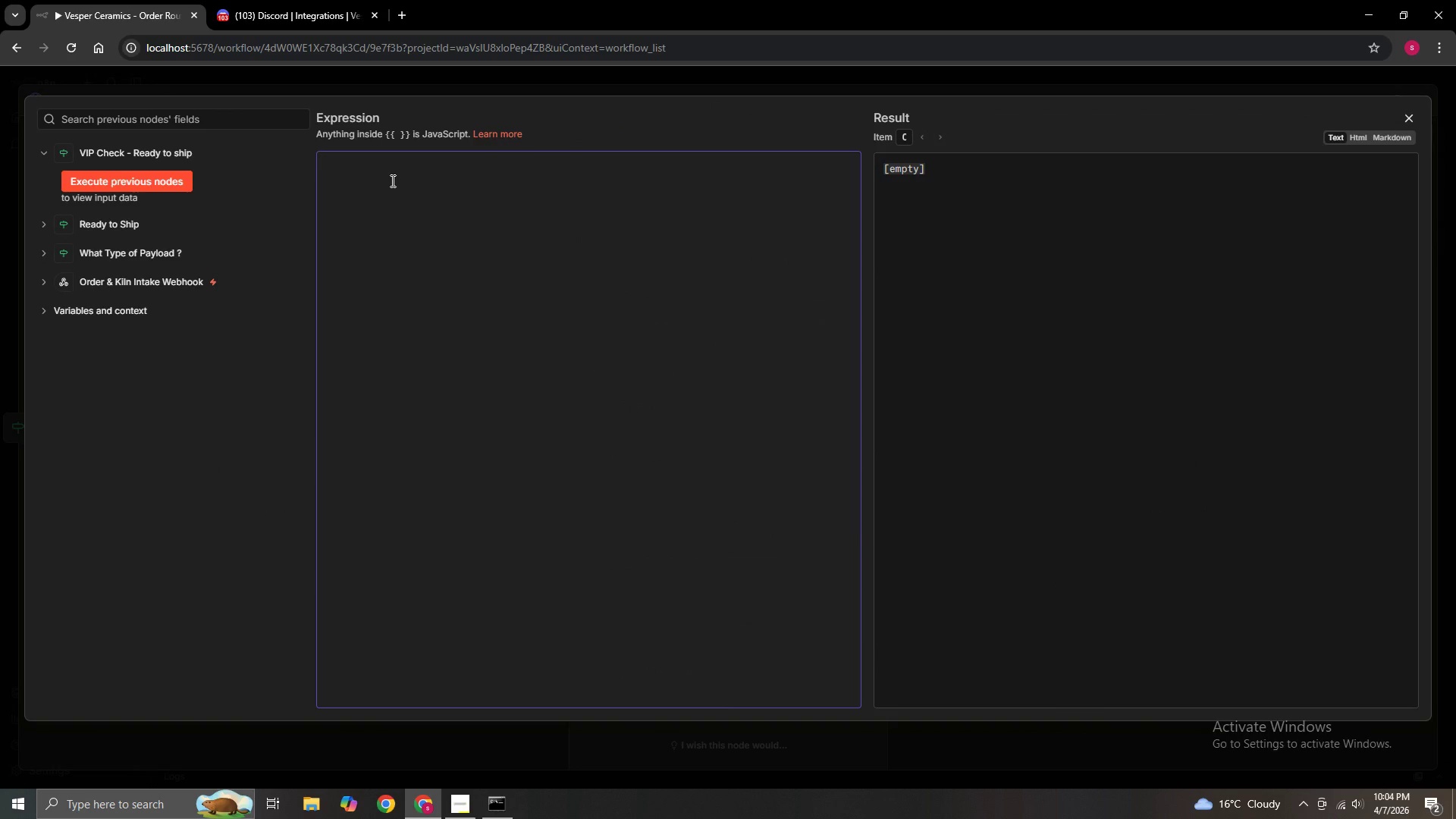 
key(Shift+BracketLeft)
 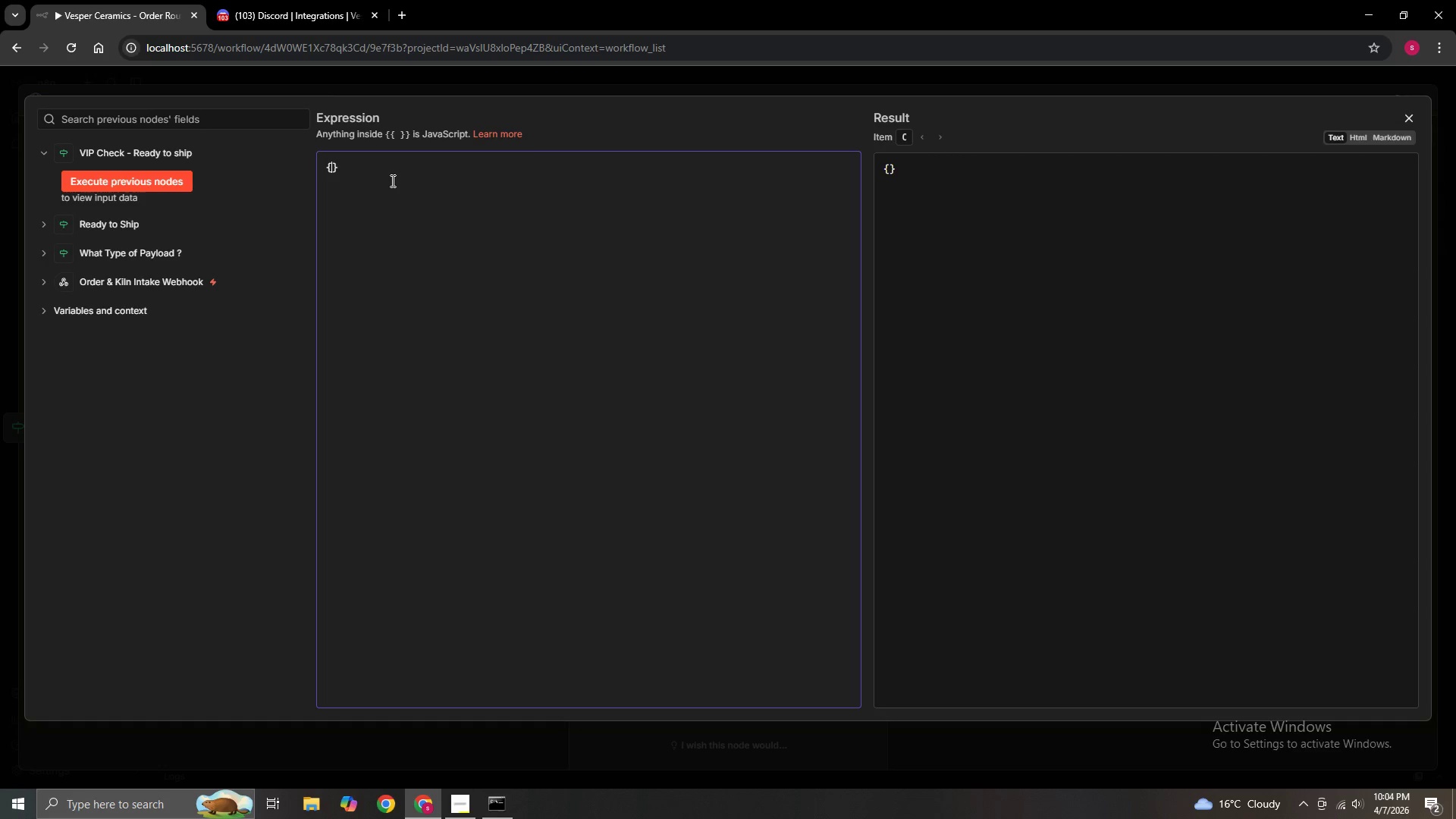 
key(Enter)
 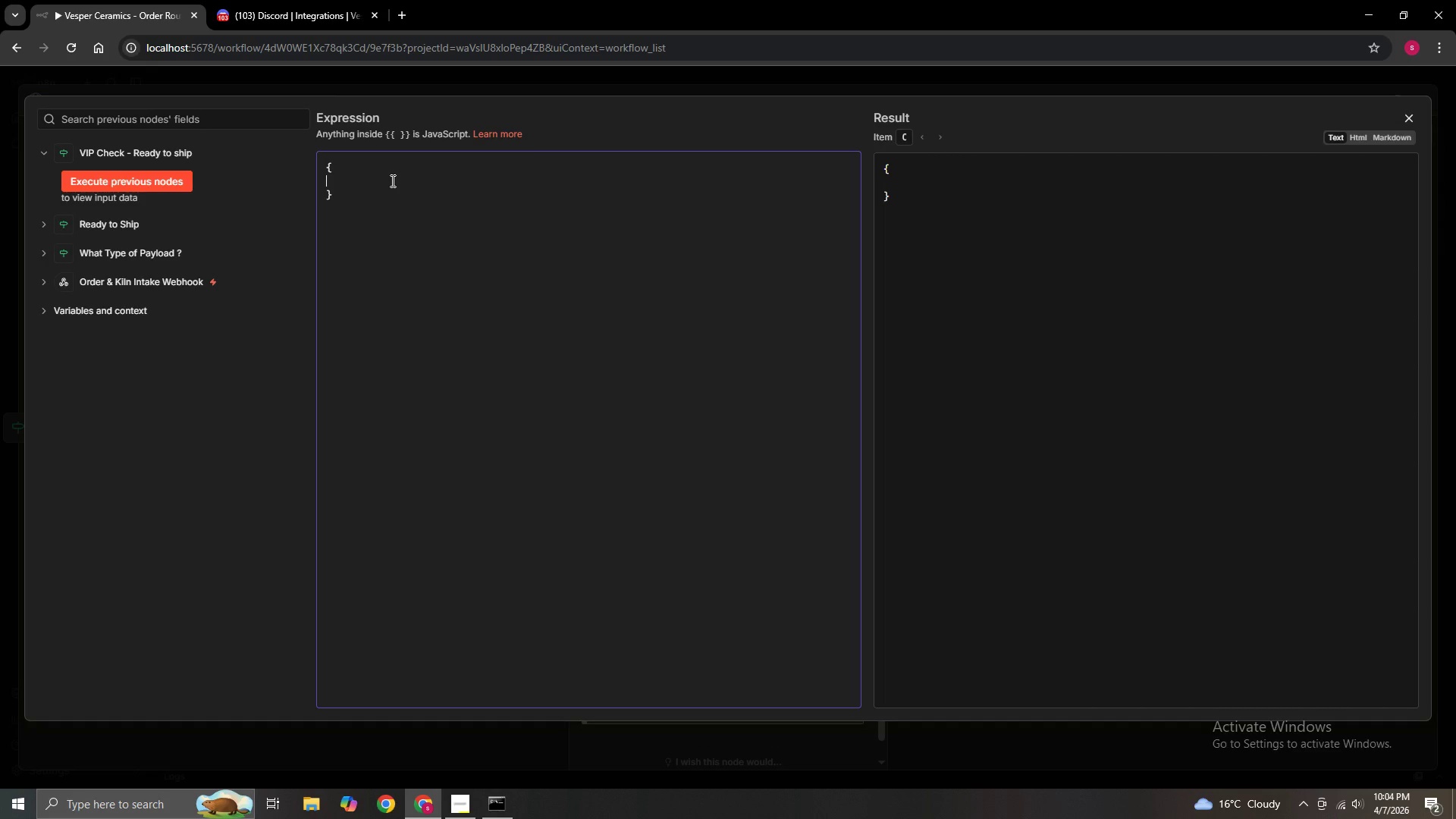 
type( "Embd)
key(Backspace)
key(Backspace)
key(Backspace)
key(Backspace)
type(embeds)
 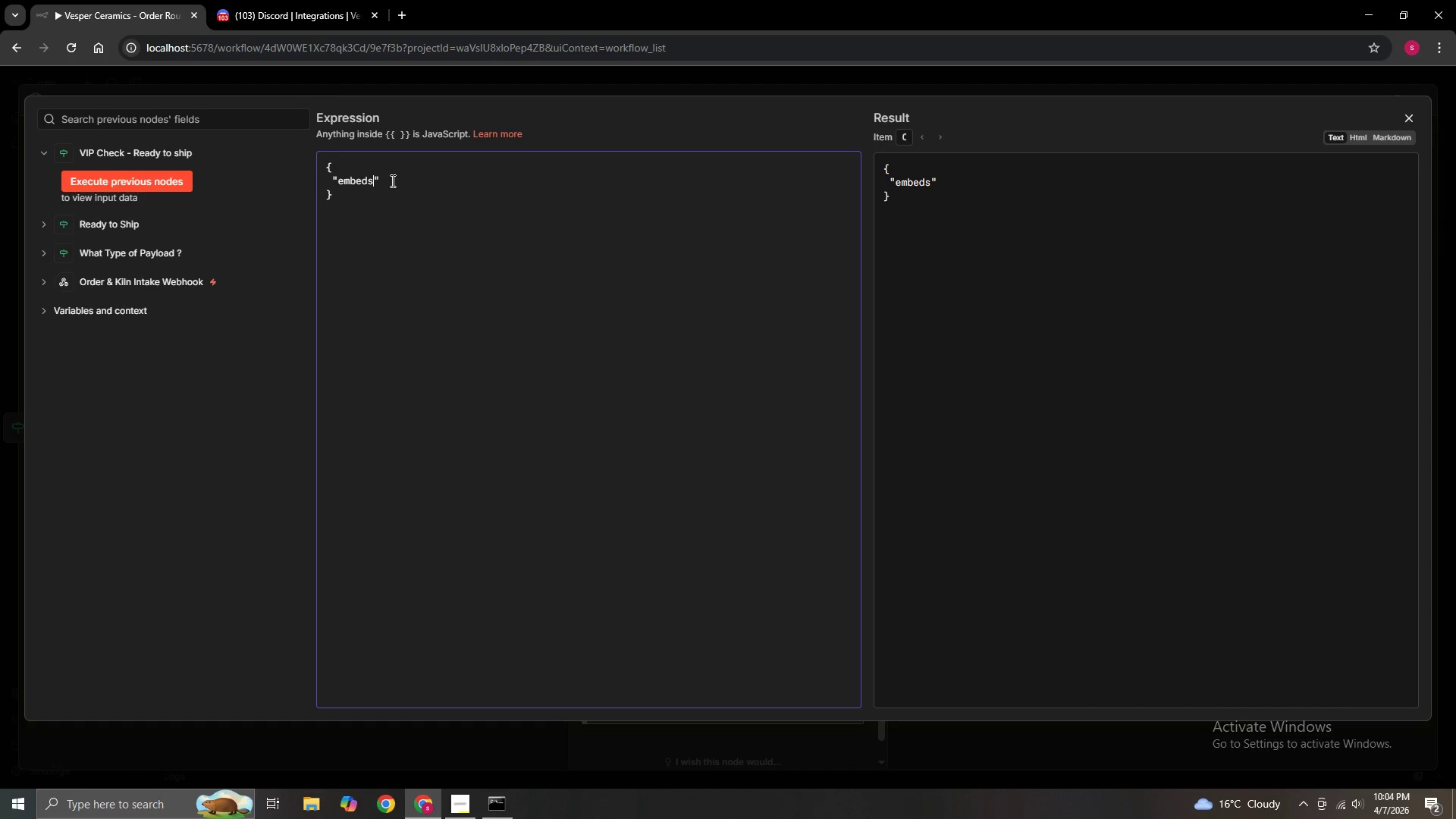 
key(ArrowRight)
 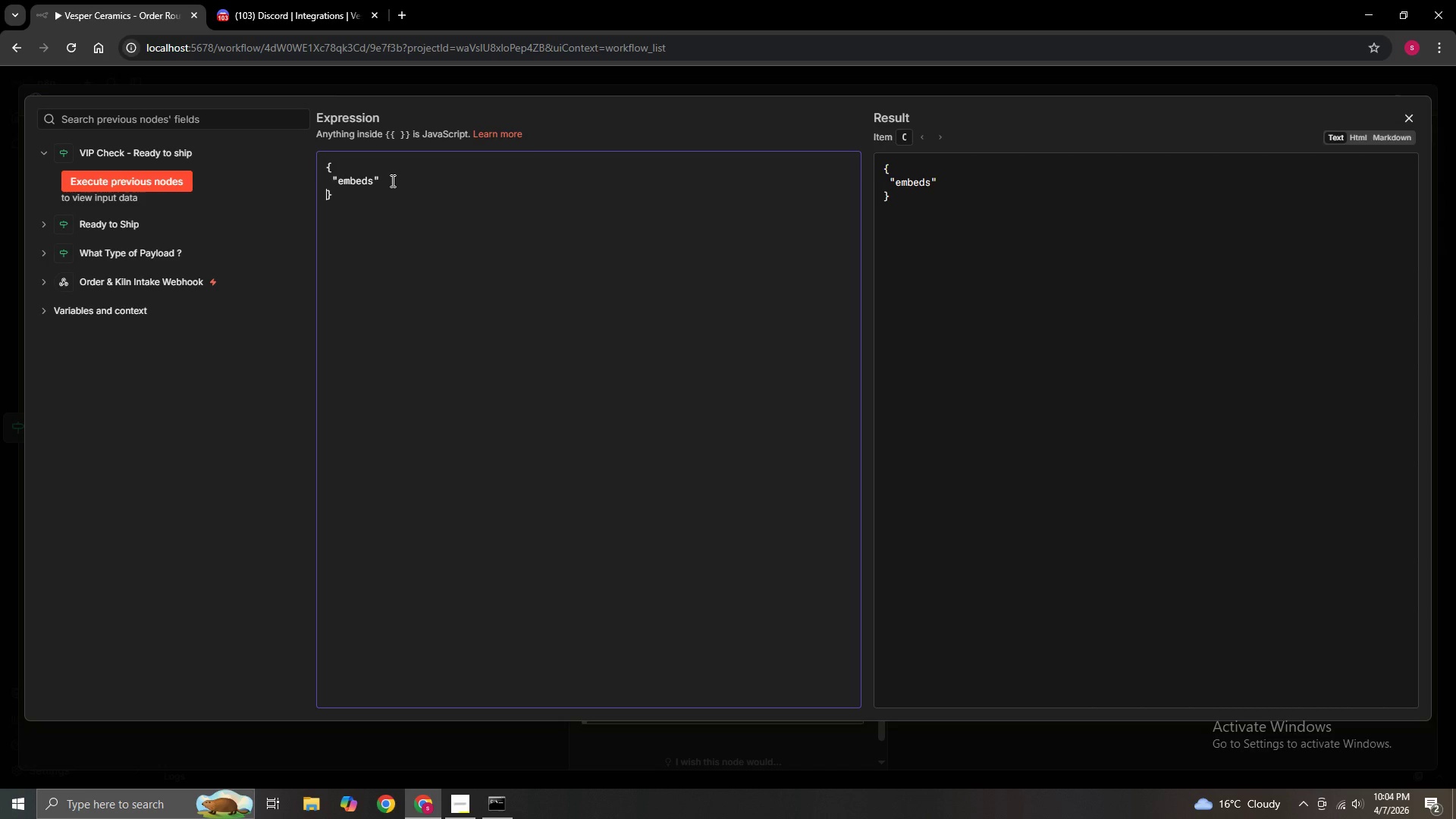 
key(ArrowRight)
 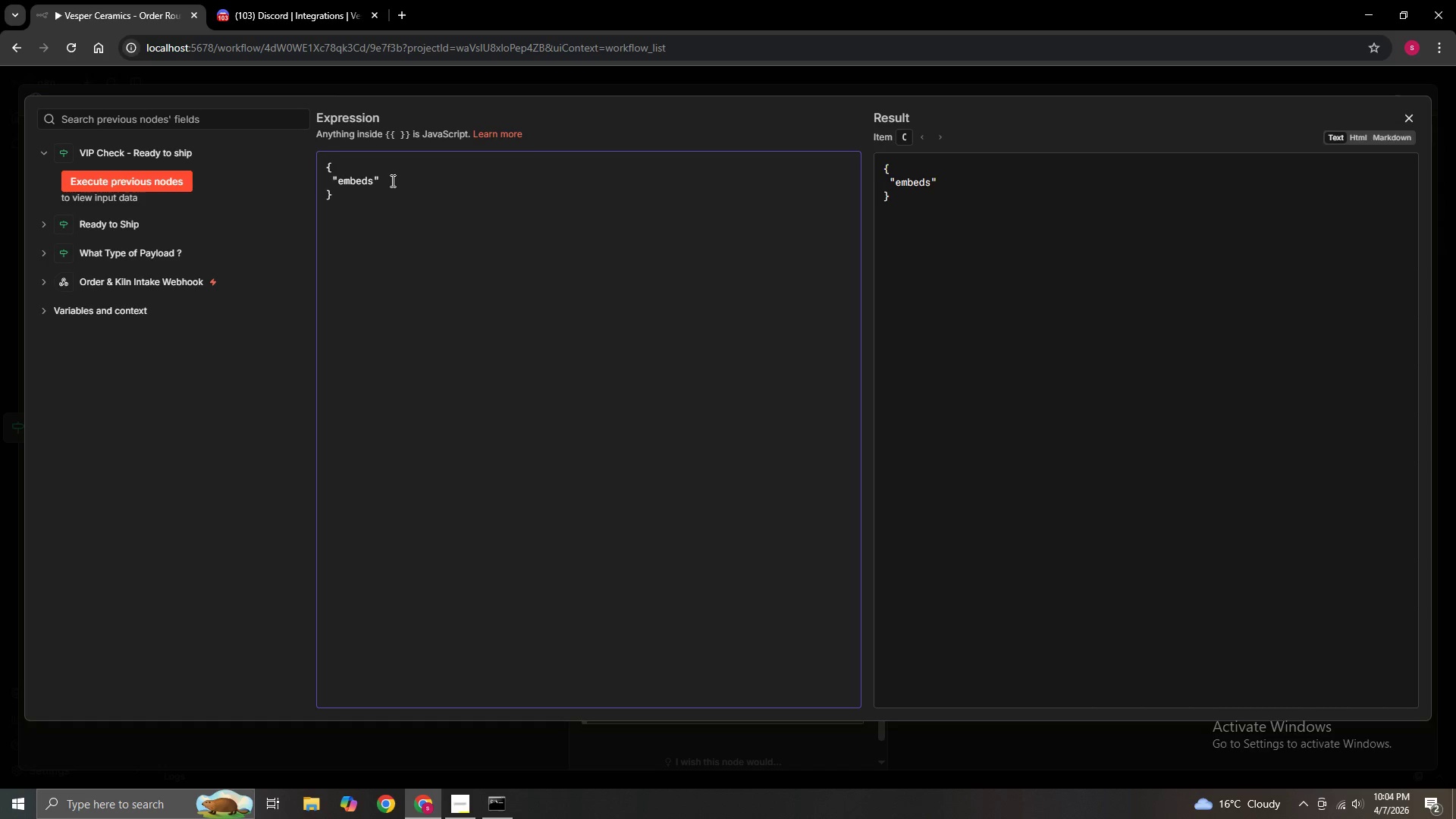 
key(ArrowLeft)
 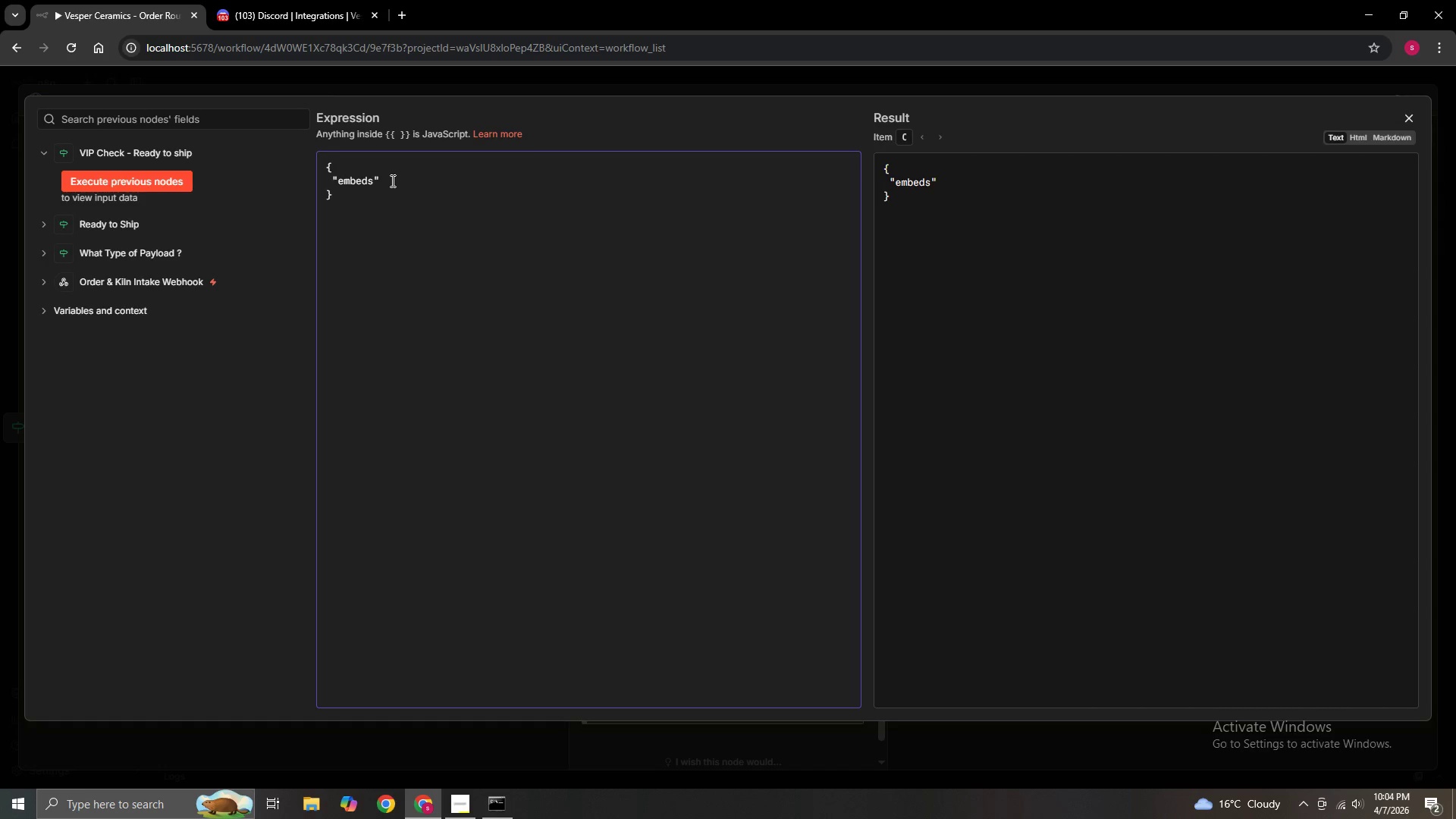 
key(Shift+Semicolon)
 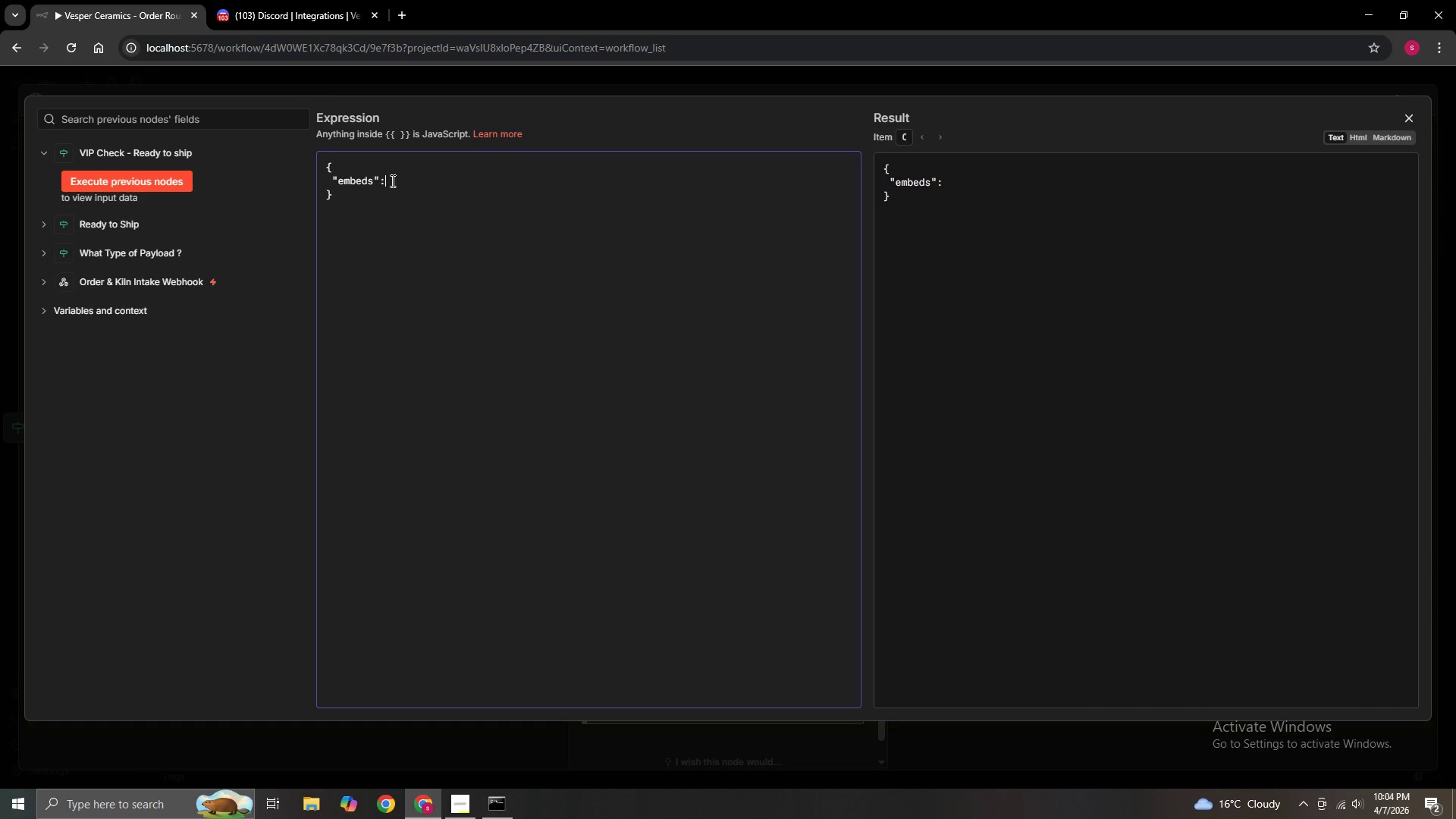 
key(Space)
 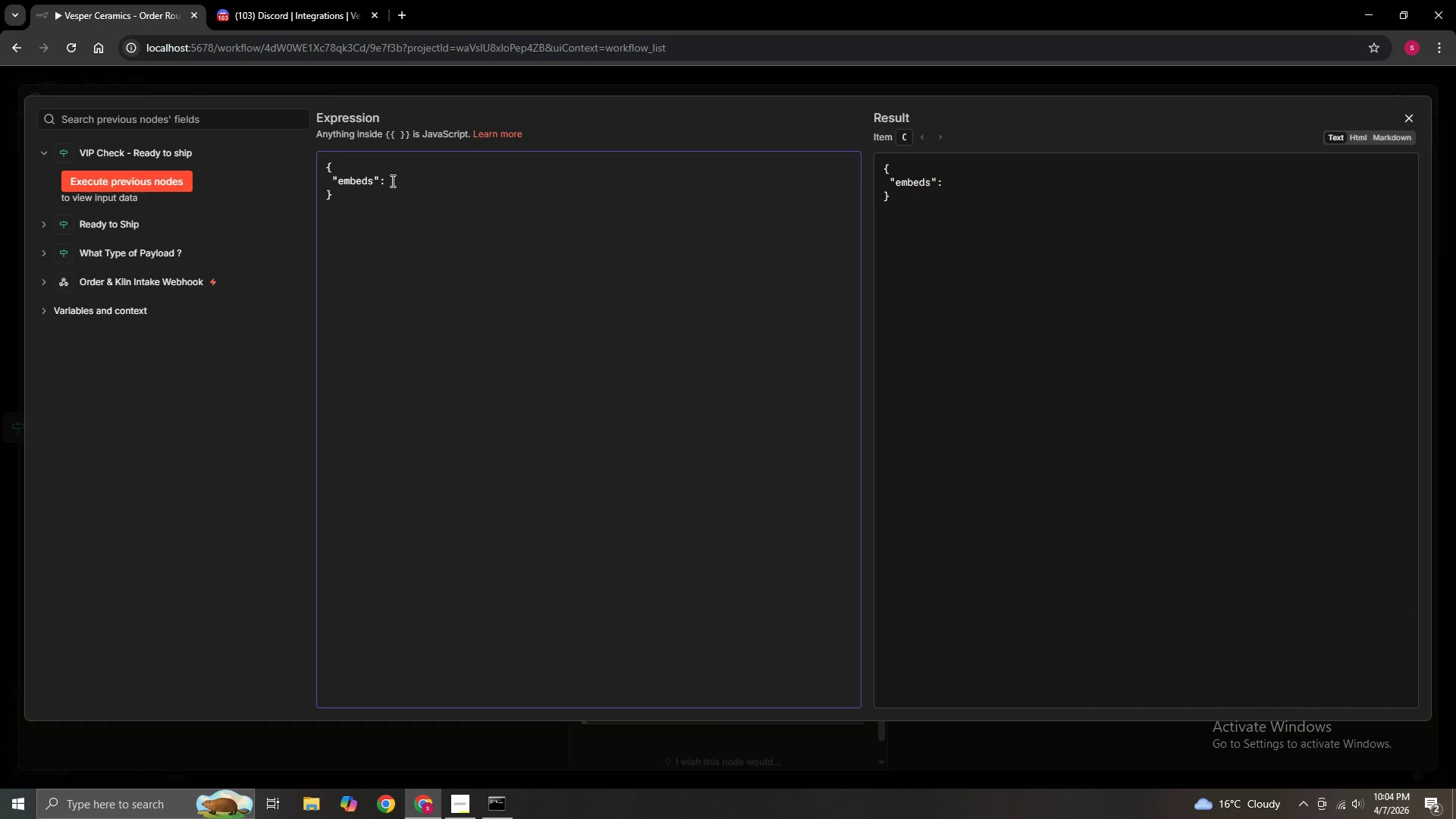 
key(BracketLeft)
 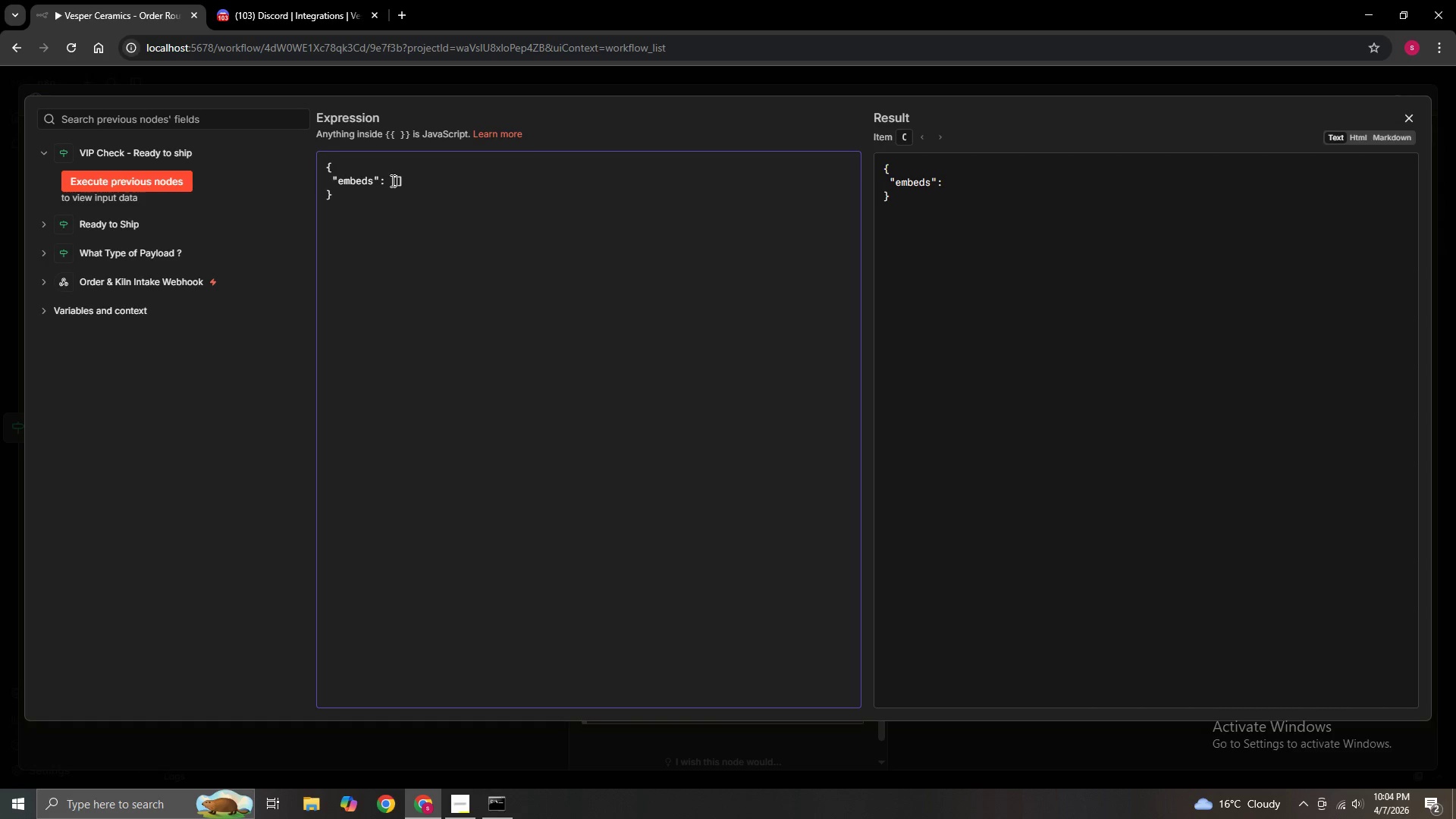 
key(Shift+BracketLeft)
 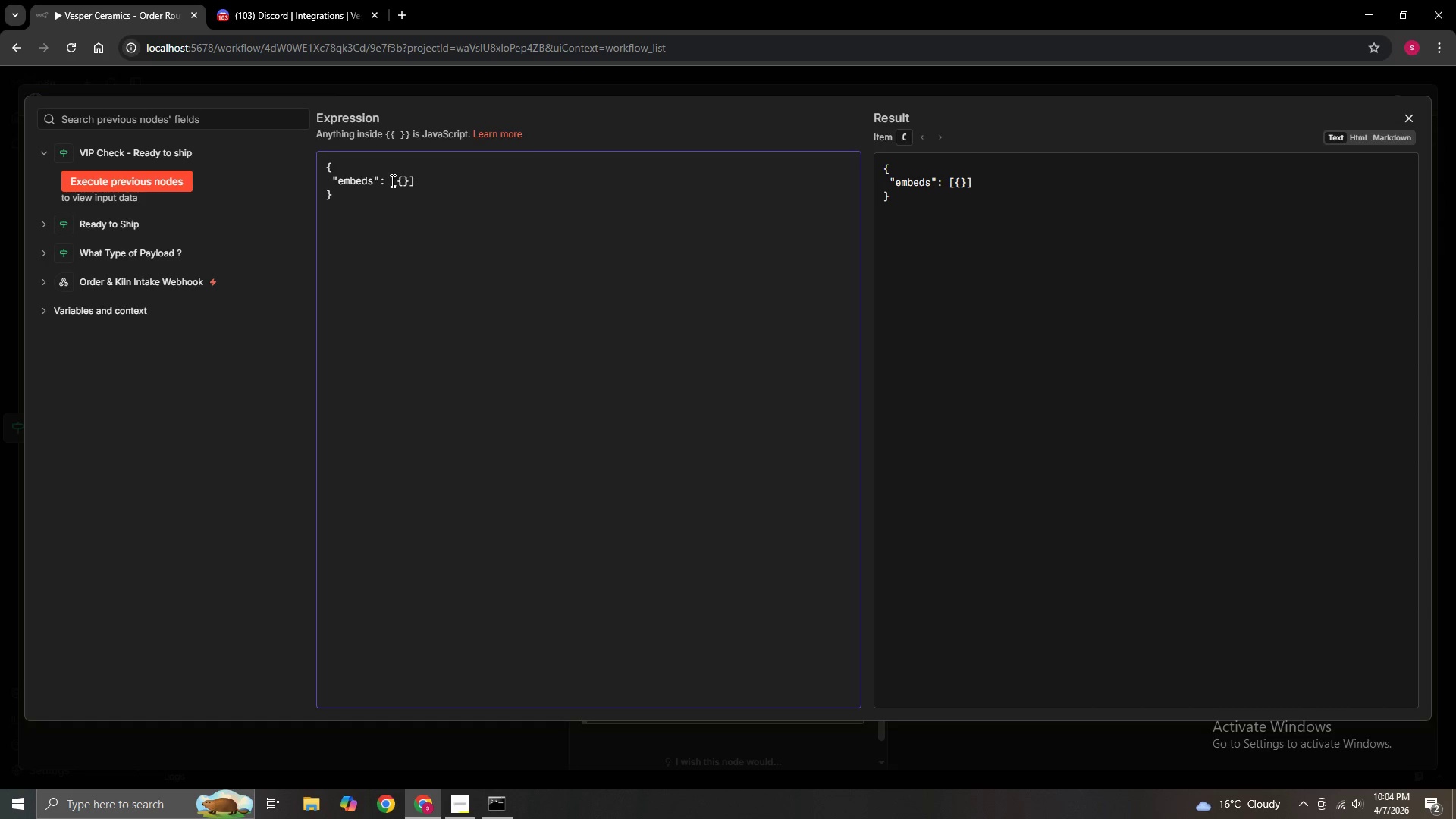 
key(Enter)
 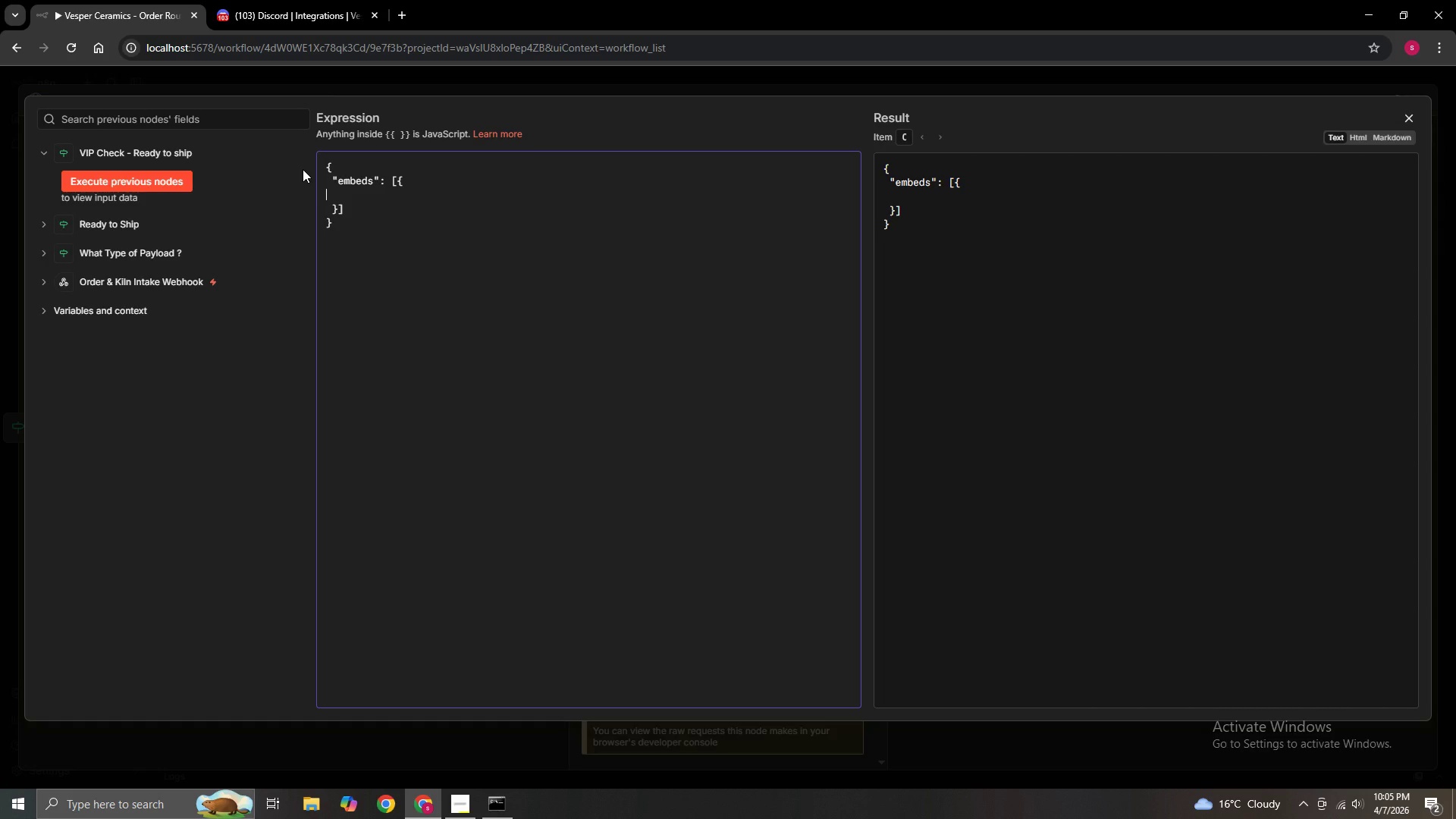 
type(   "itle)
key(Backspace)
key(Backspace)
key(Backspace)
key(Backspace)
type(title)
 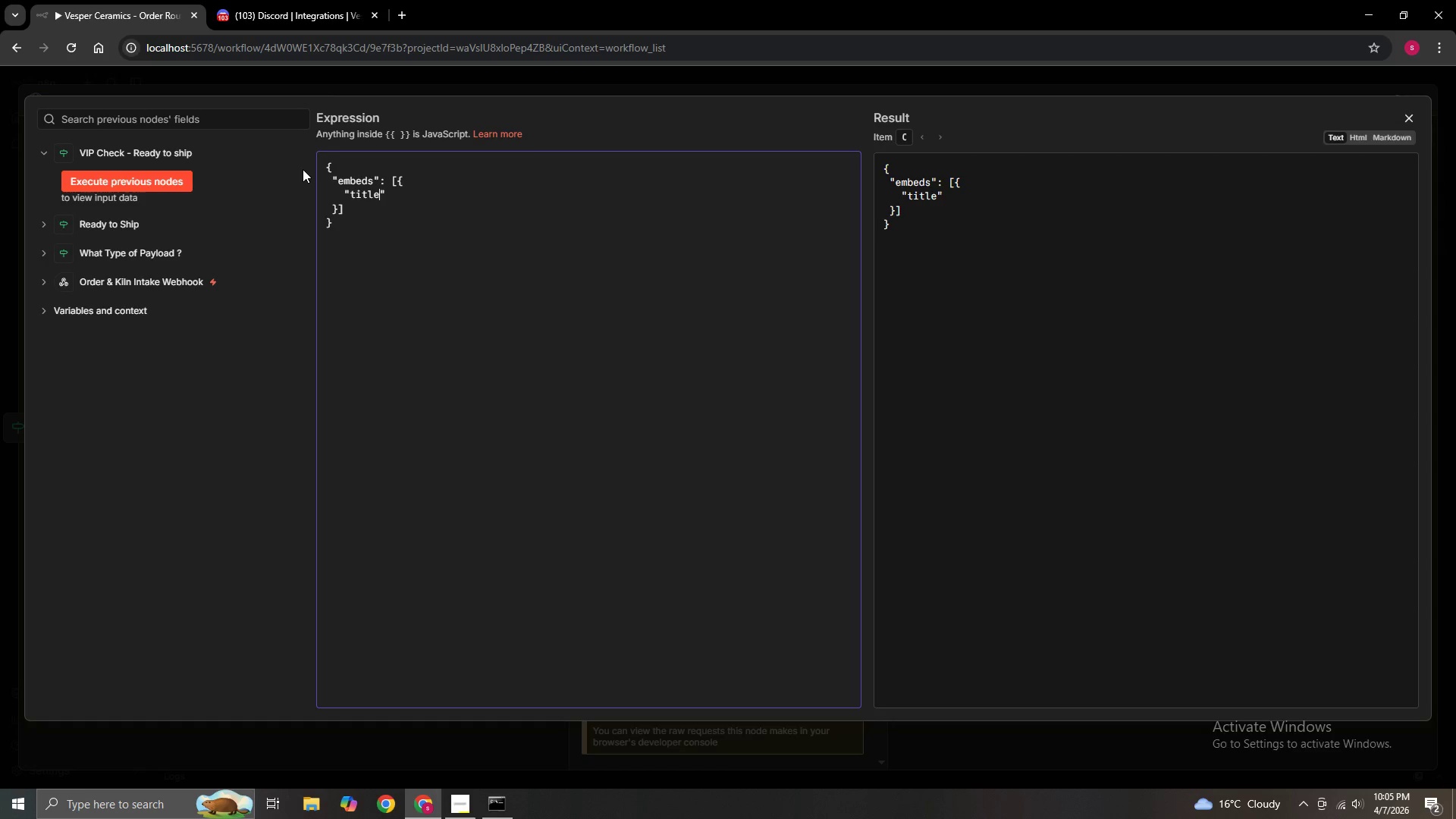 
key(ArrowRight)
 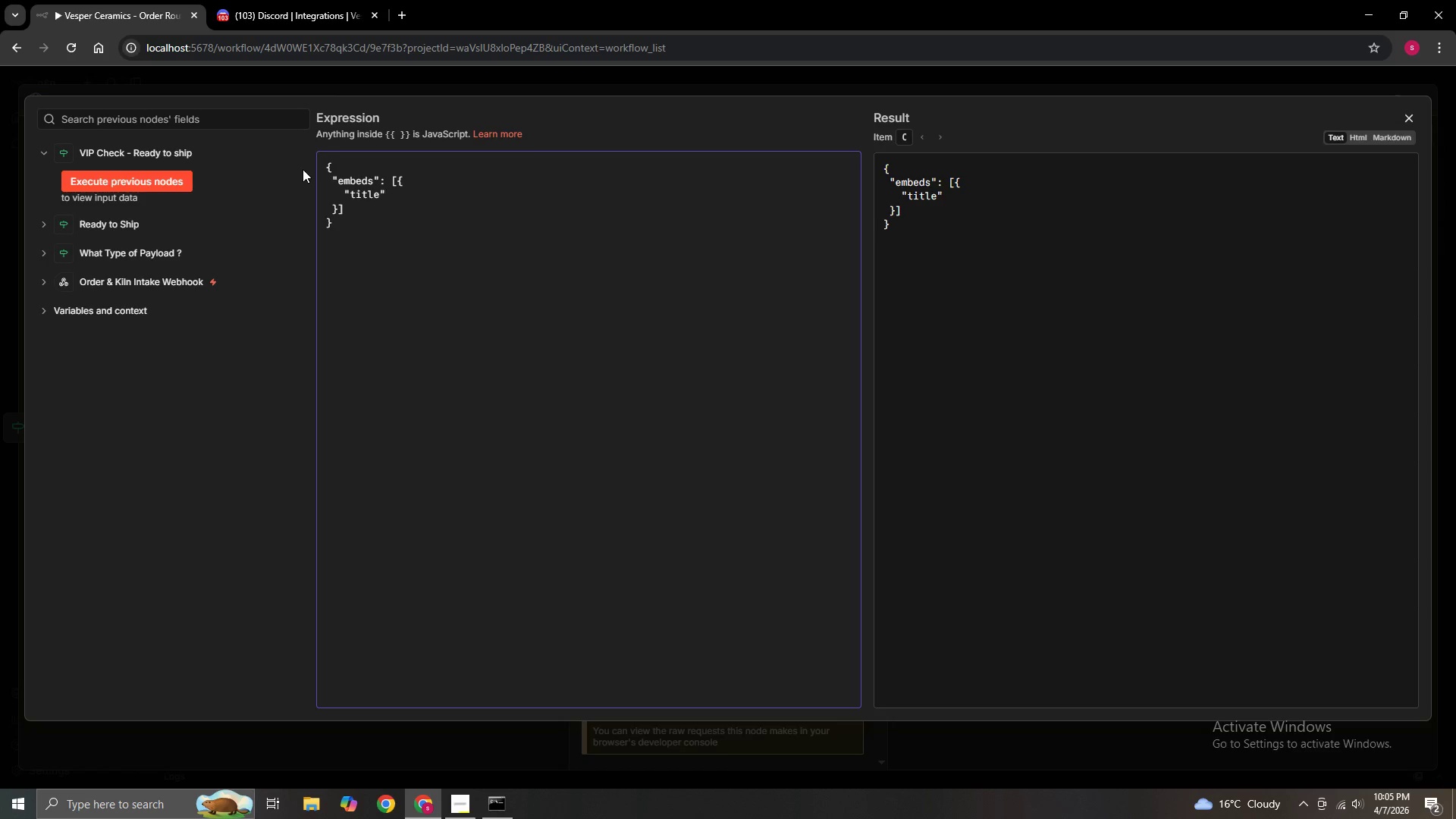 
key(Shift+Semicolon)
 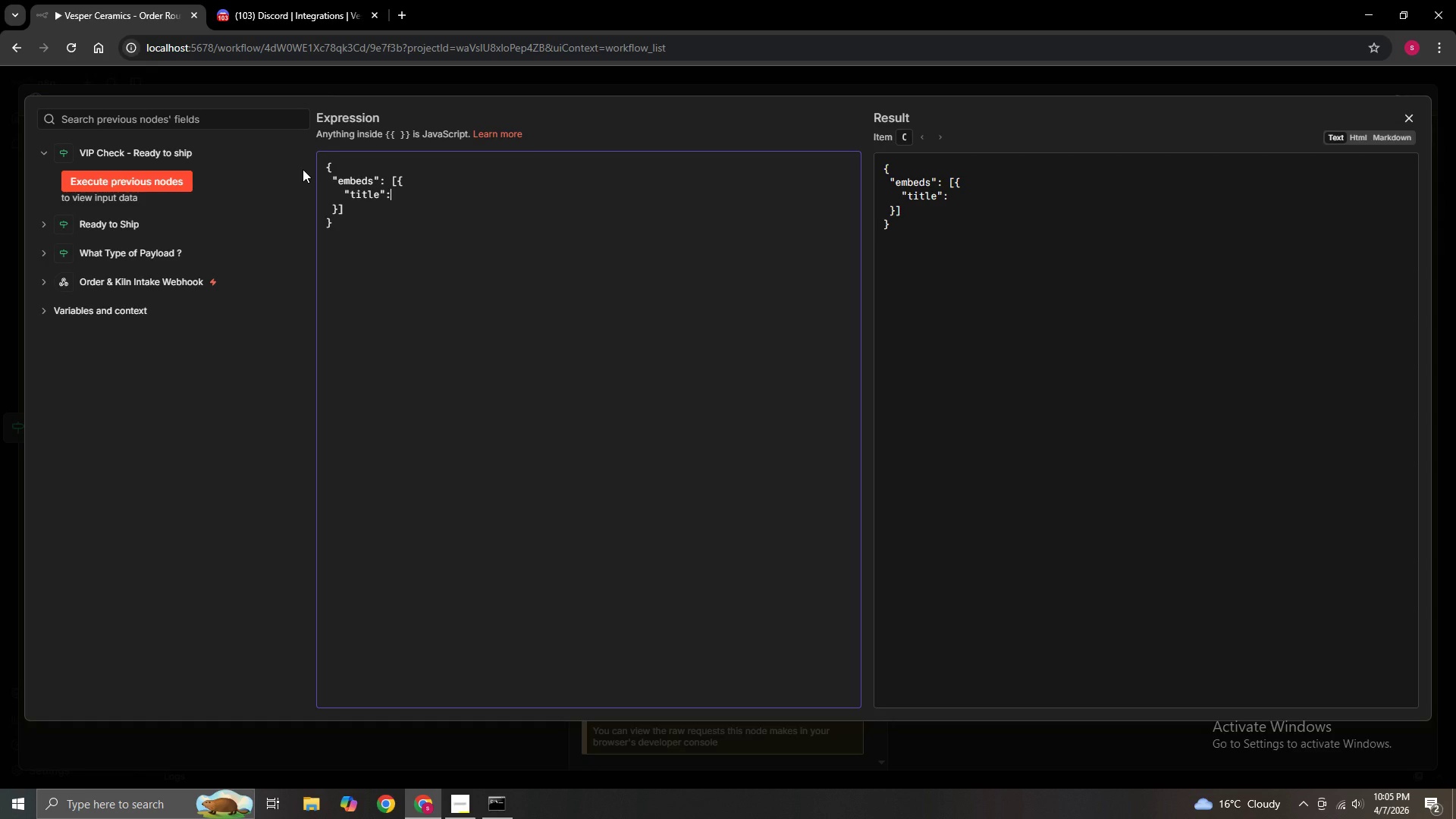 
key(Space)
 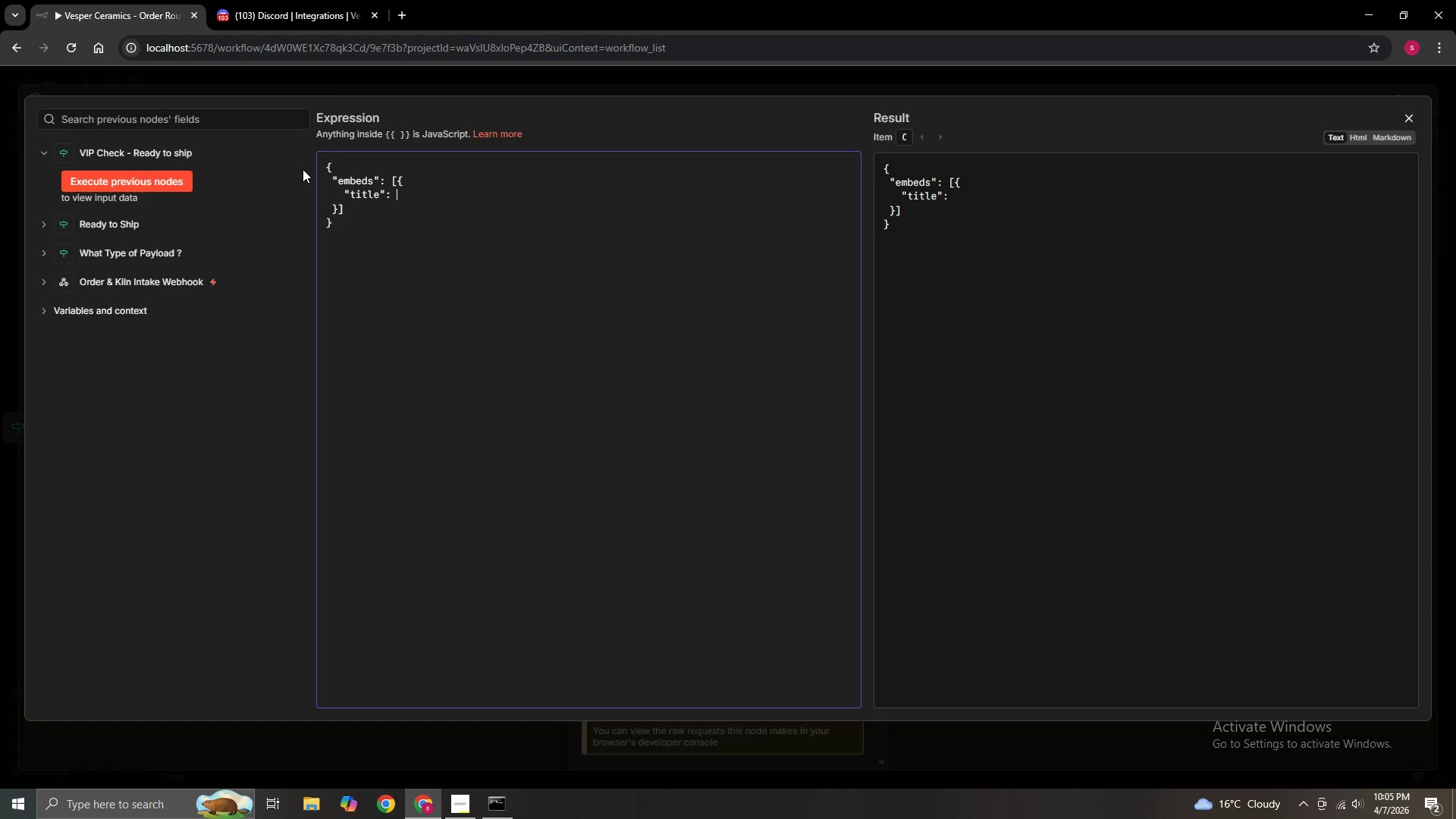 
key(Shift+Quote)
 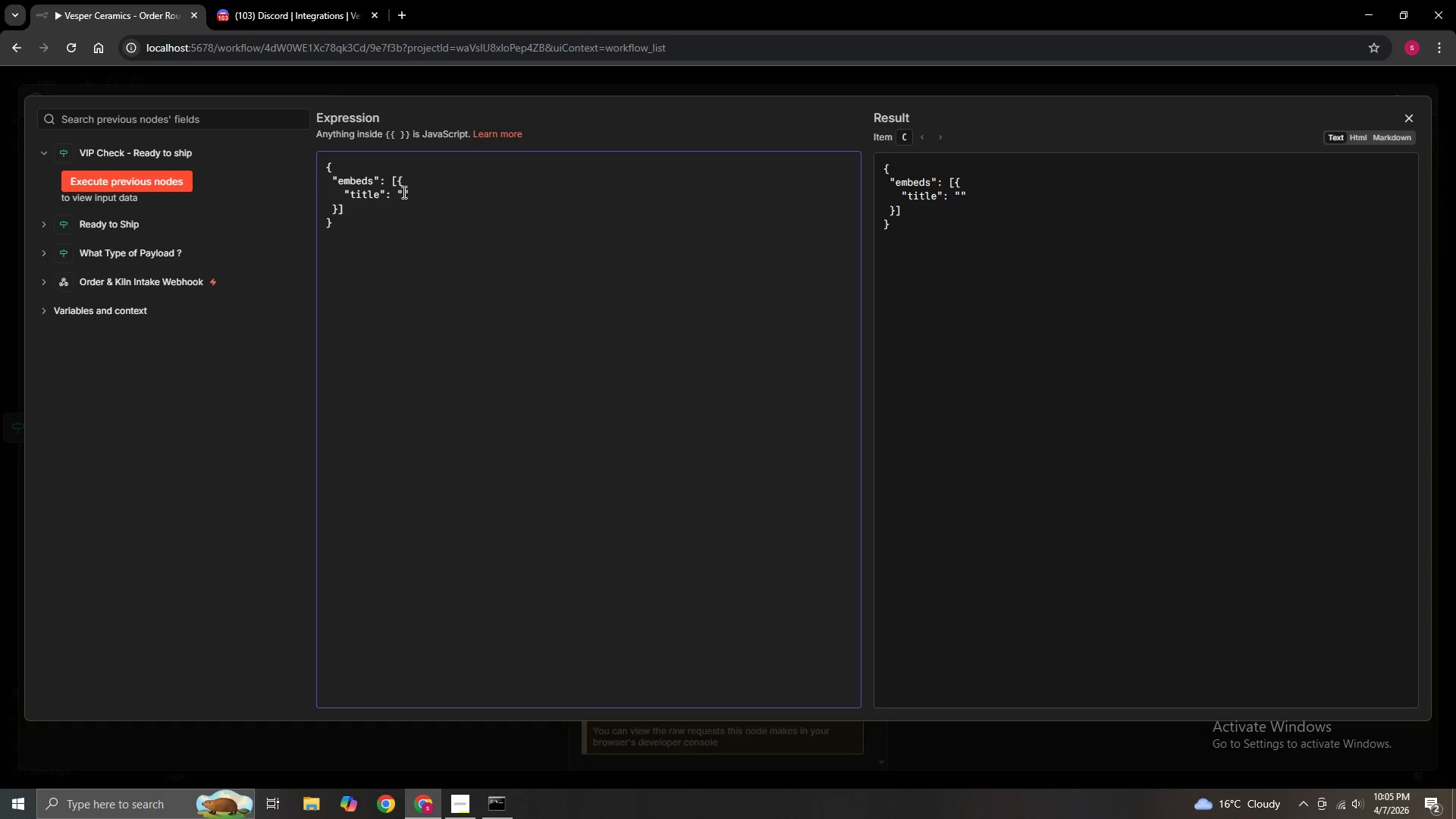 
right_click([403, 194])
 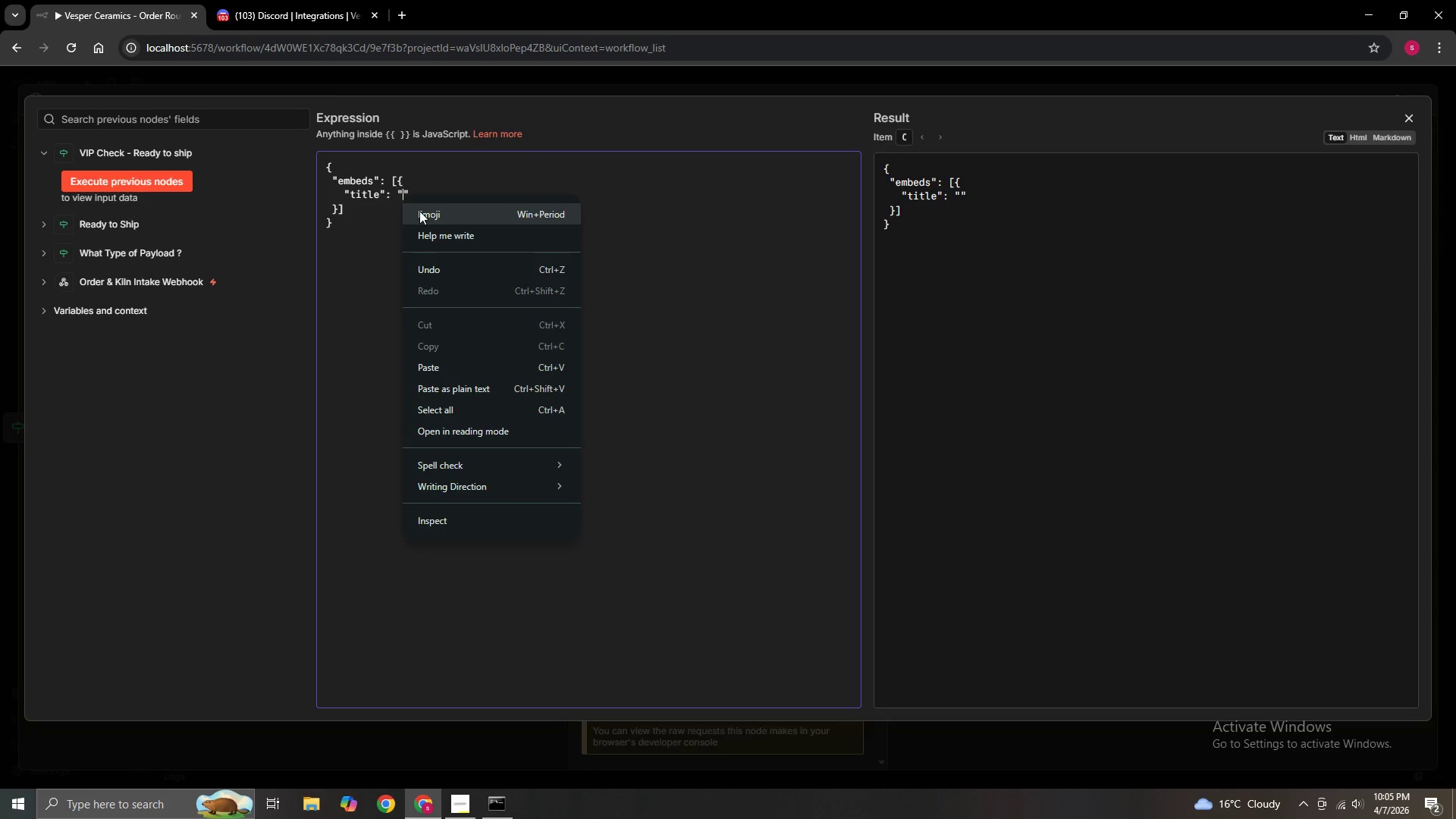 
left_click([419, 211])
 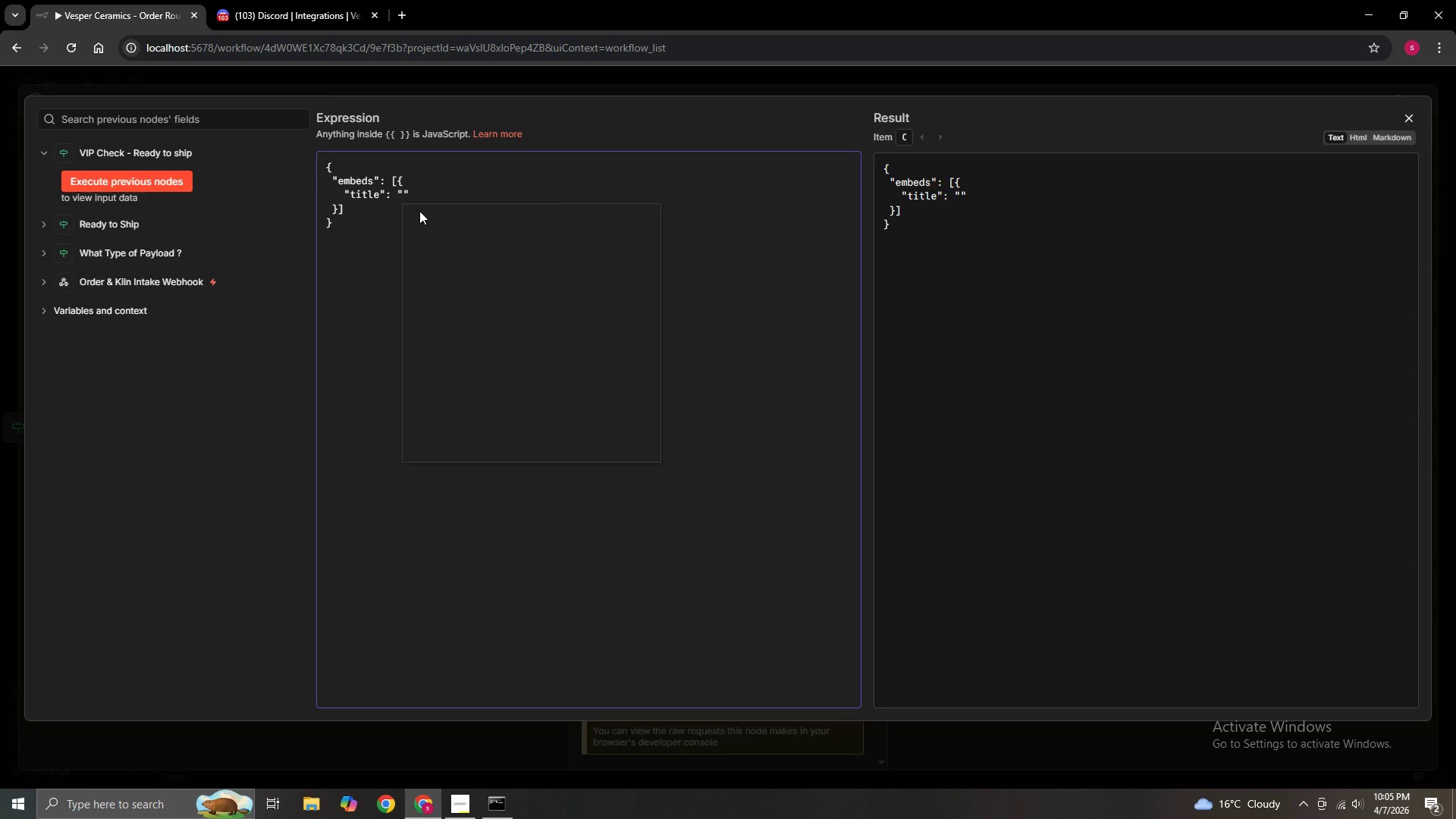 
left_click([542, 294])
 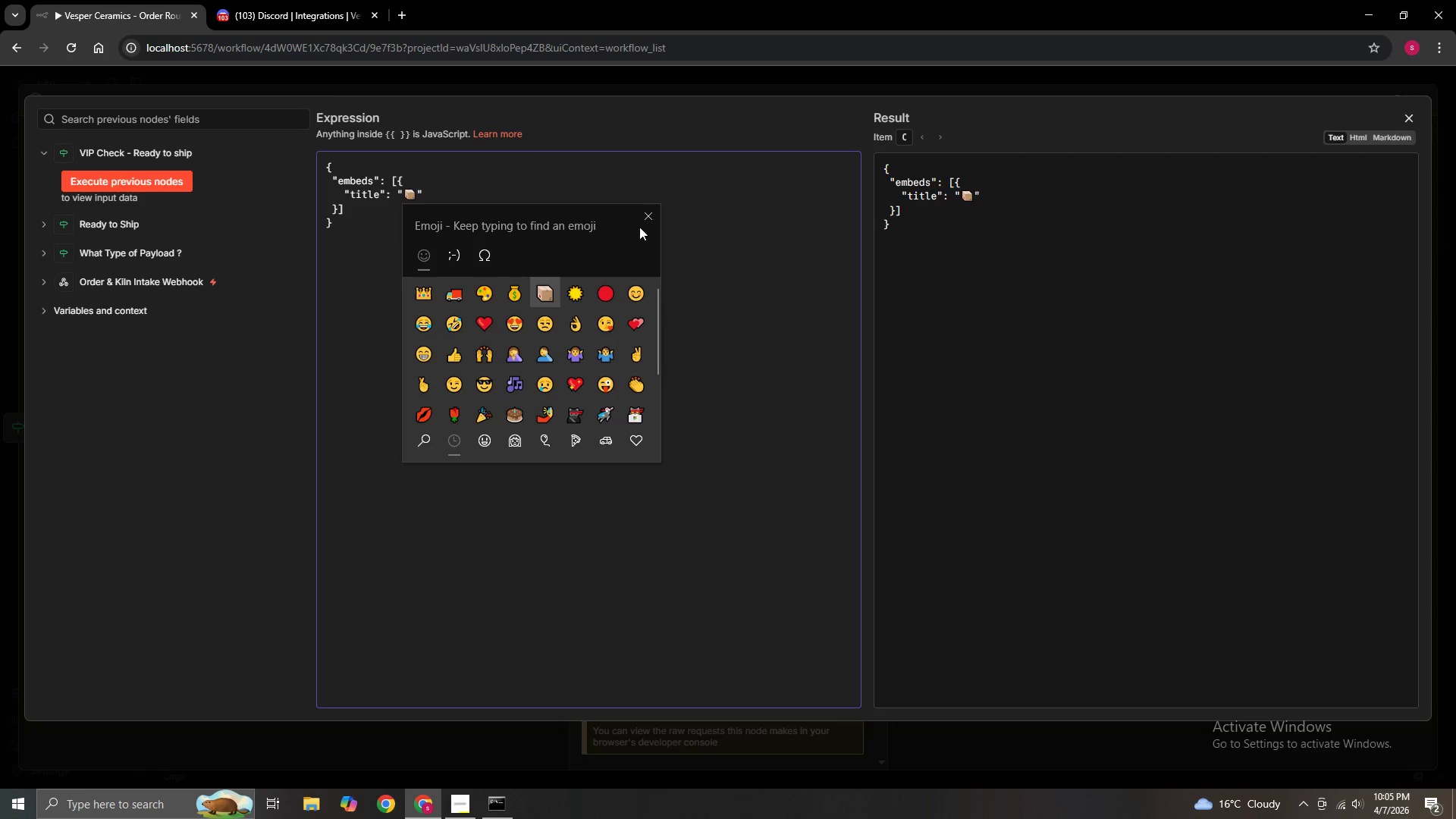 
left_click([651, 216])
 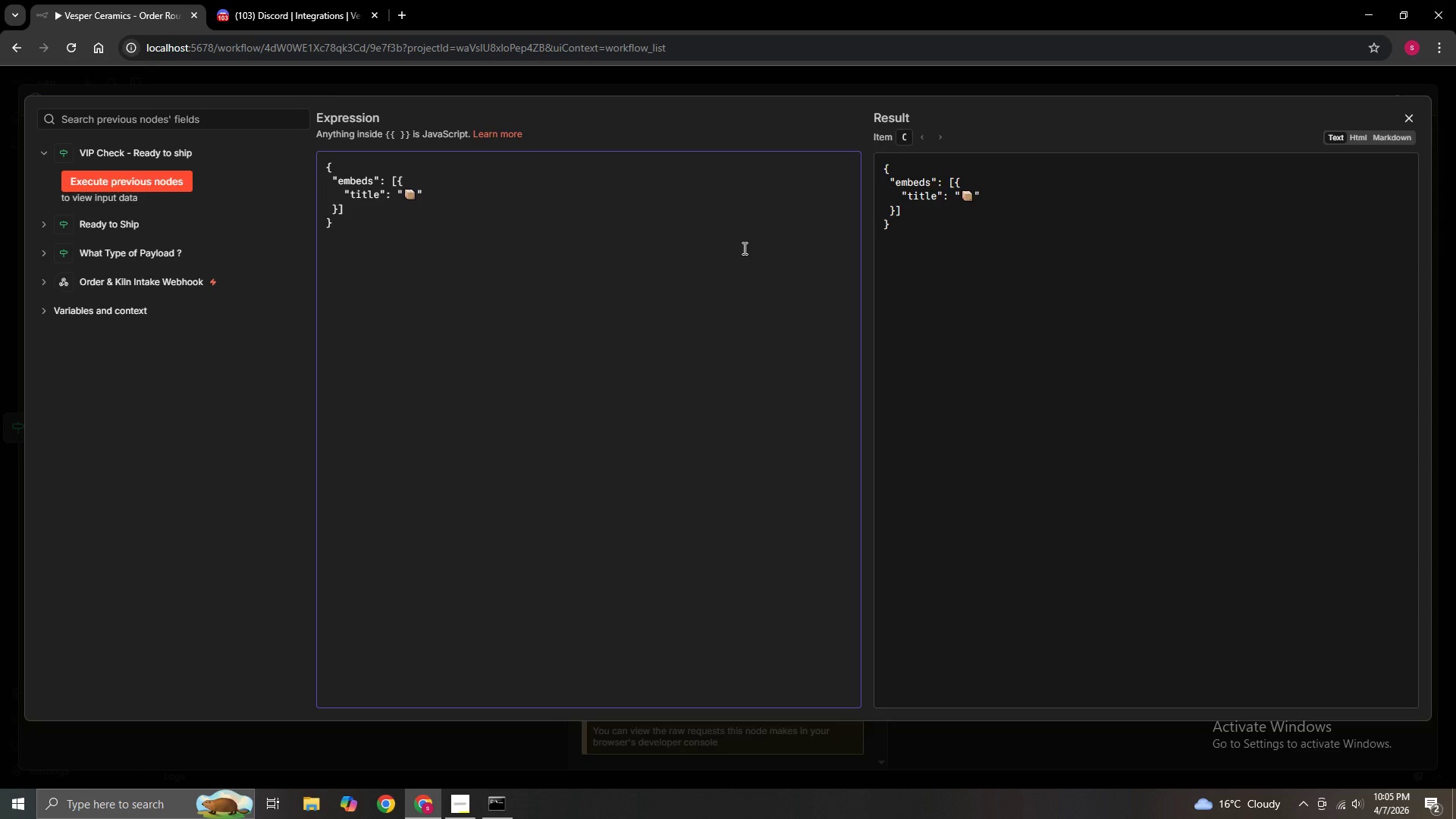 
type( New Order _)
key(Backspace)
type(- Ready to Sho)
key(Backspace)
type(ip)
 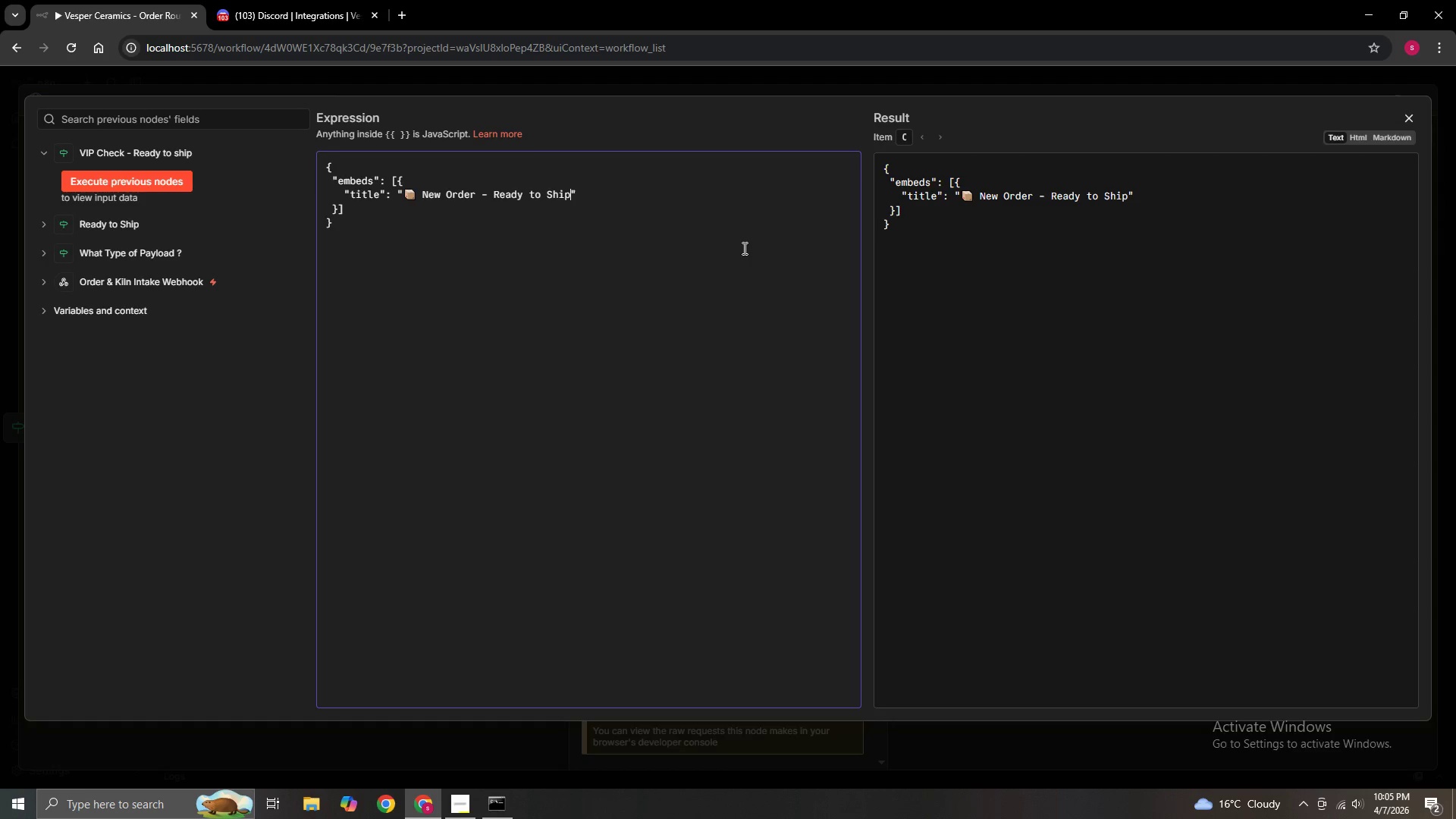 
key(ArrowRight)
 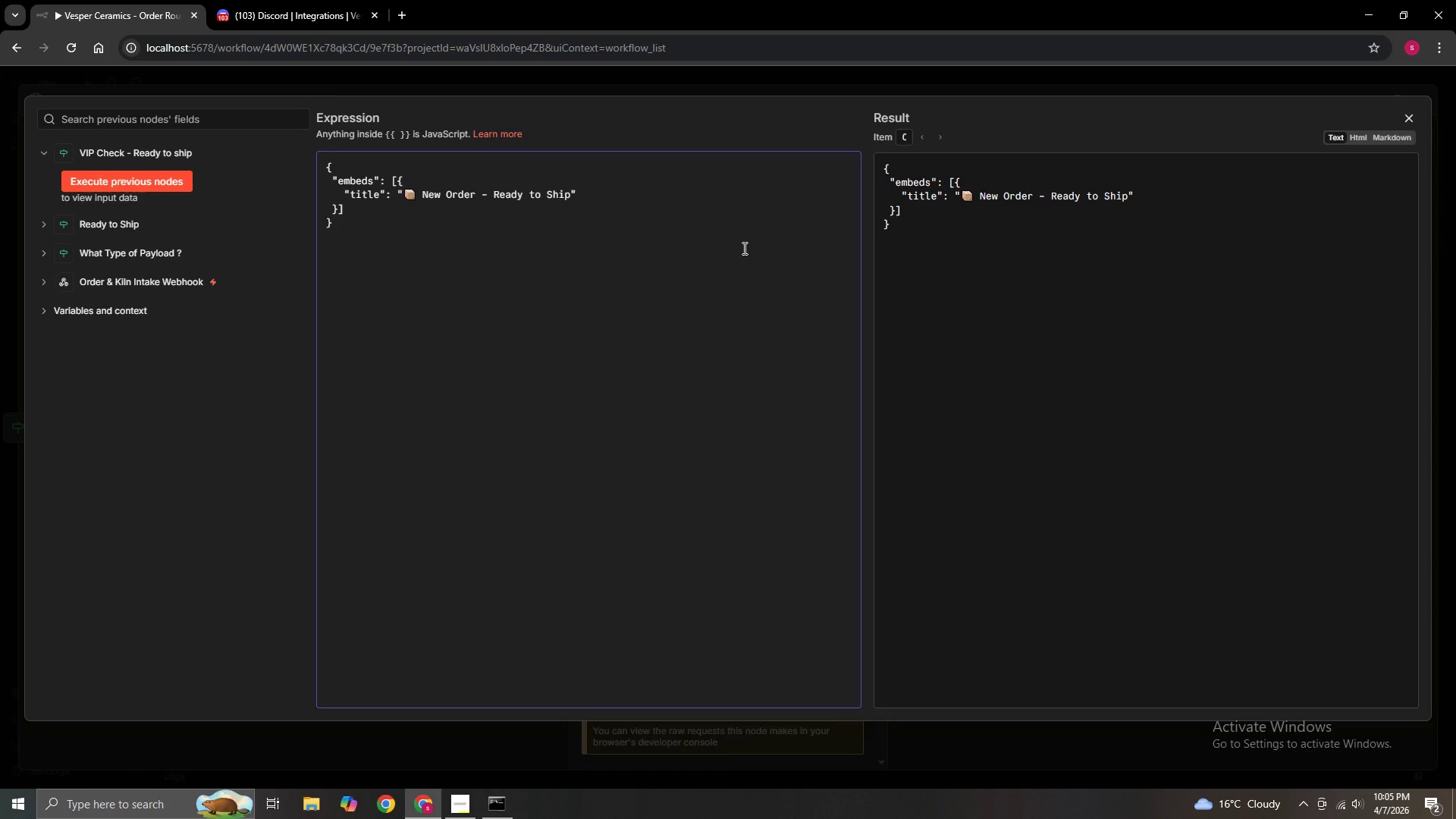 
key(Comma)
 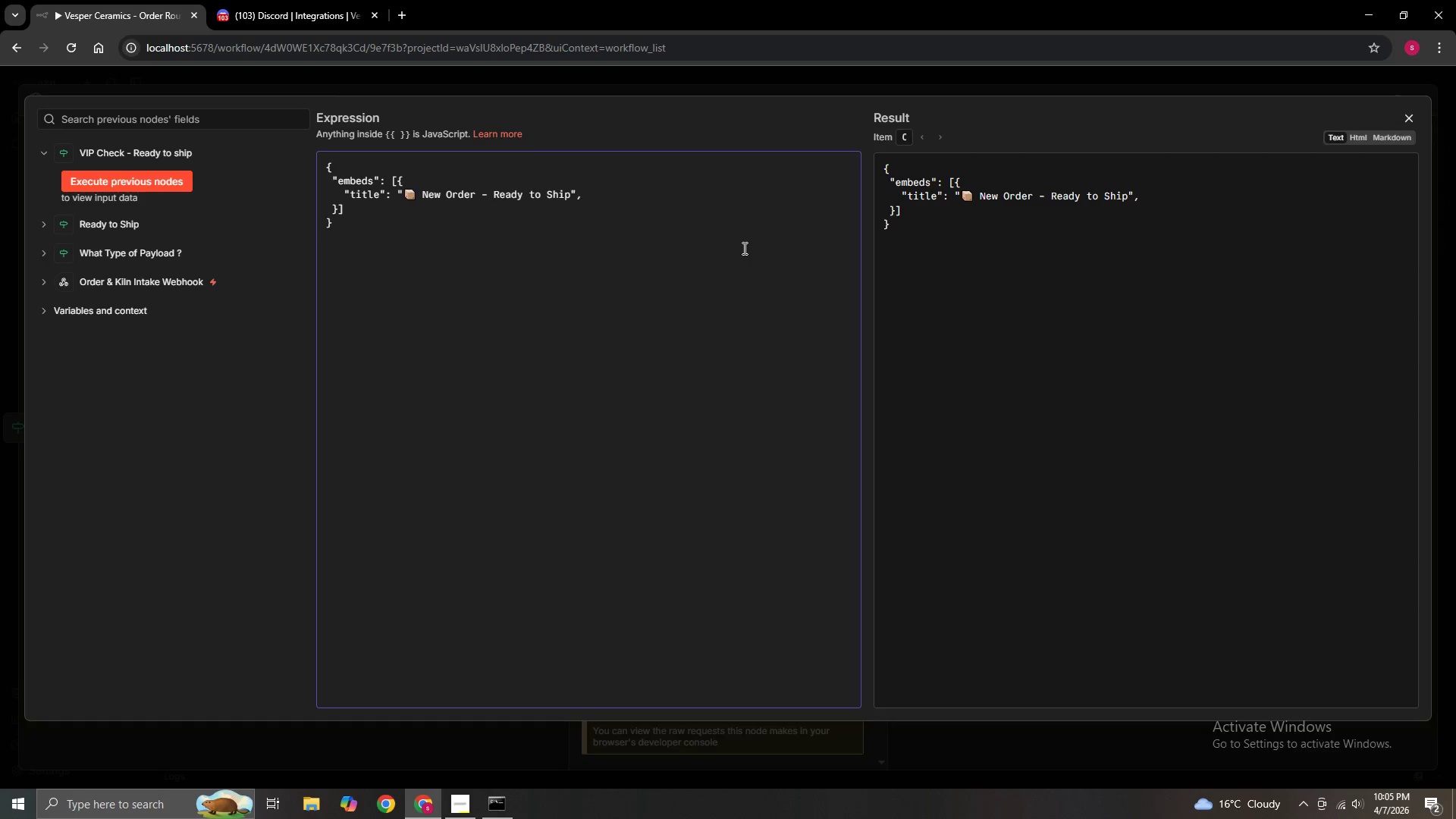 
key(Enter)
 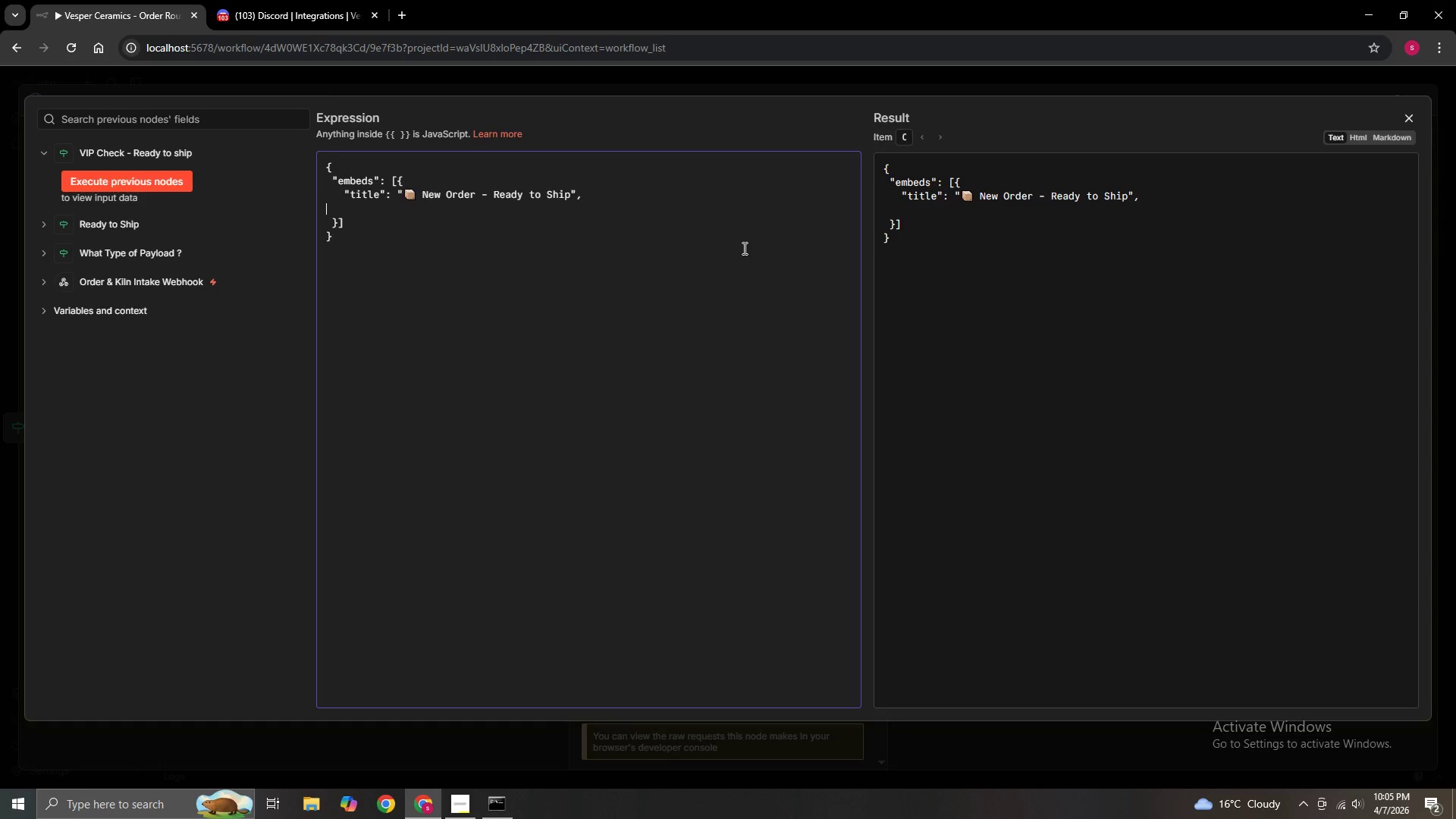 
type(    )
key(Backspace)
type(")
key(Backspace)
type( "De)
key(Backspace)
key(Backspace)
type(description)
 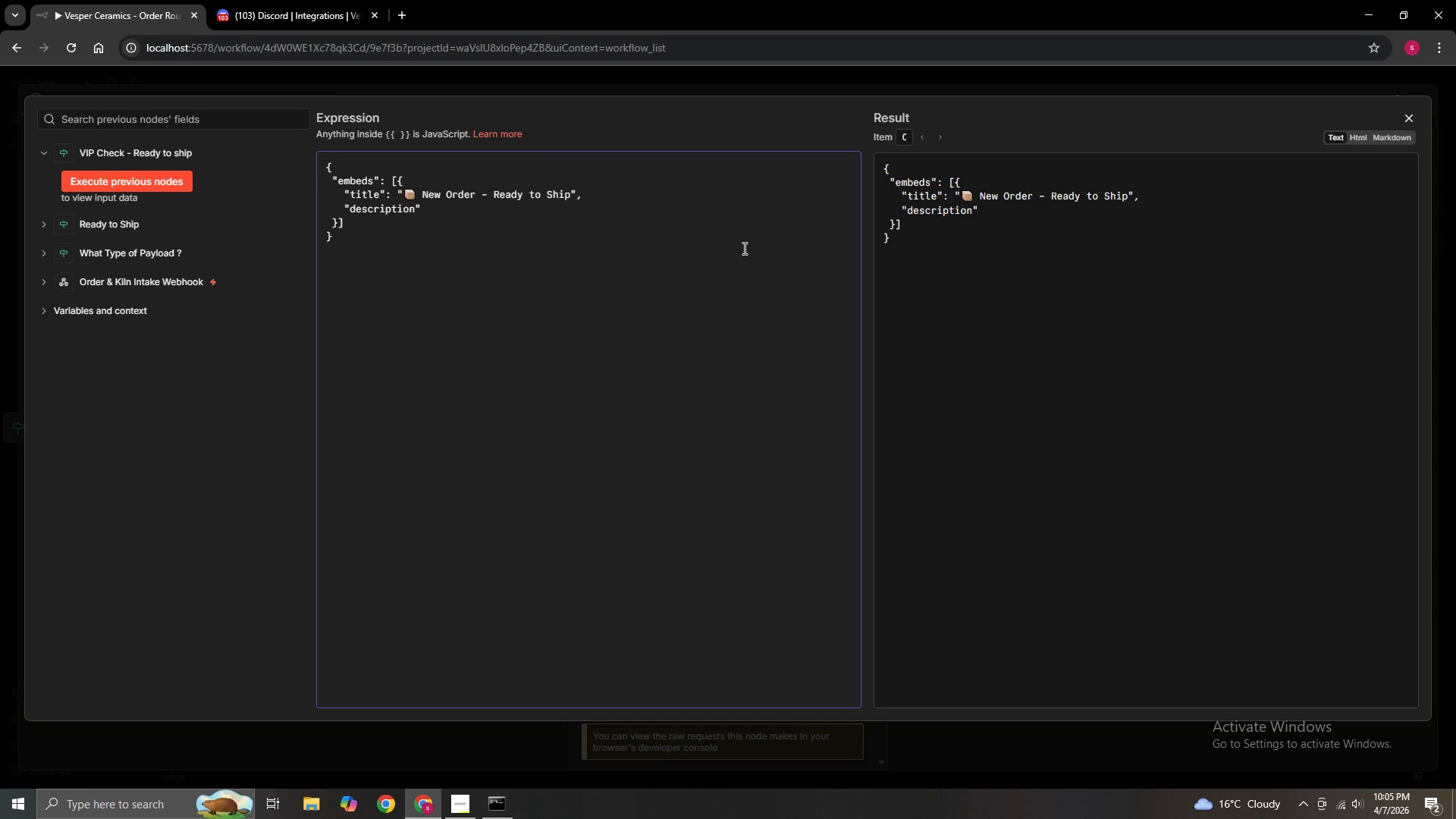 
key(ArrowRight)
 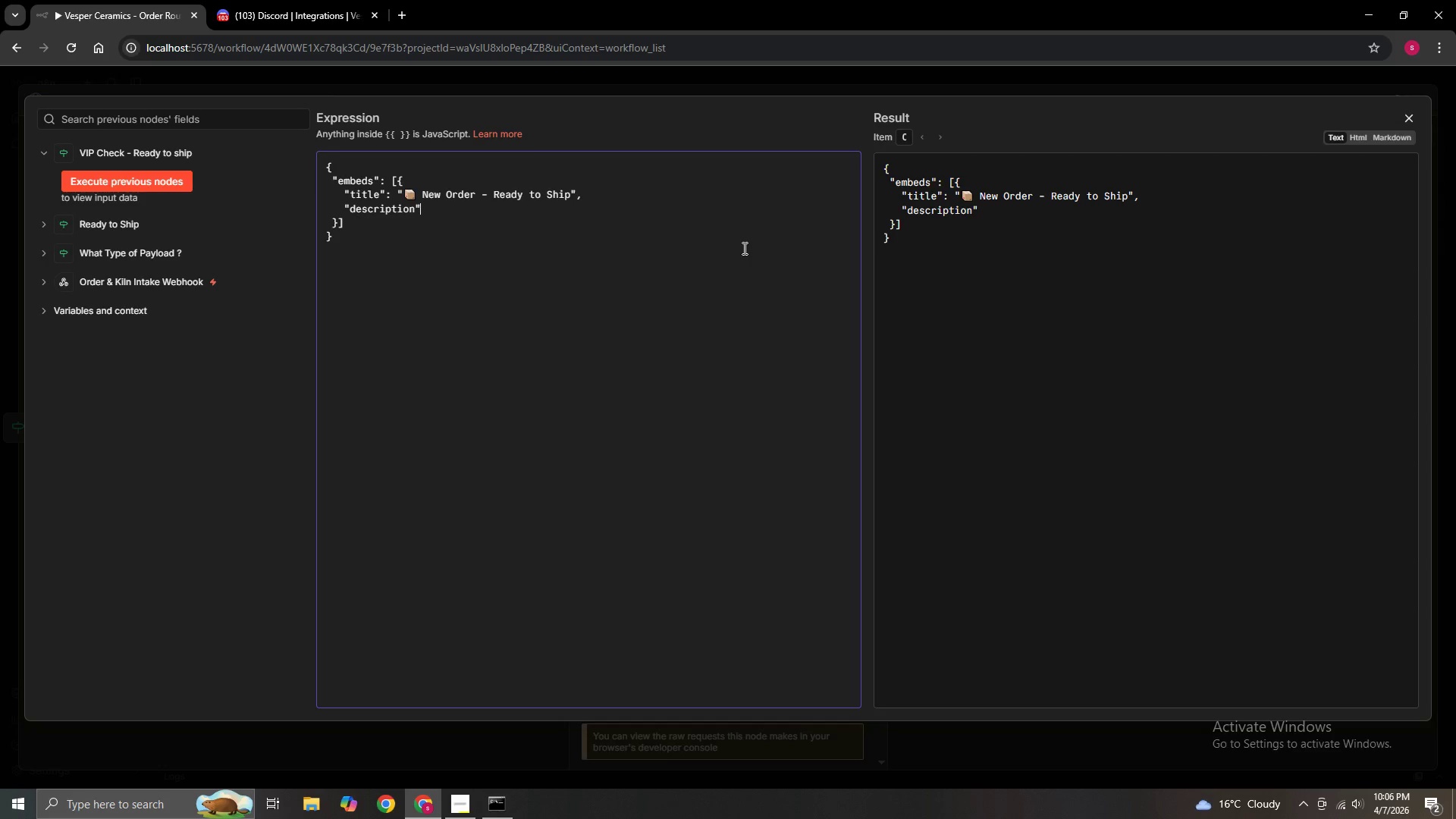 
key(Shift+Semicolon)
 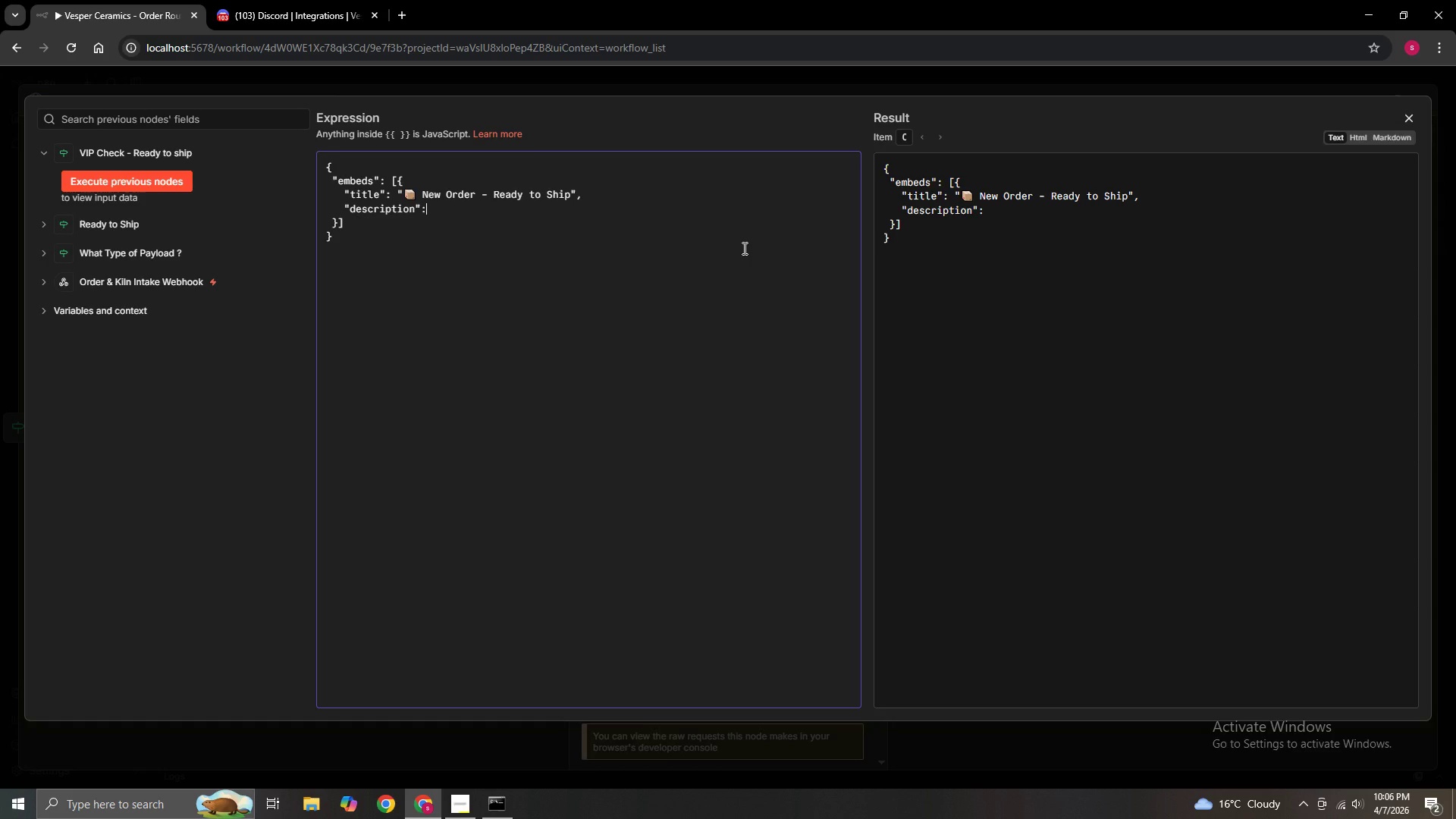 
key(Space)
 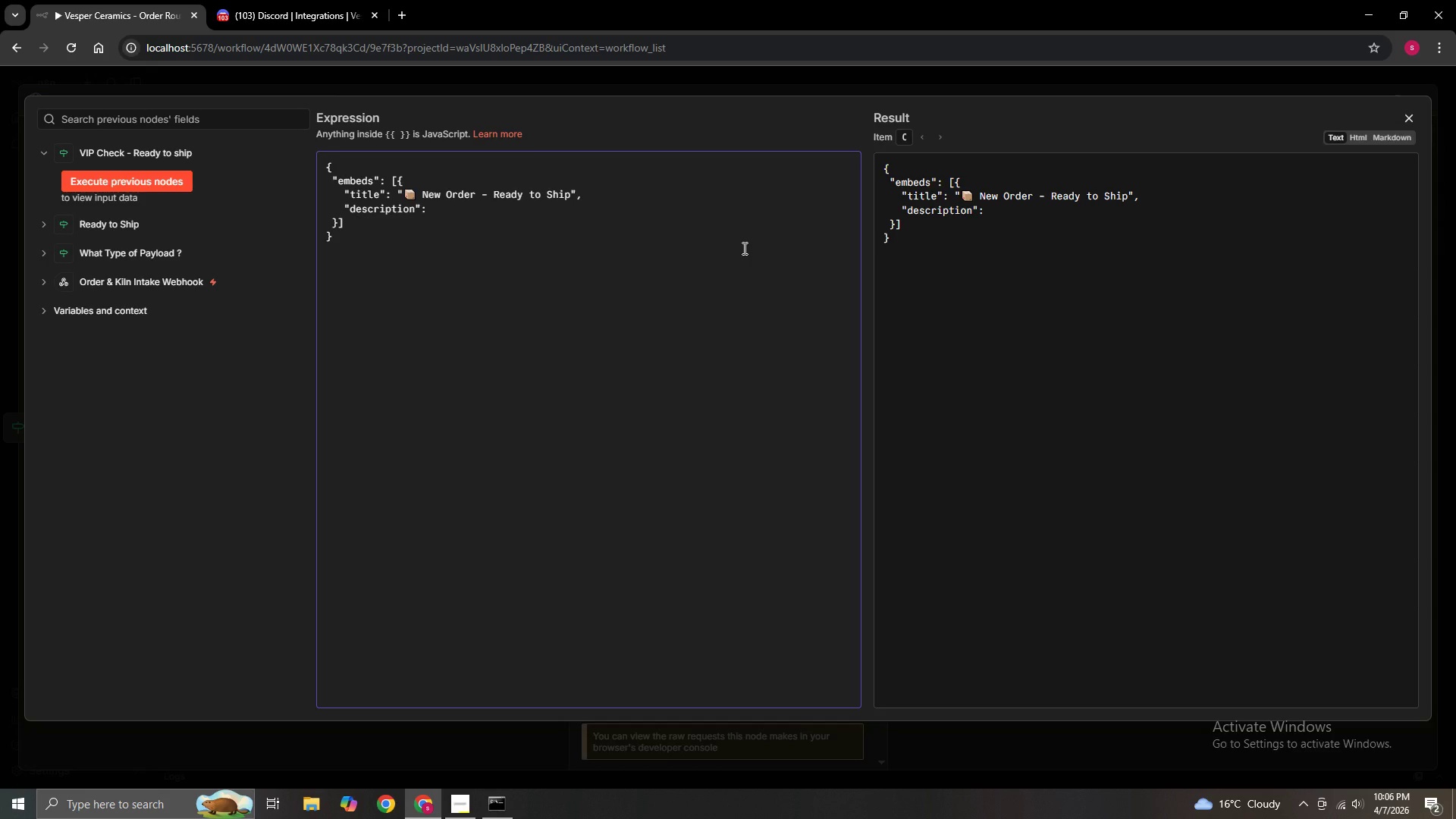 
key(Shift+Quote)
 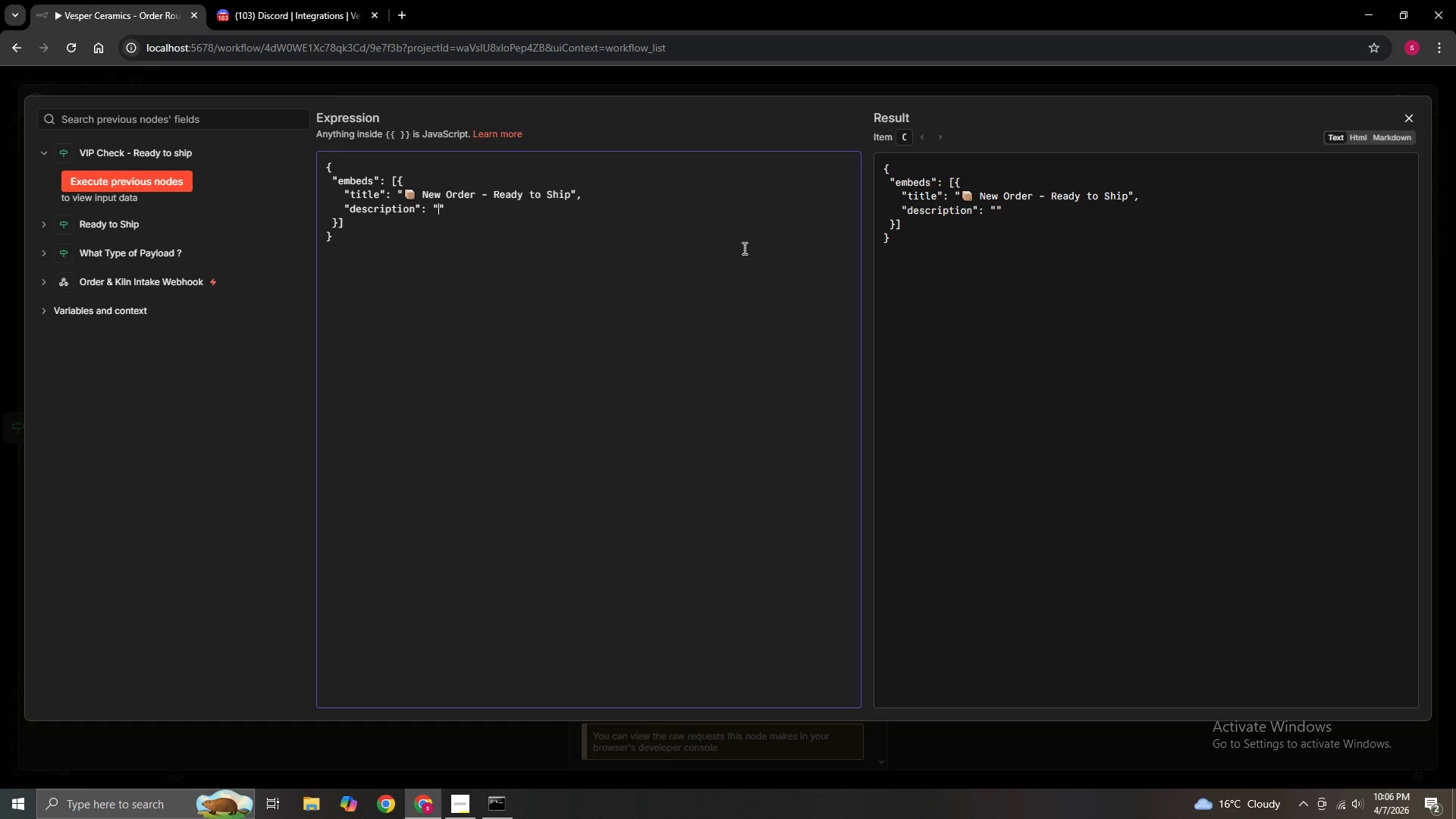 
key(NumpadMultiply)
 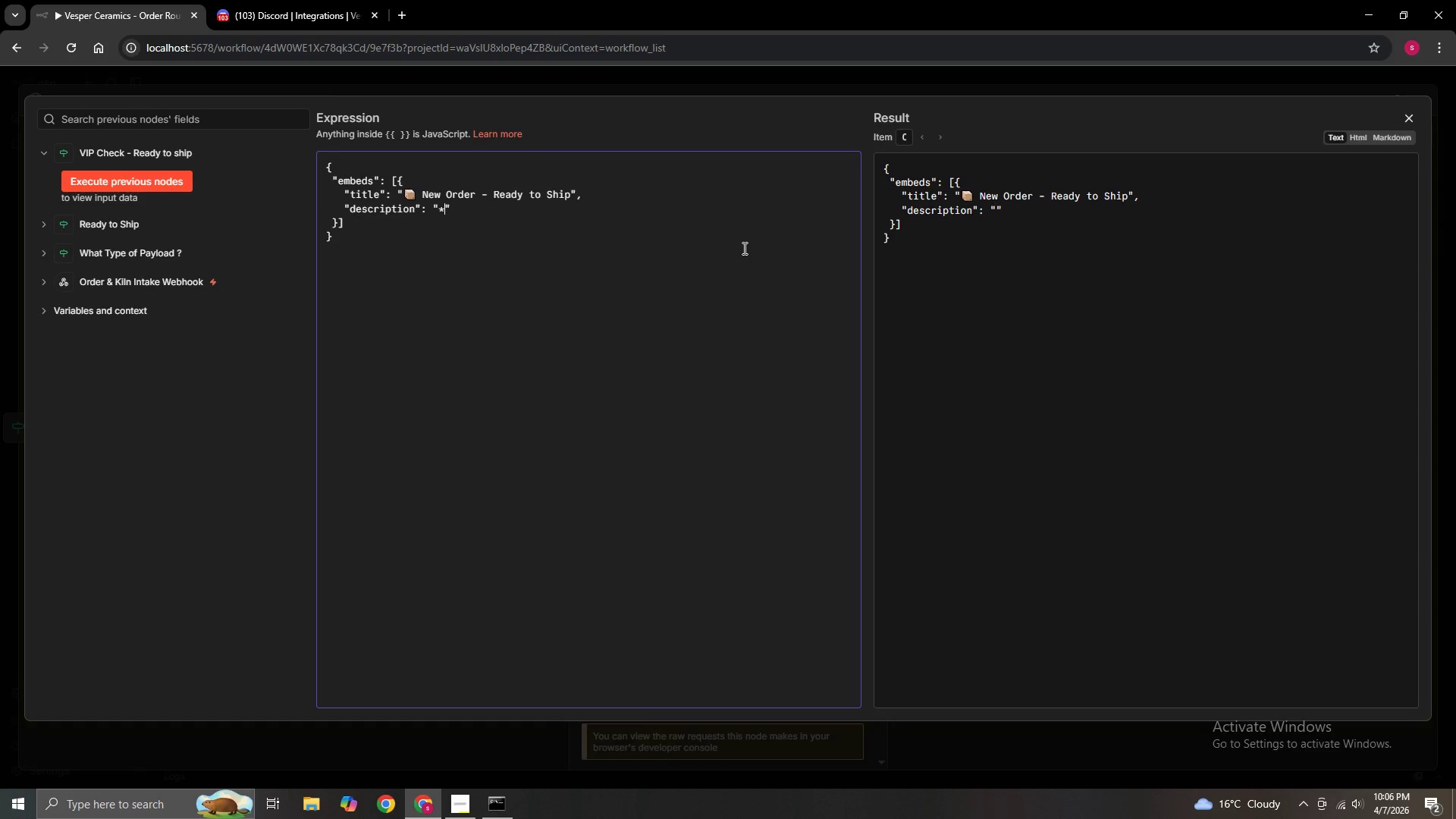 
key(NumpadMultiply)
 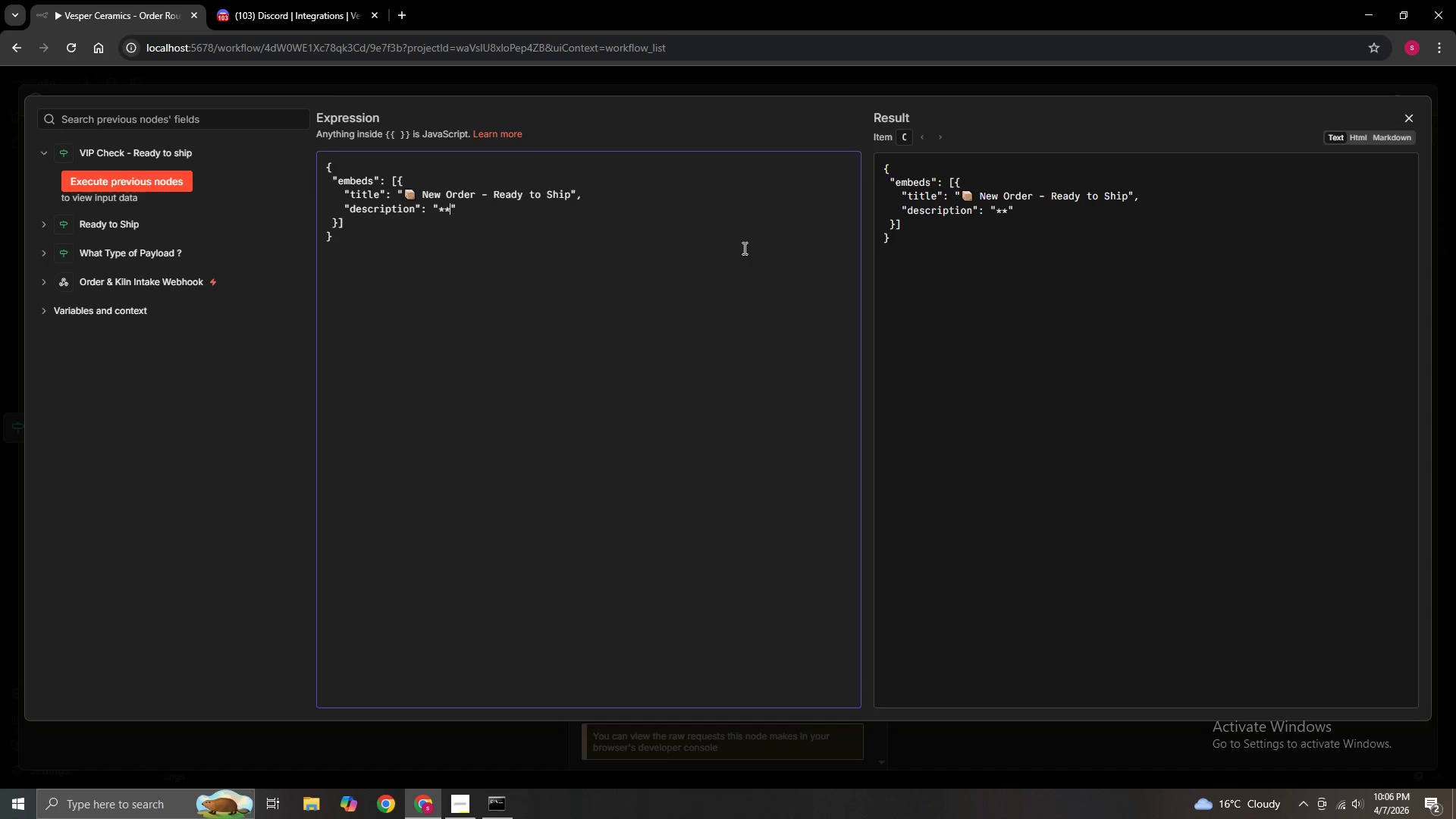 
hold_key(key=ShiftLeft, duration=1.5)
 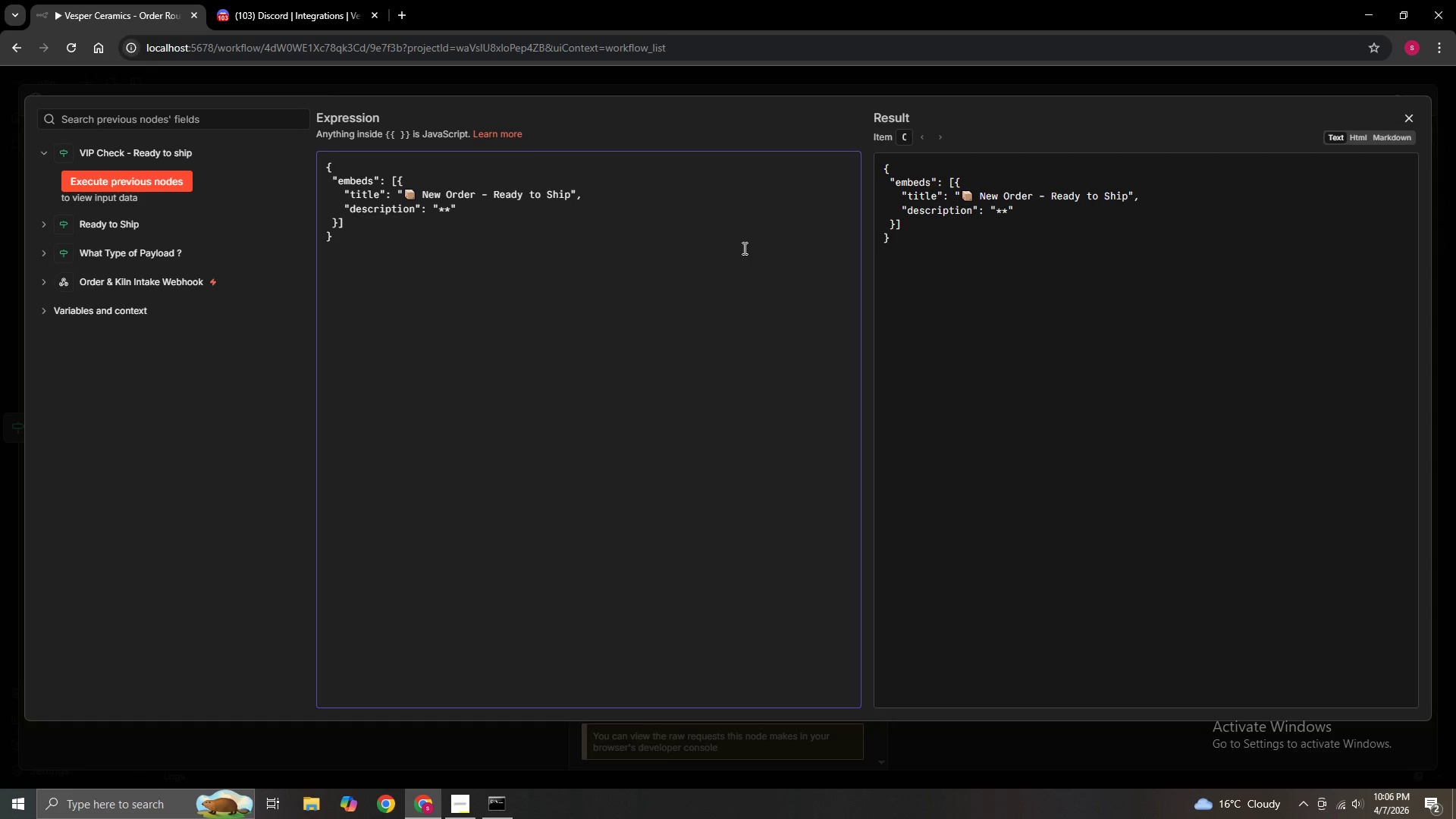 
key(Shift+C)
 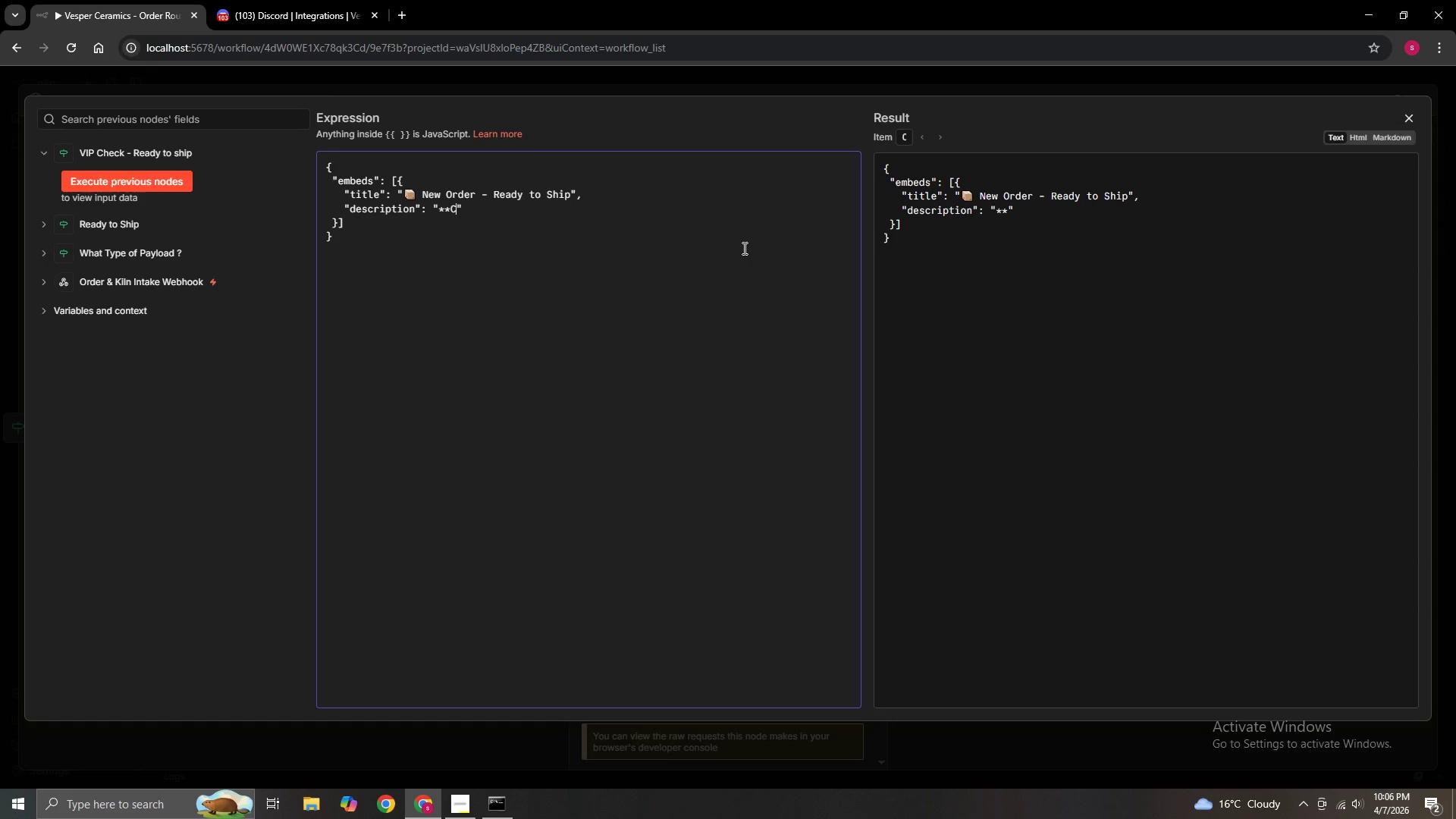 
key(Shift+ShiftLeft)
 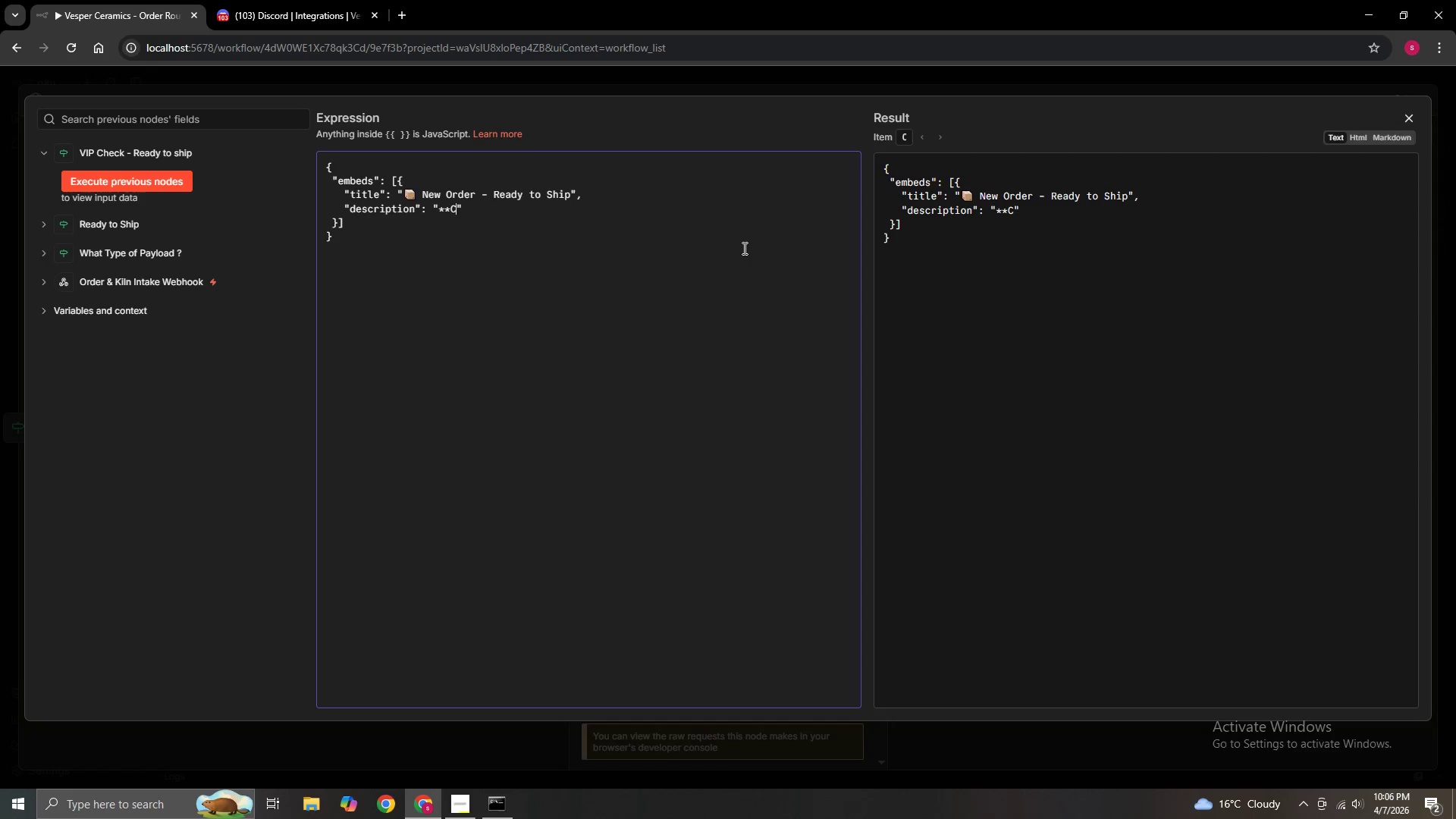 
key(U)
 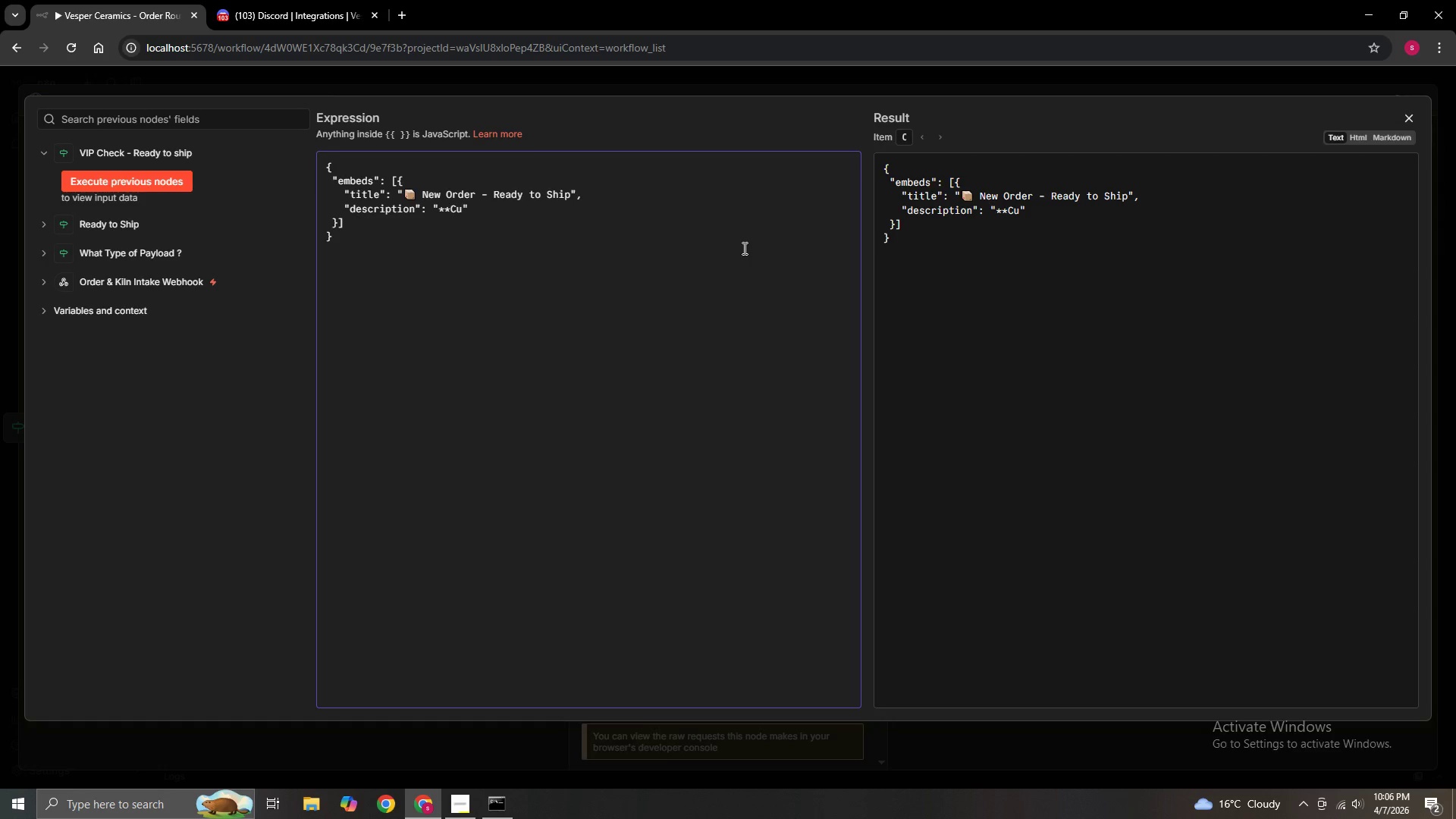 
type(stomer)
 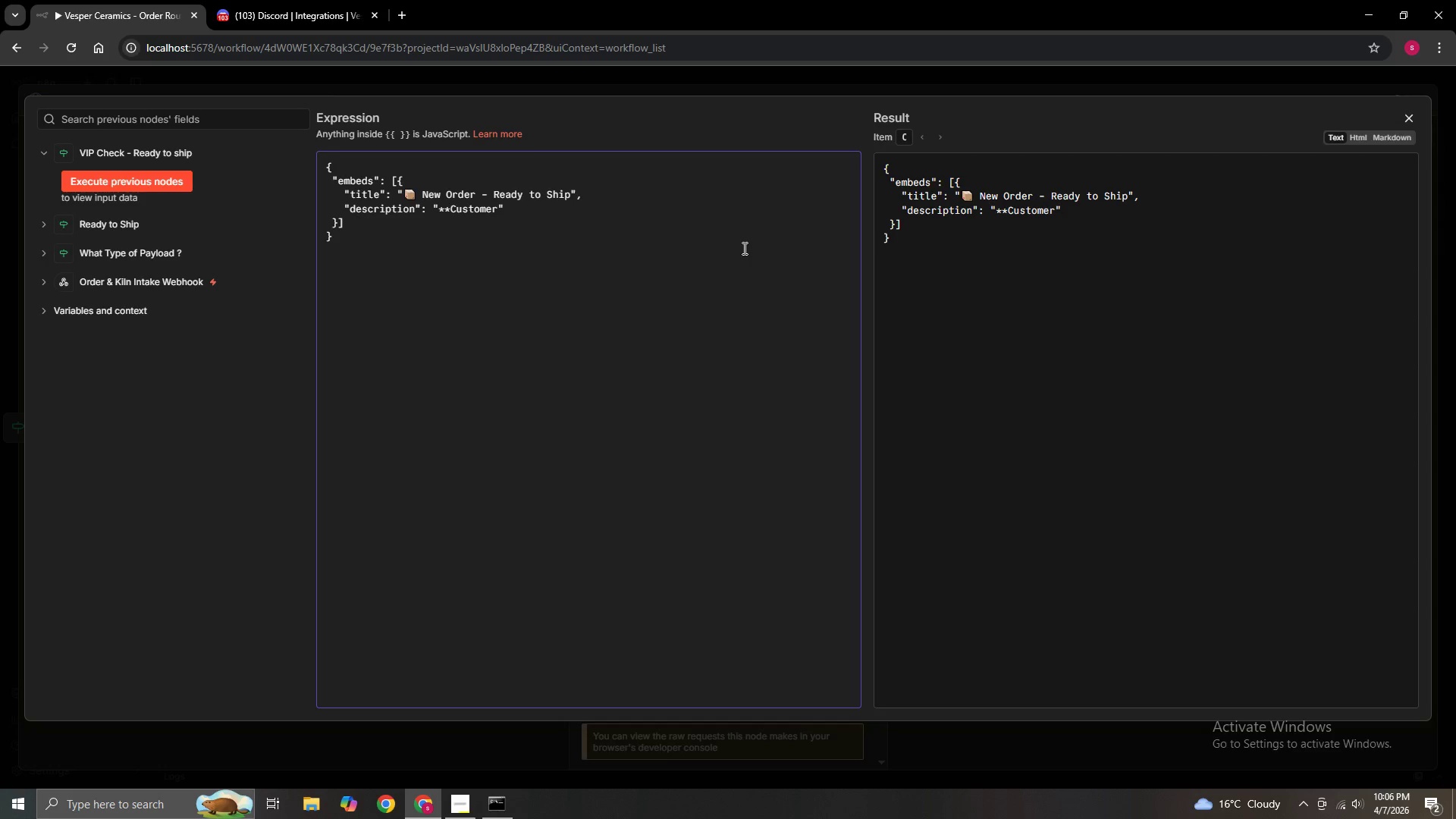 
wait(5.94)
 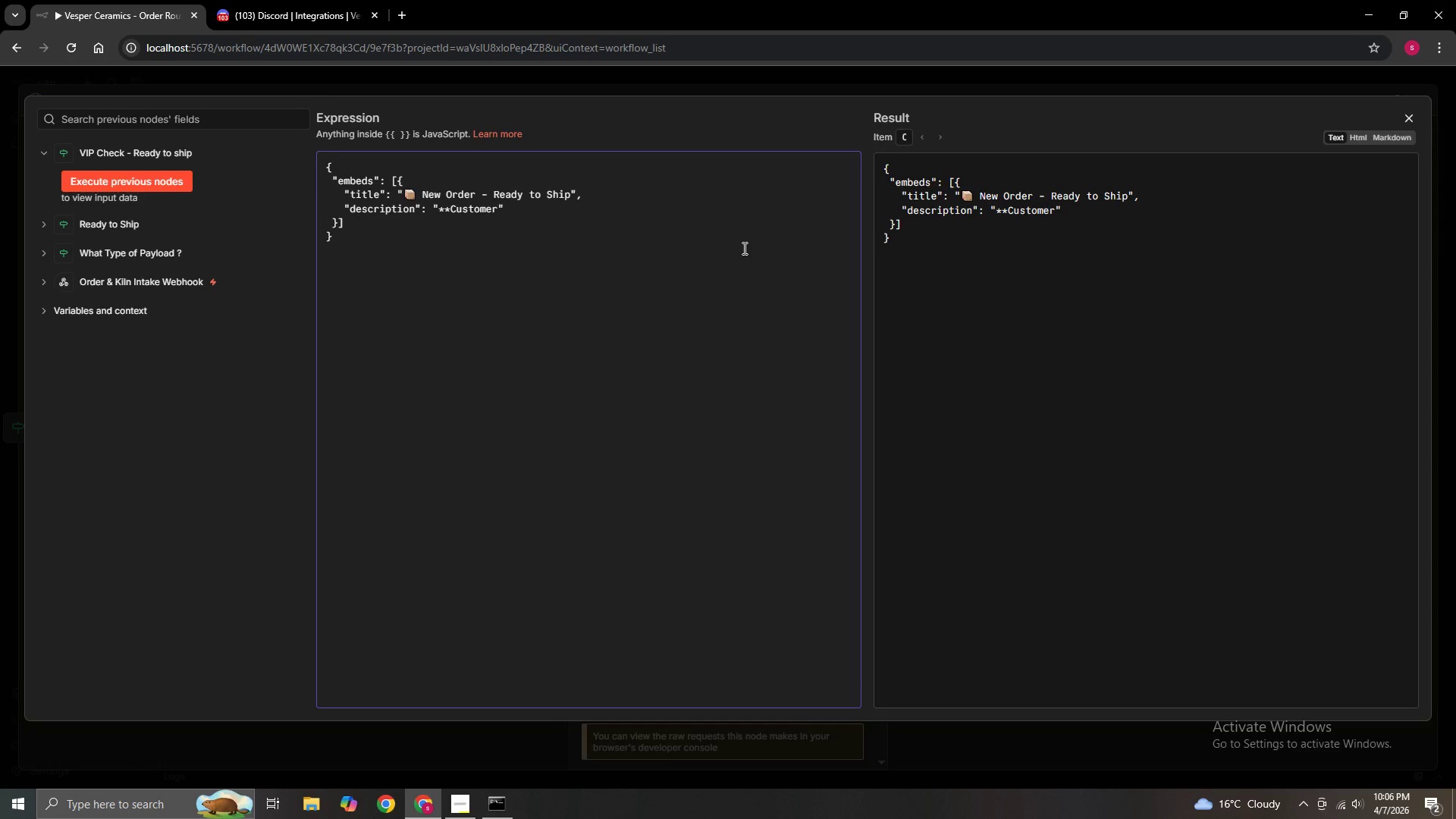 
key(Shift+Semicolon)
 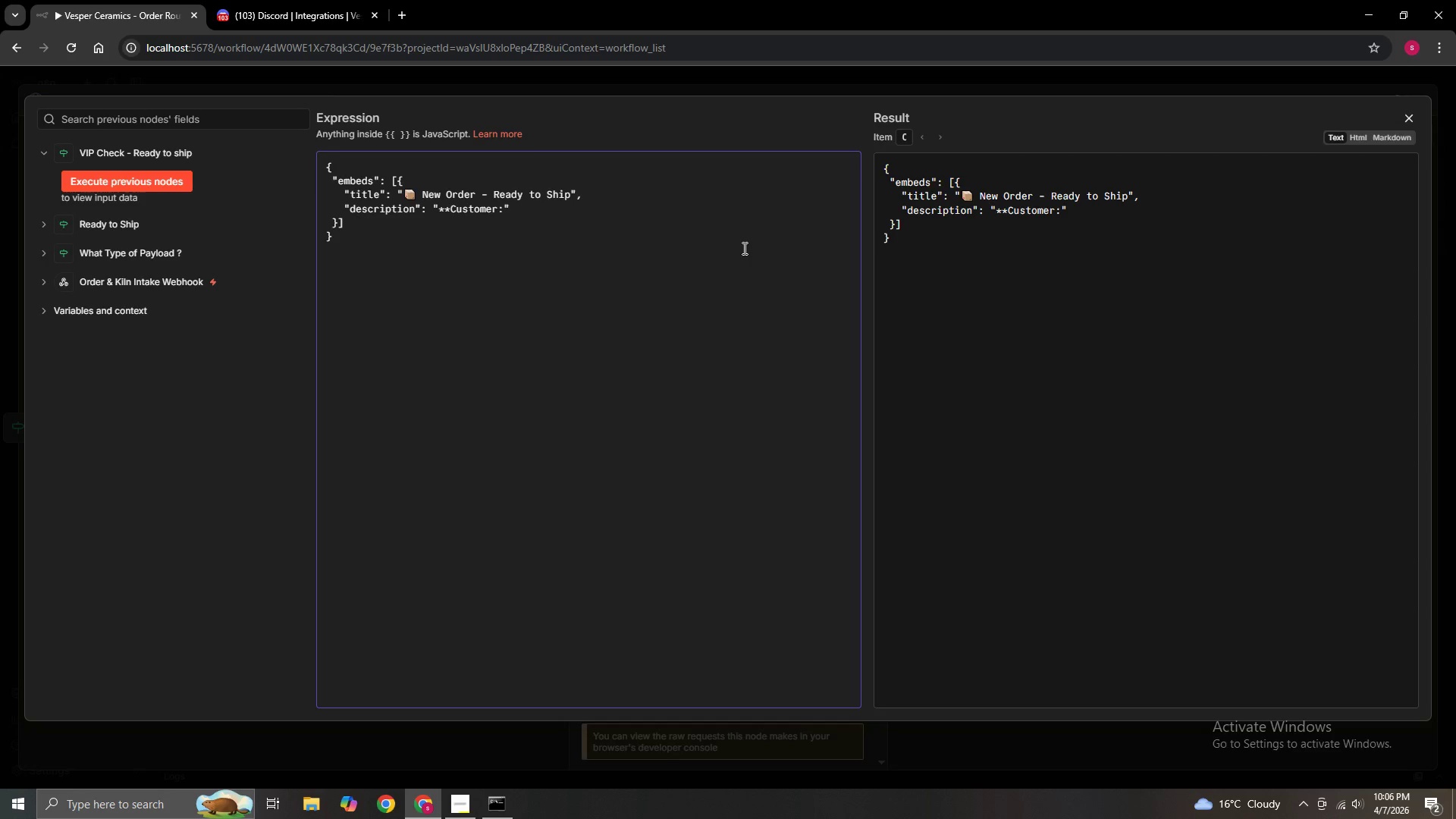 
key(NumpadMultiply)
 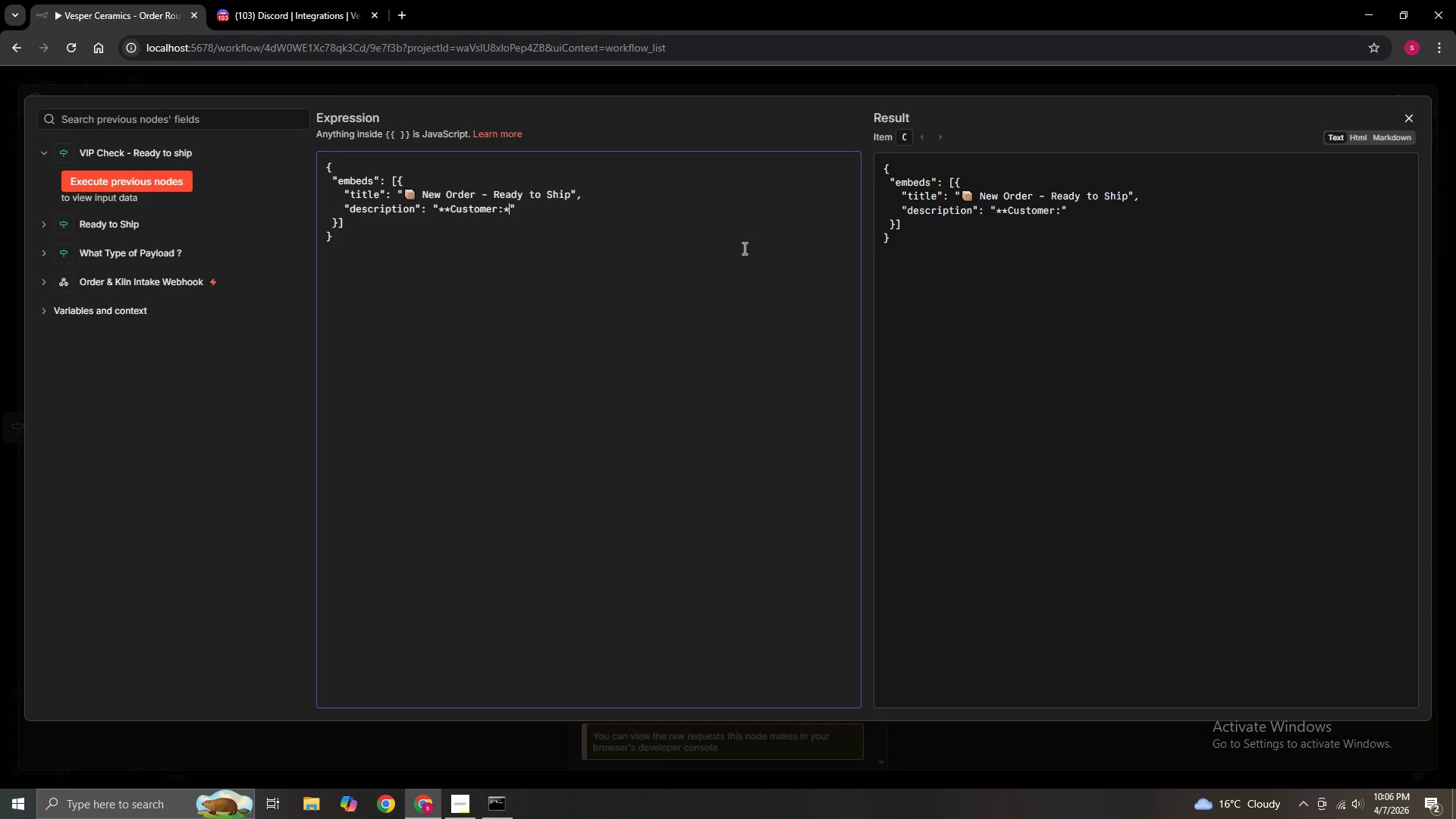 
key(NumpadMultiply)
 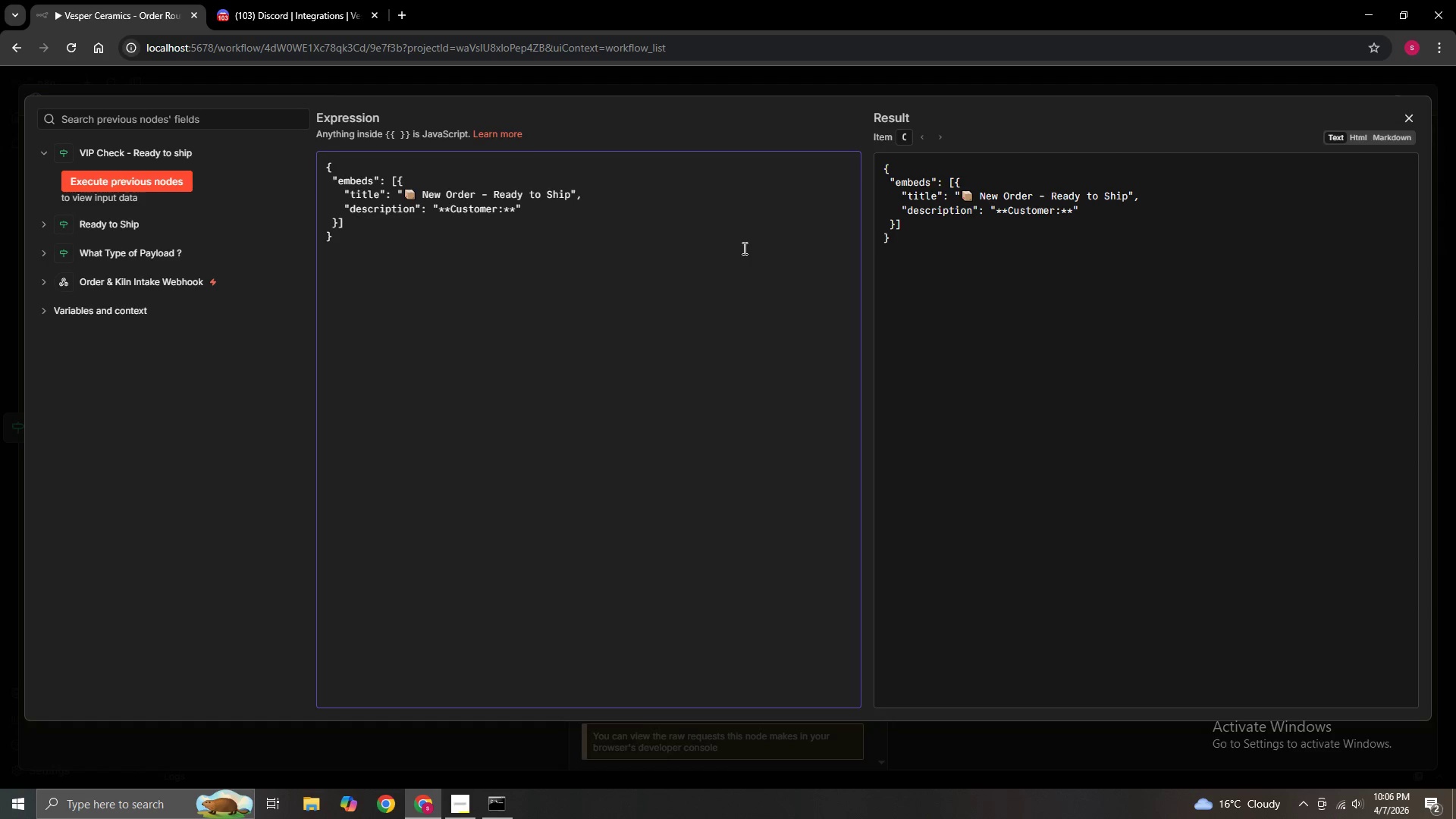 
key(Space)
 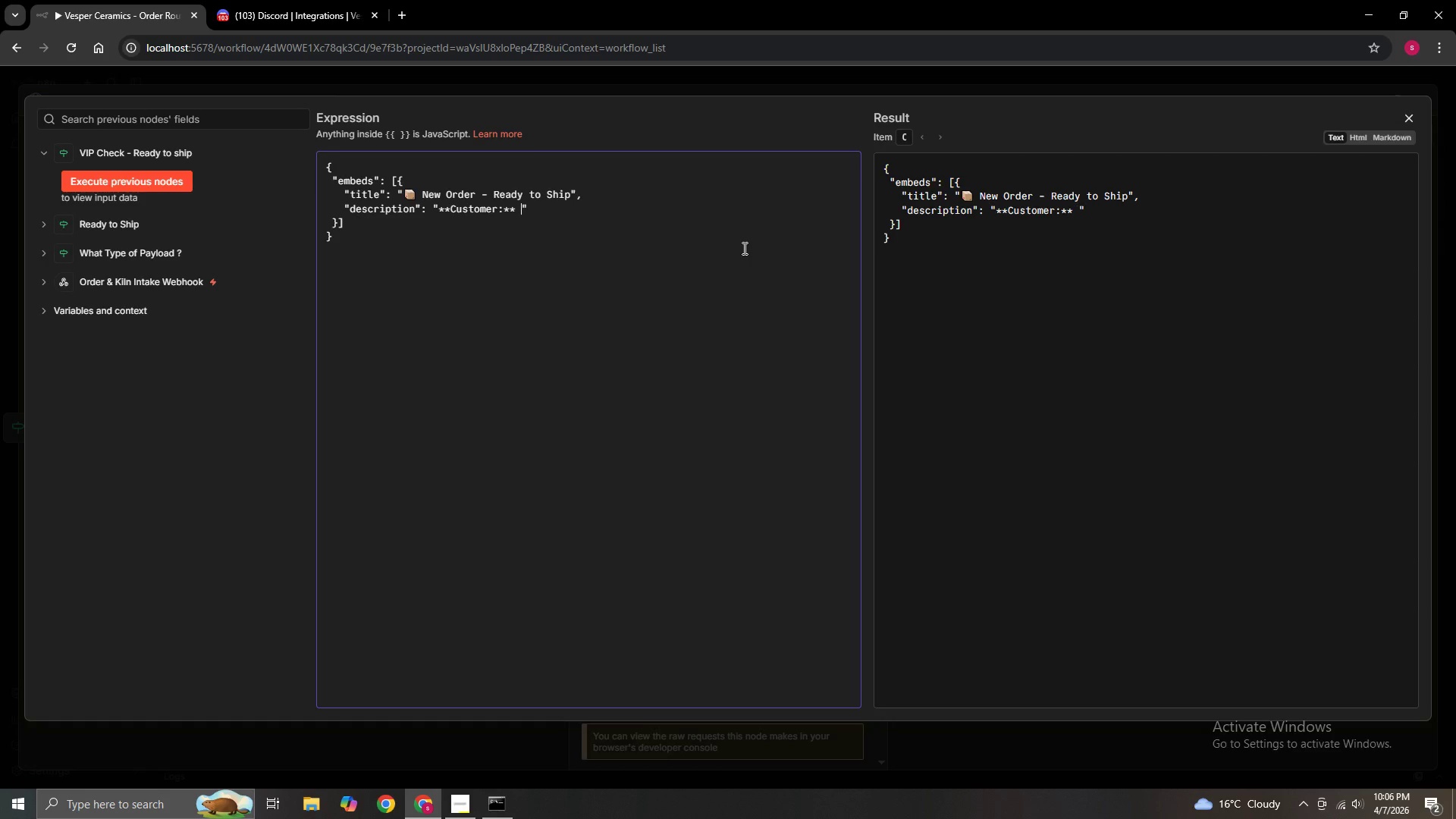 
key(Shift+BracketLeft)
 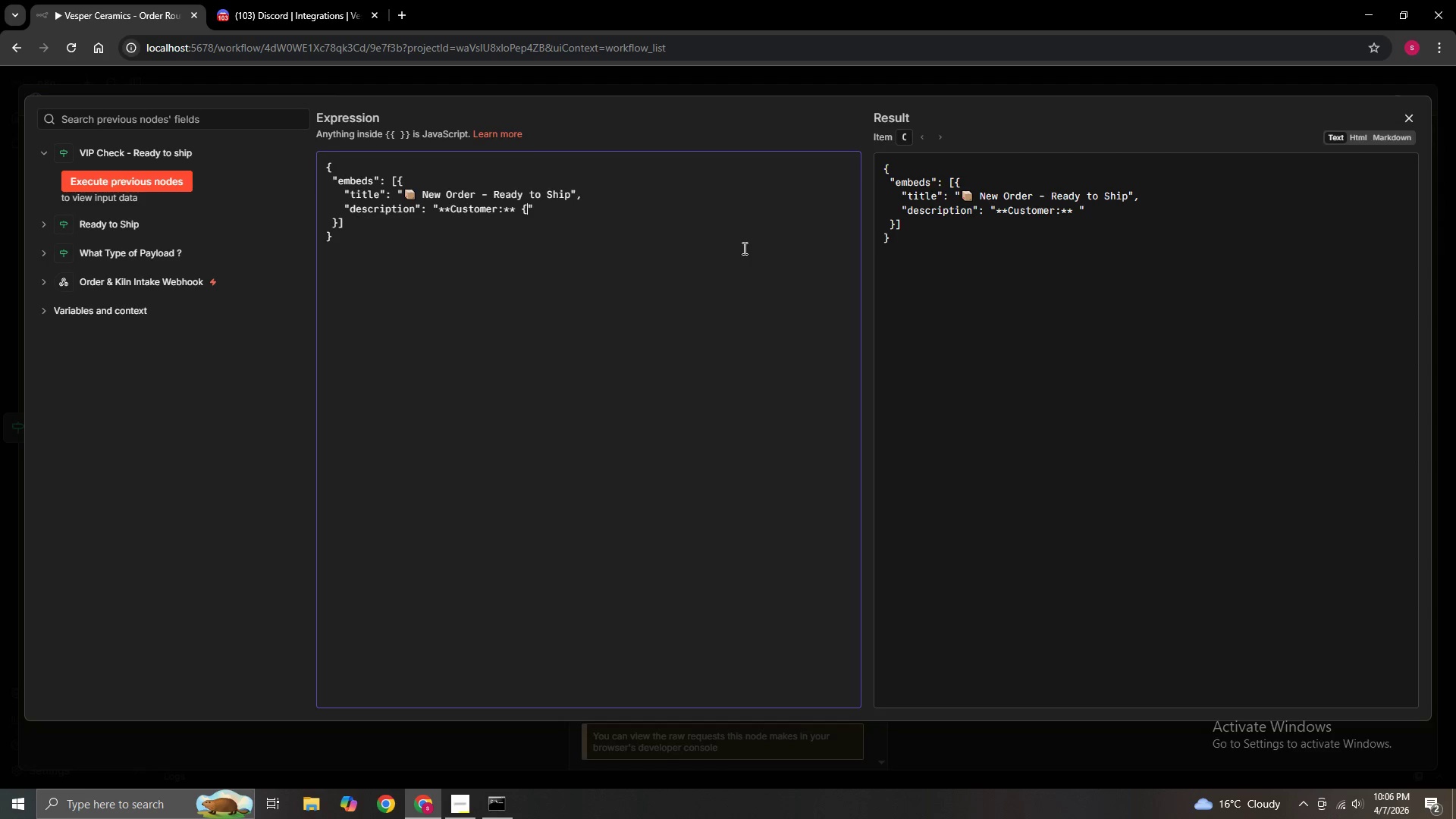 
key(Shift+BracketLeft)
 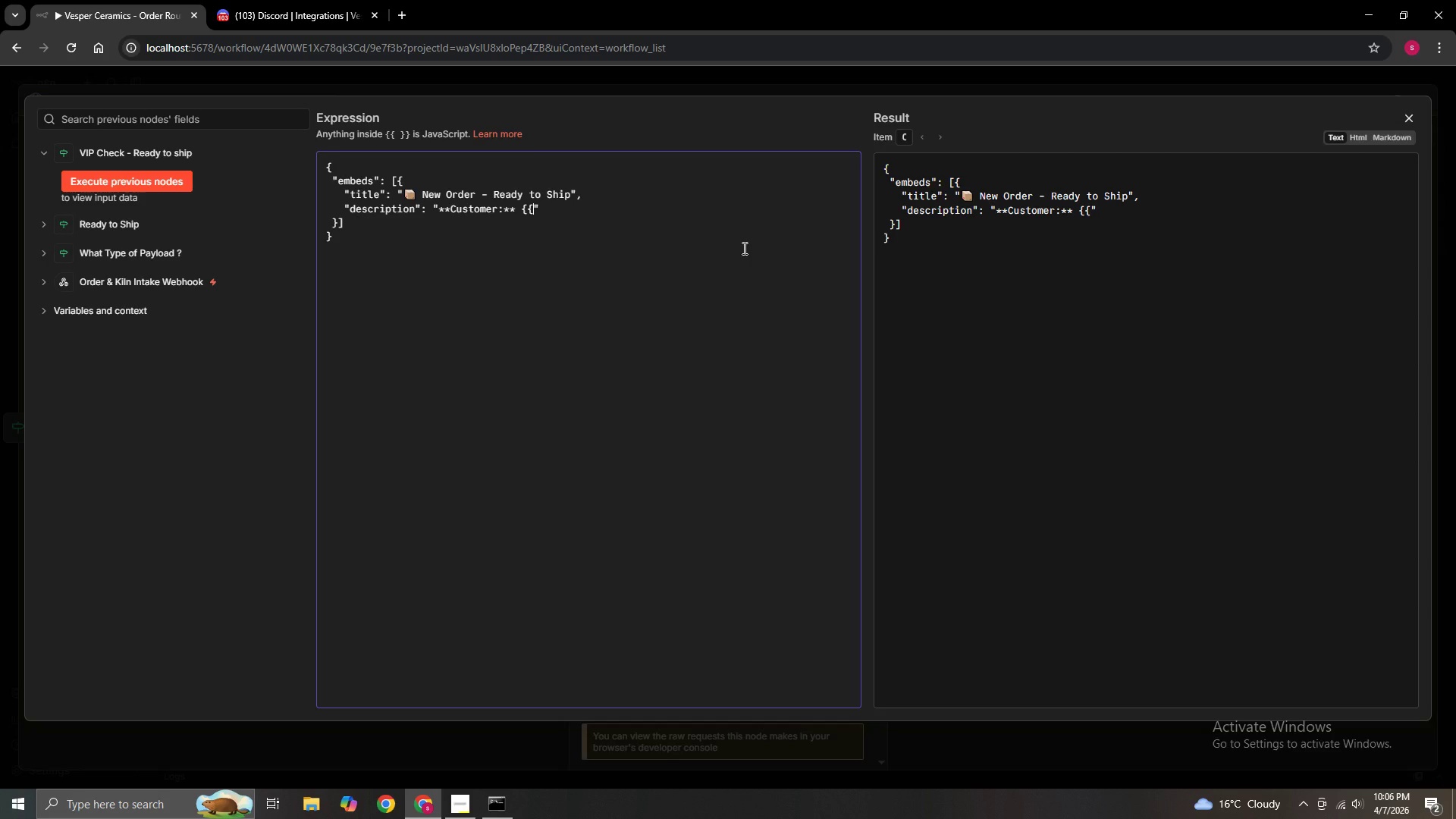 
key(Space)
 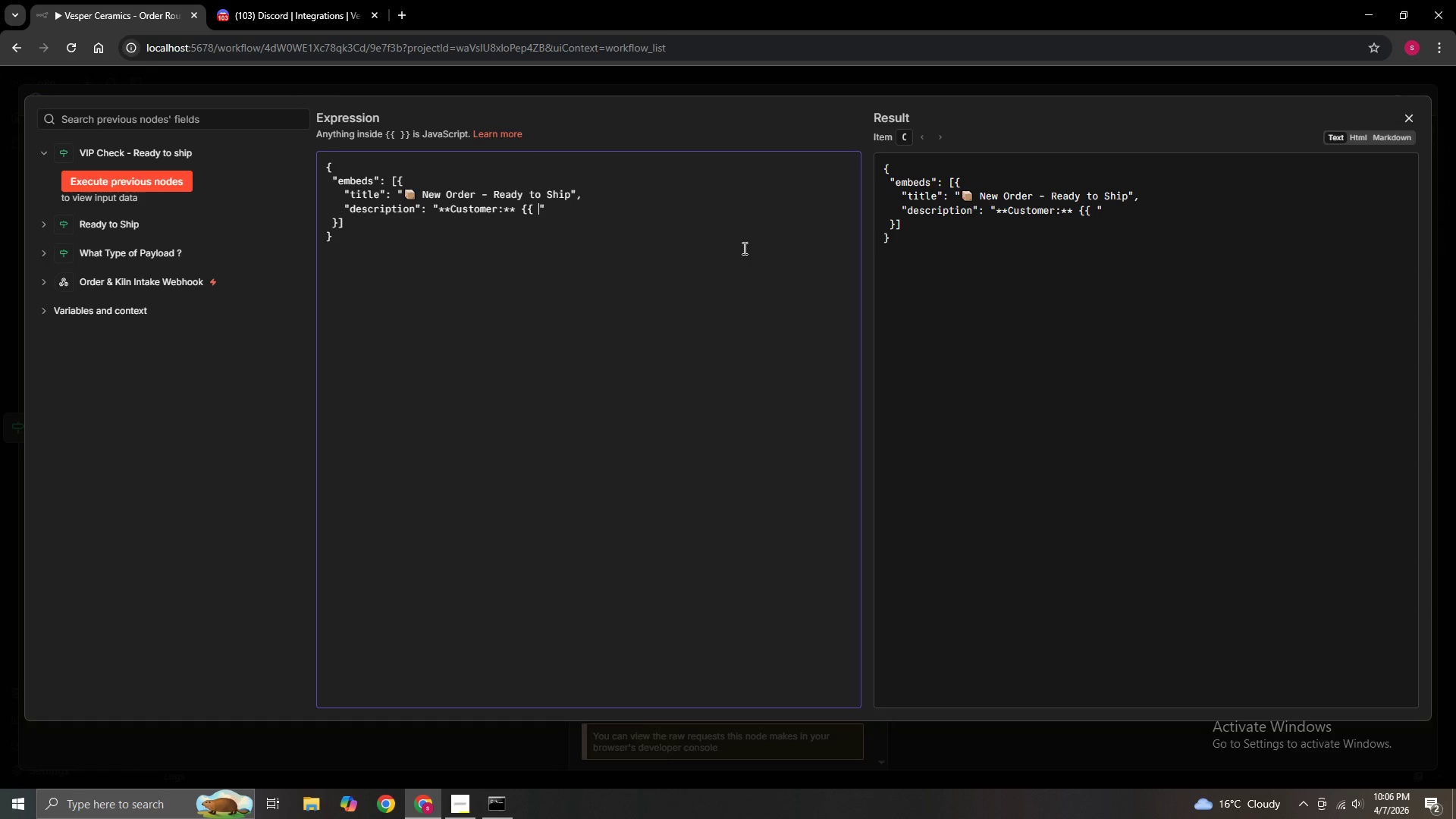 
key(Backspace)
 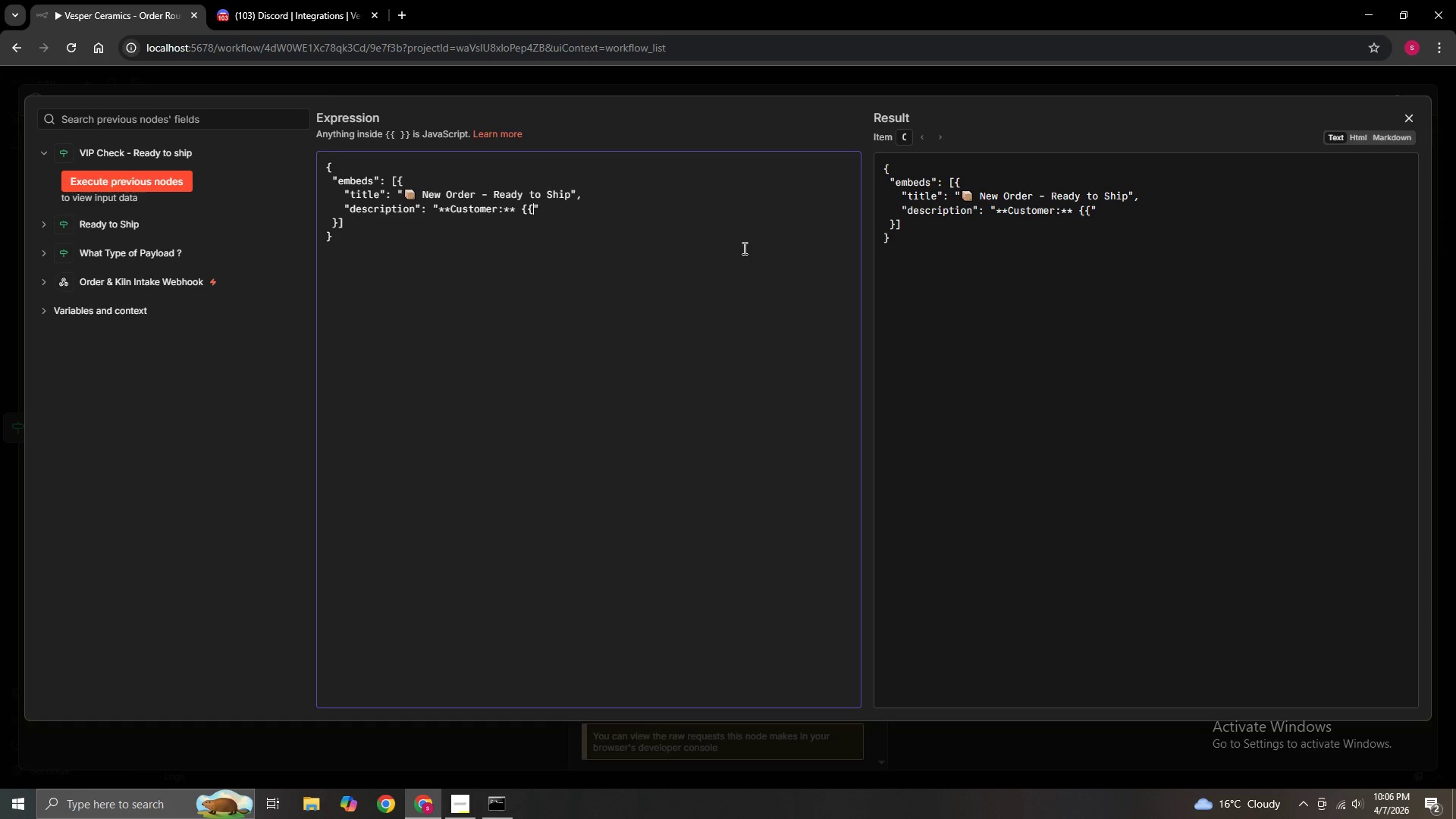 
key(Shift+BracketRight)
 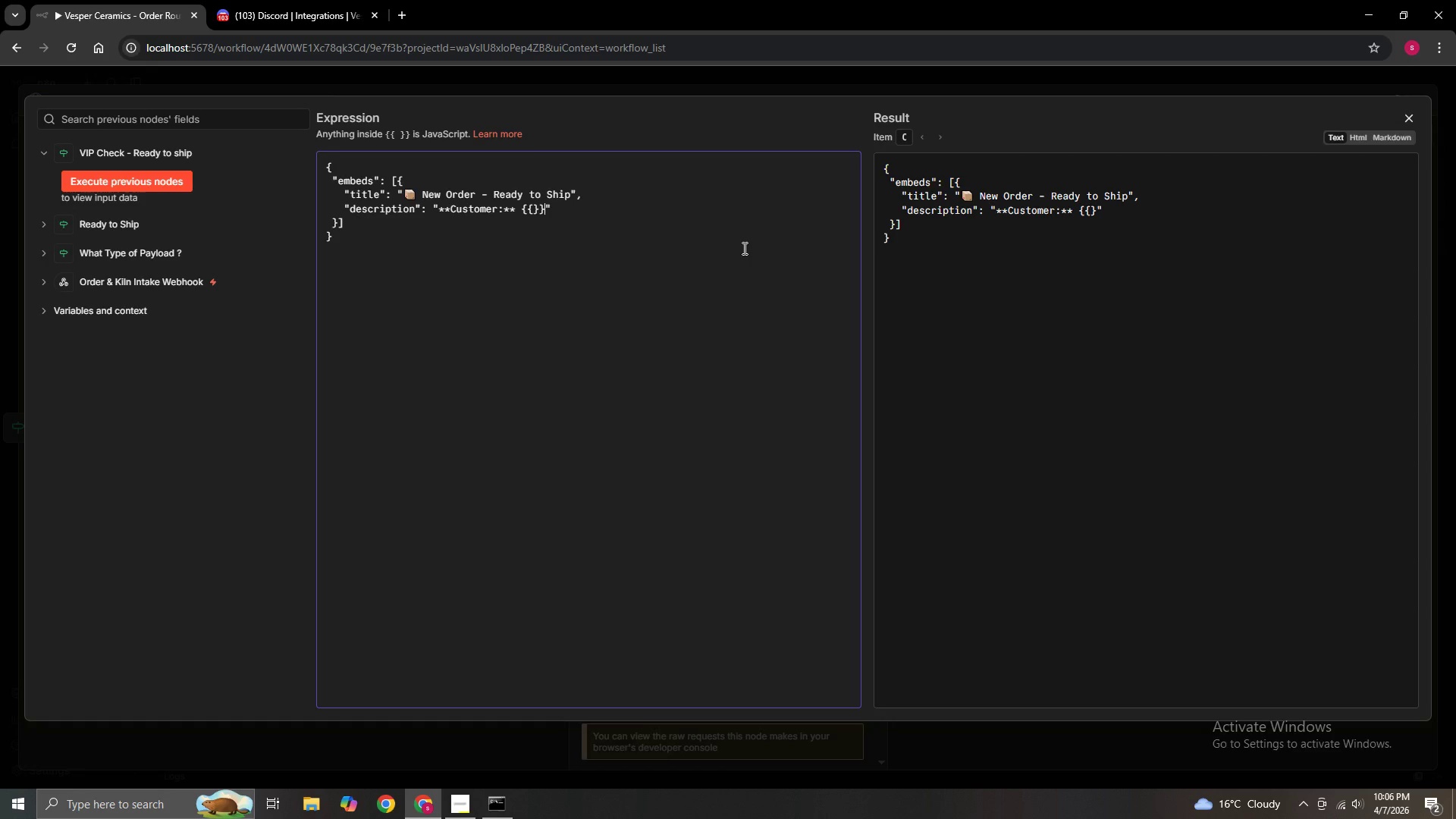 
key(Shift+BracketRight)
 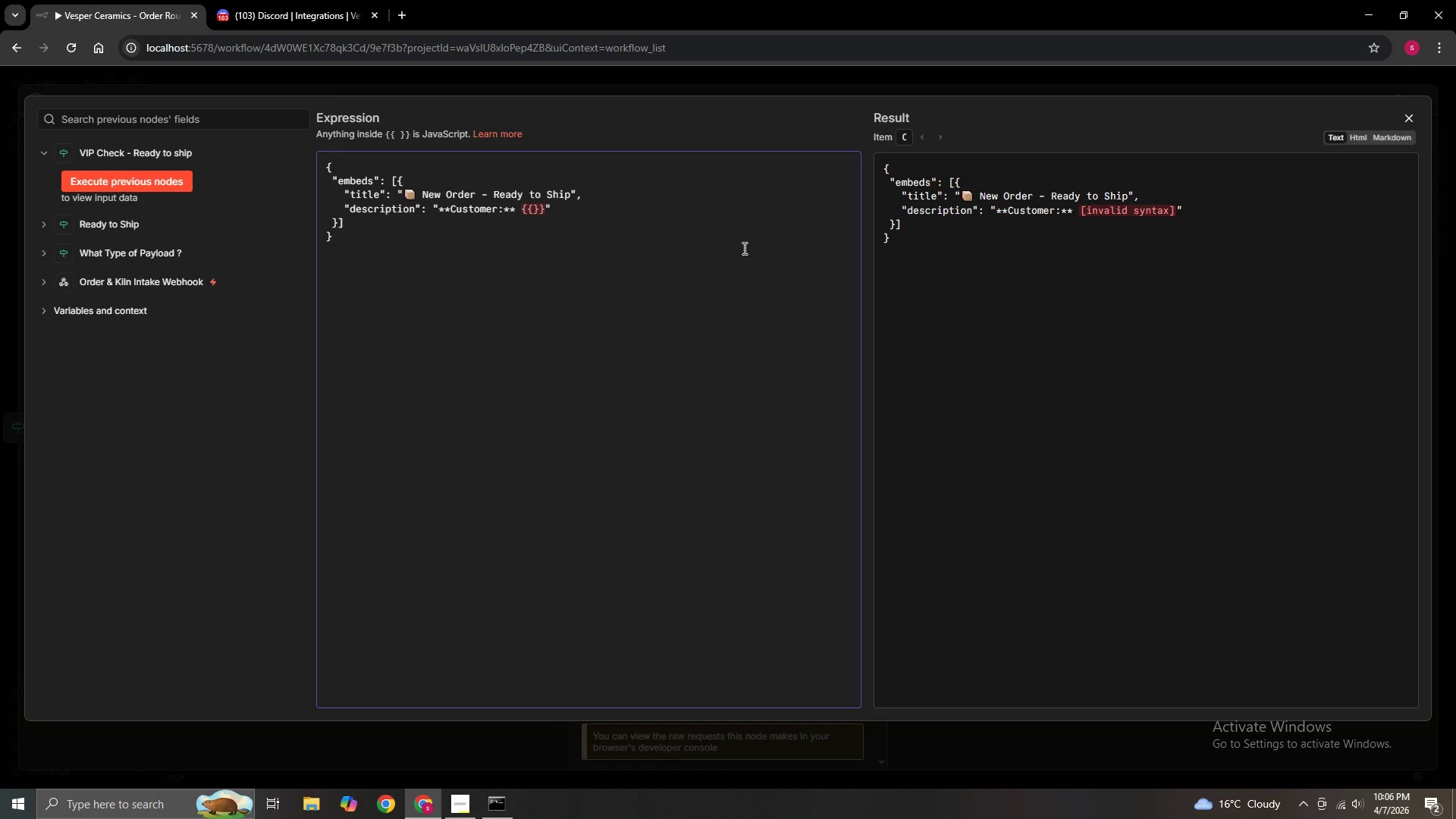 
key(ArrowLeft)
 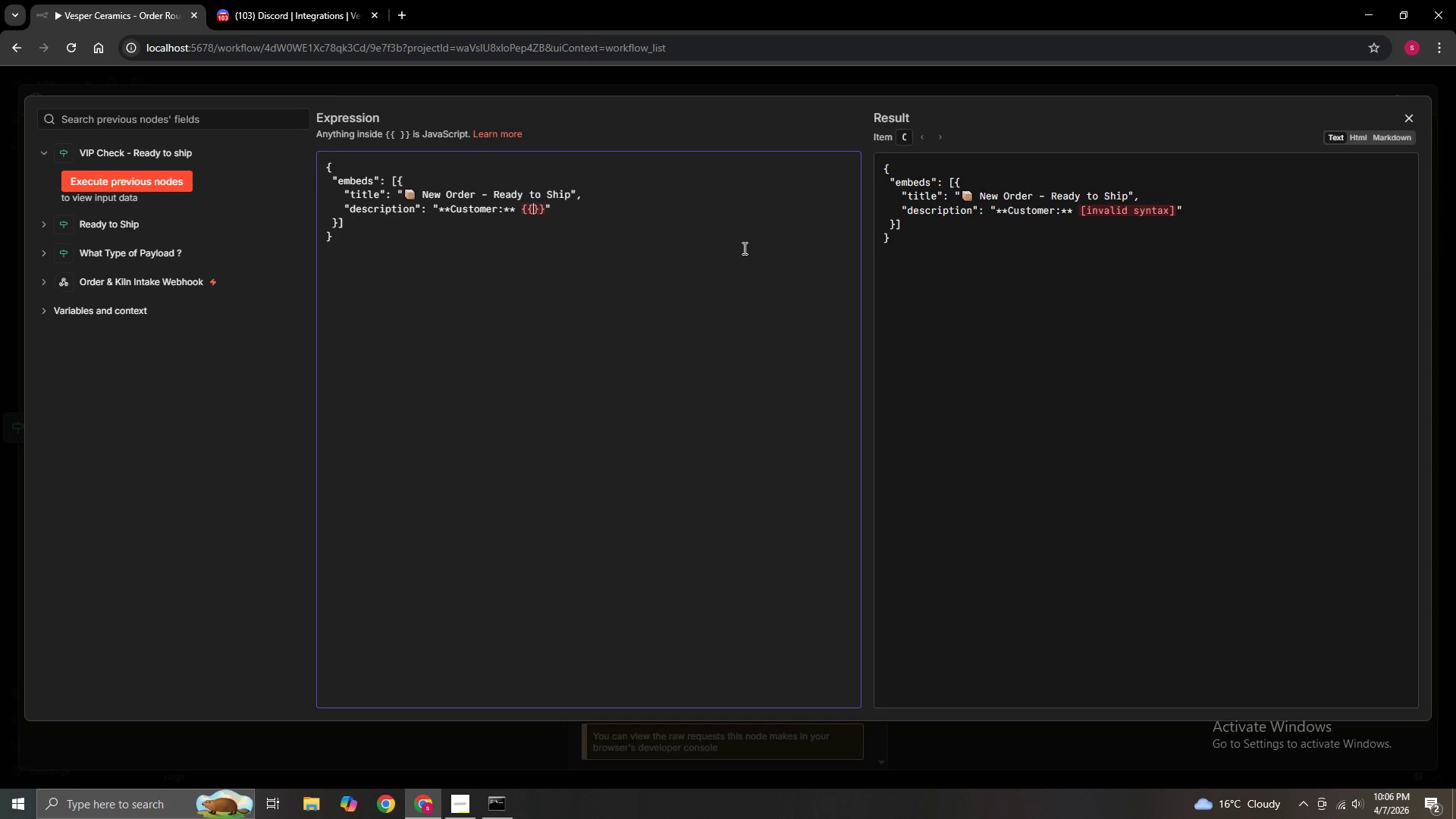 
key(ArrowLeft)
 